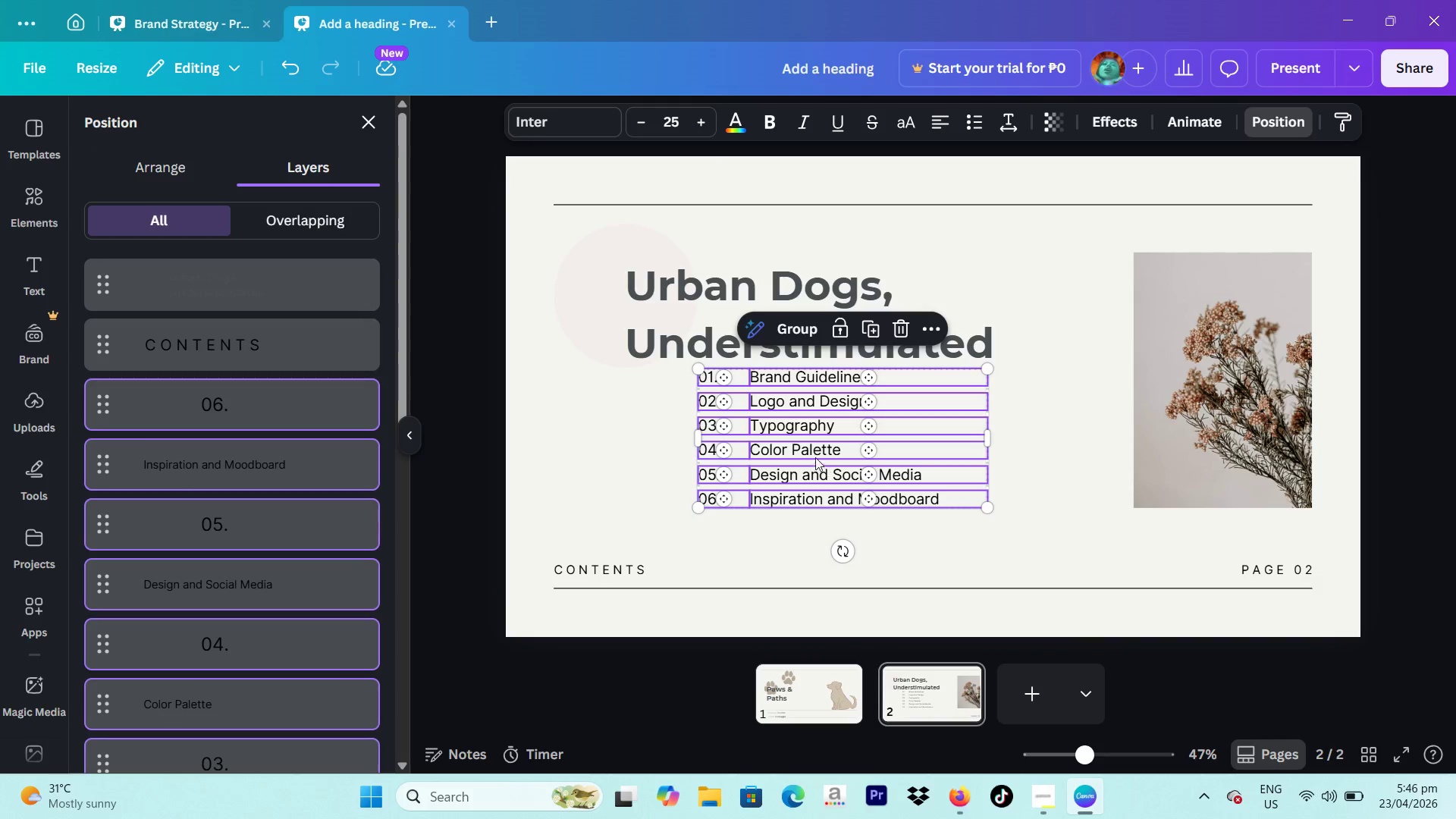 
left_click_drag(start_coordinate=[815, 454], to_coordinate=[814, 465])
 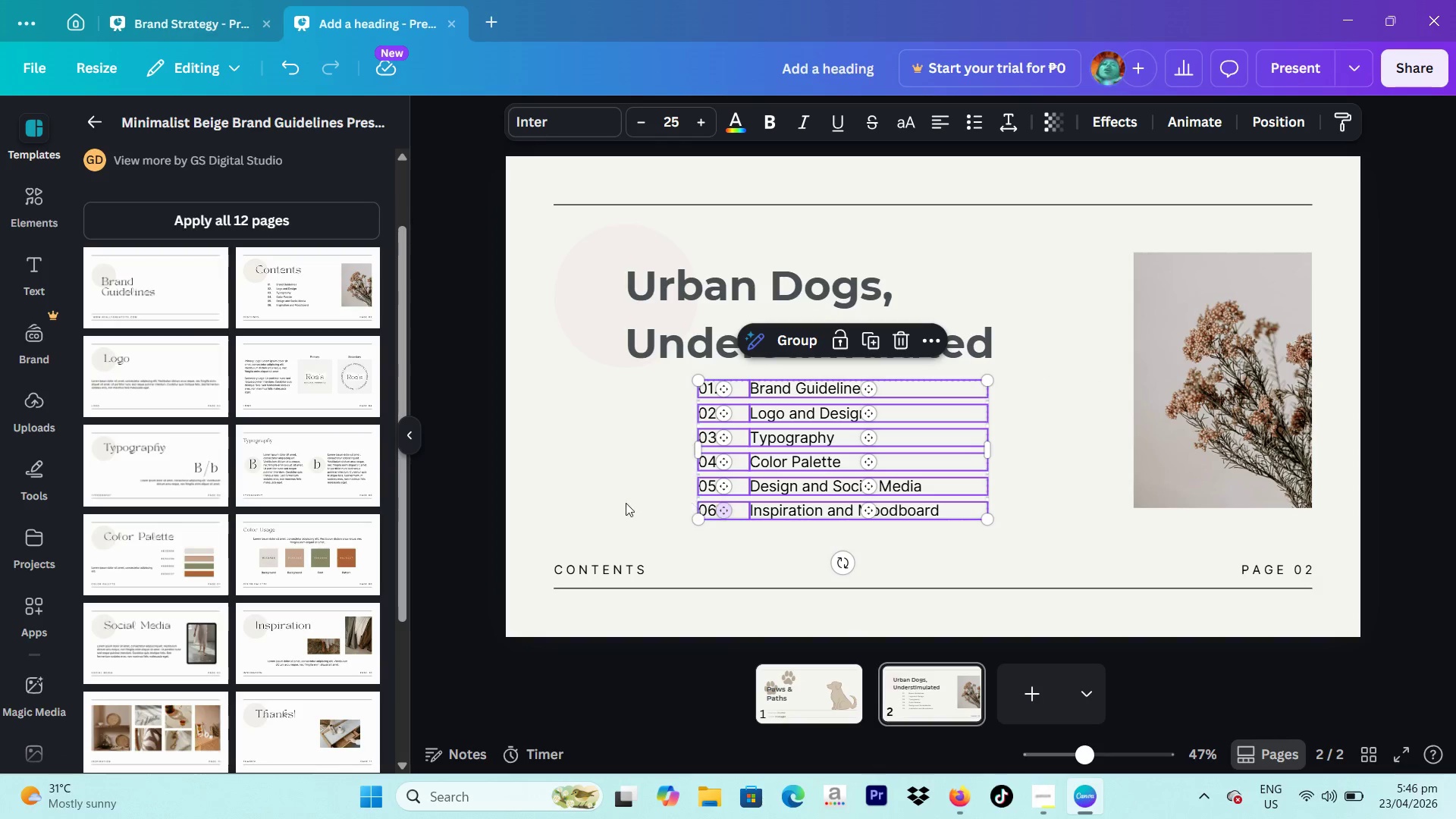 
left_click([581, 570])
 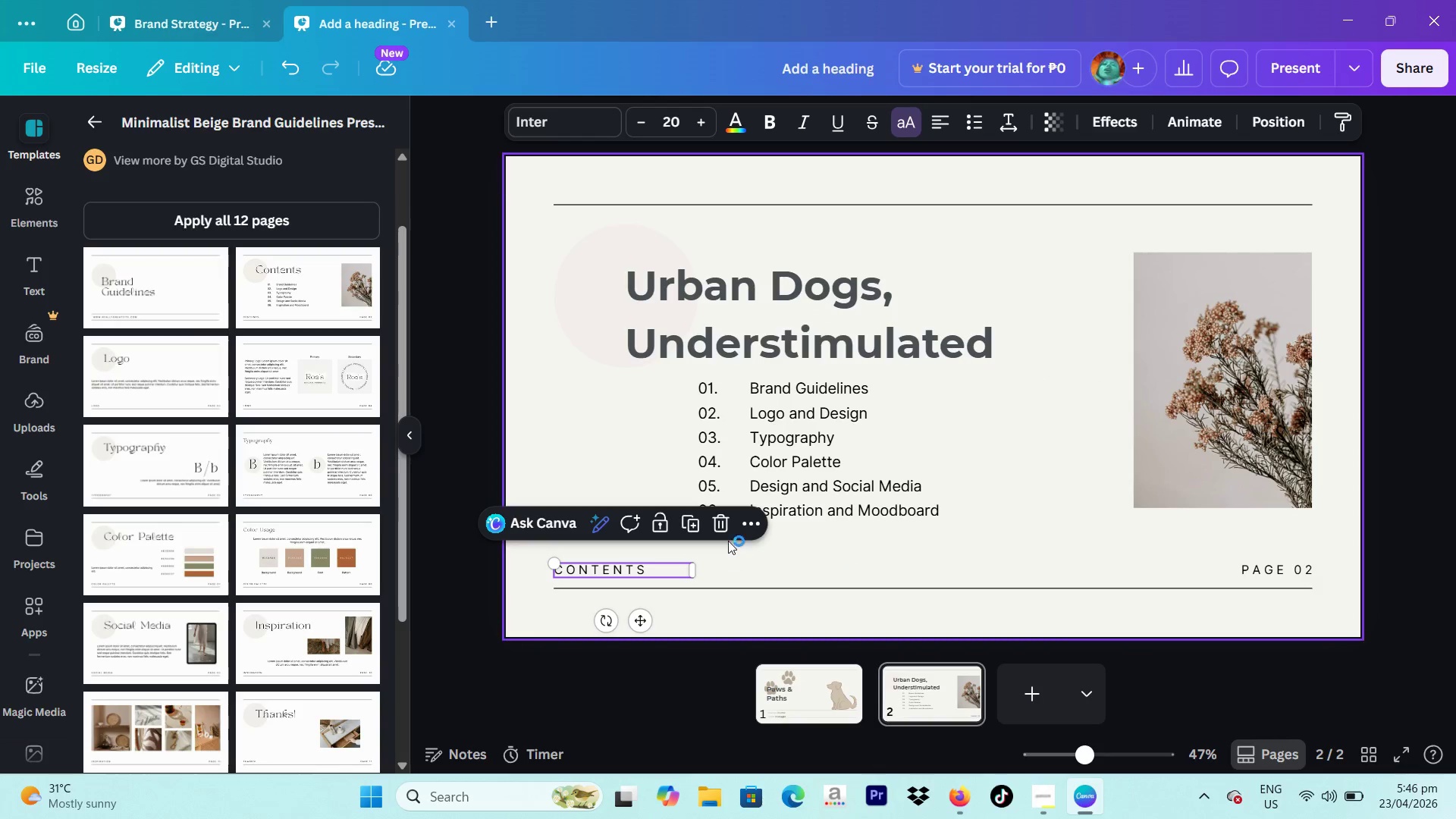 
left_click([726, 526])
 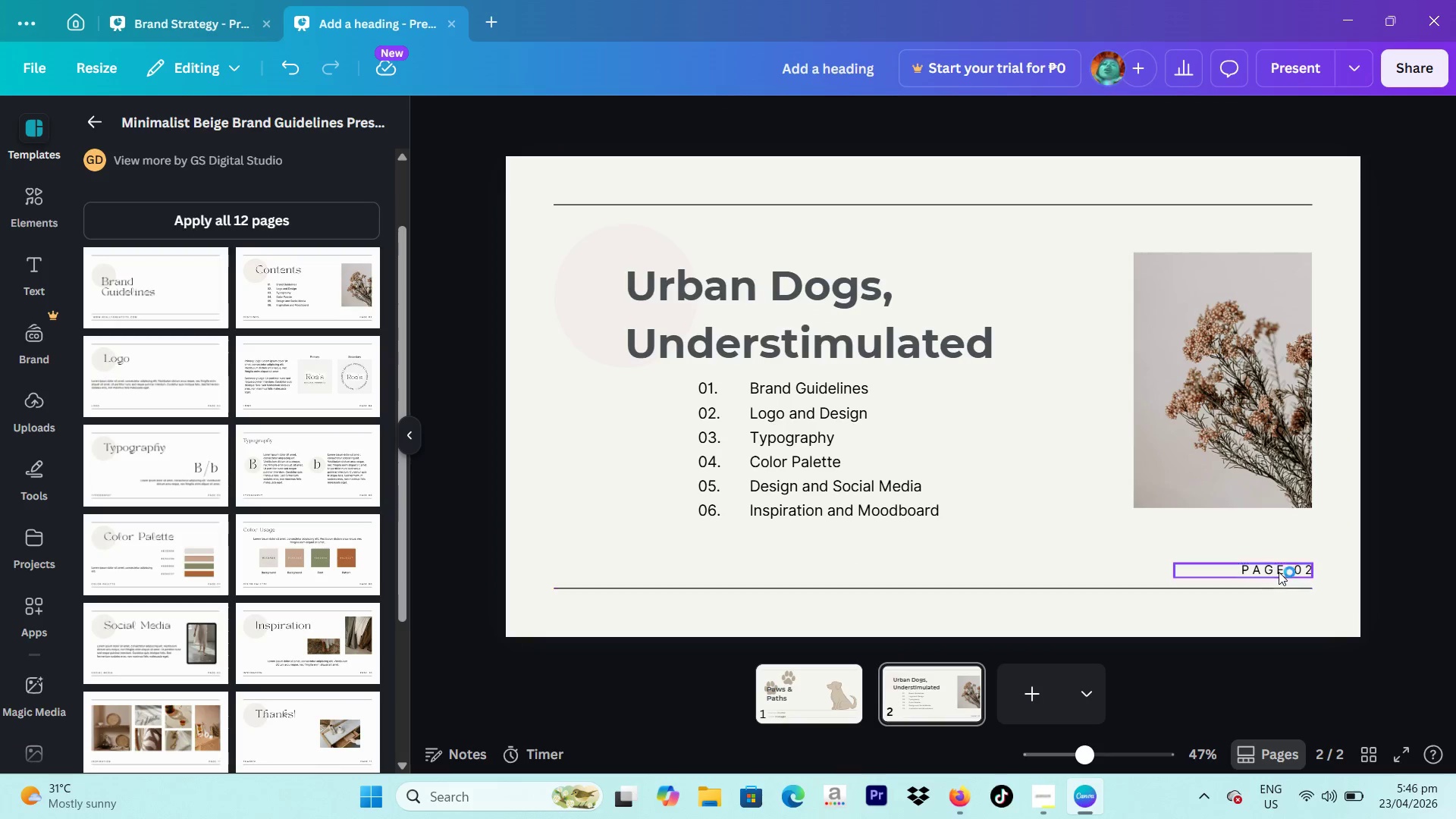 
left_click([1278, 570])
 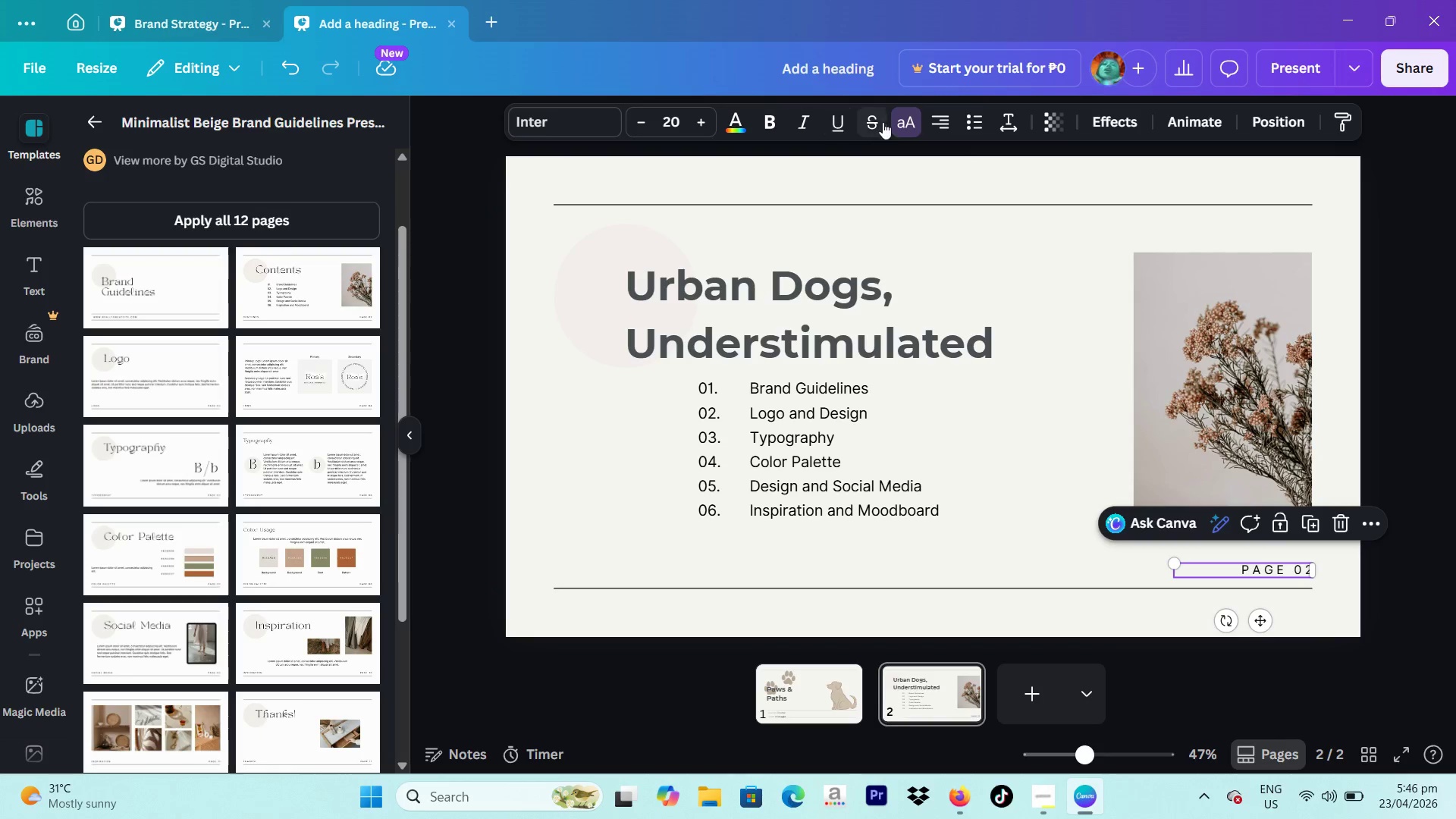 
left_click([585, 124])
 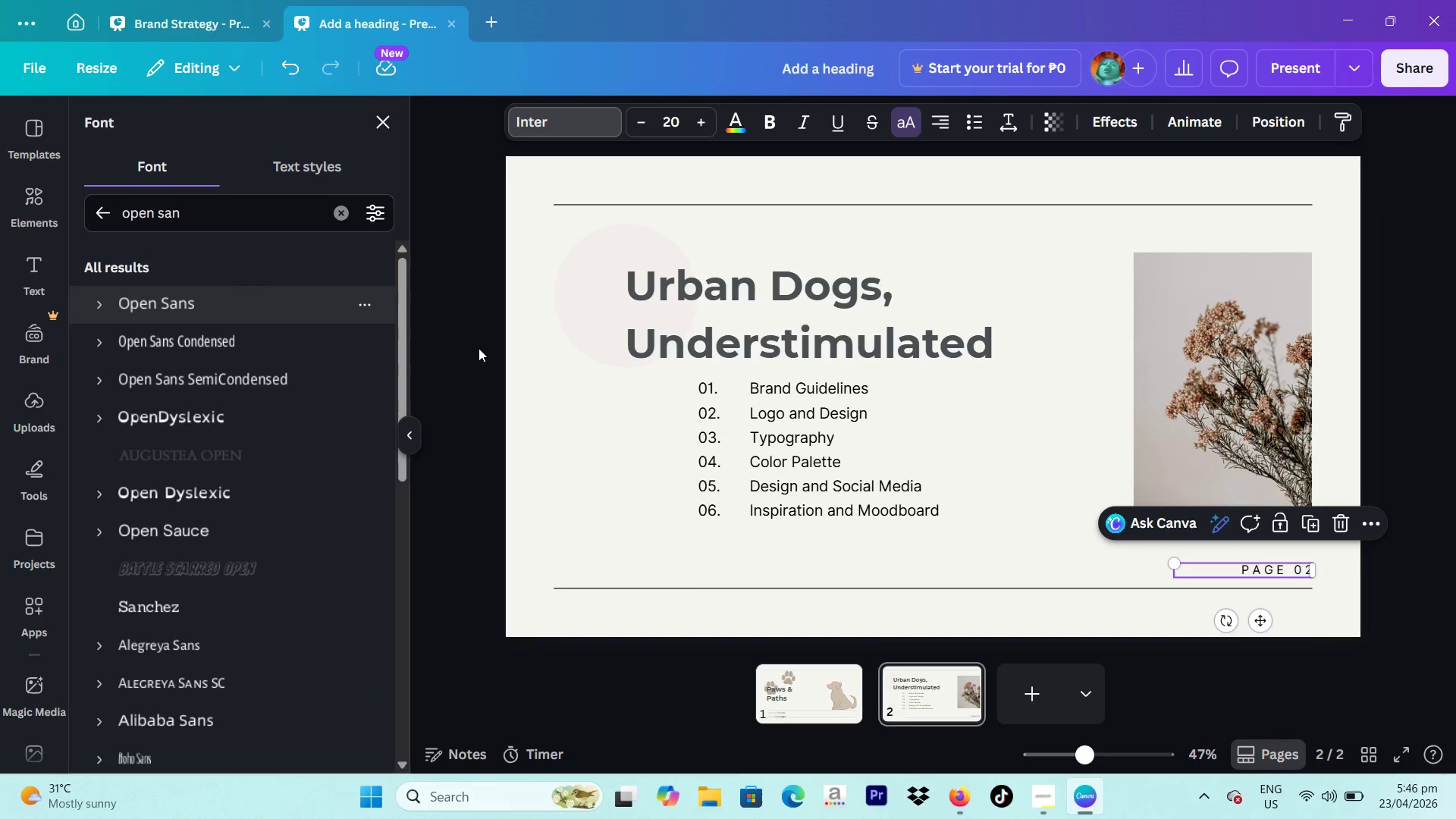 
left_click([789, 677])
 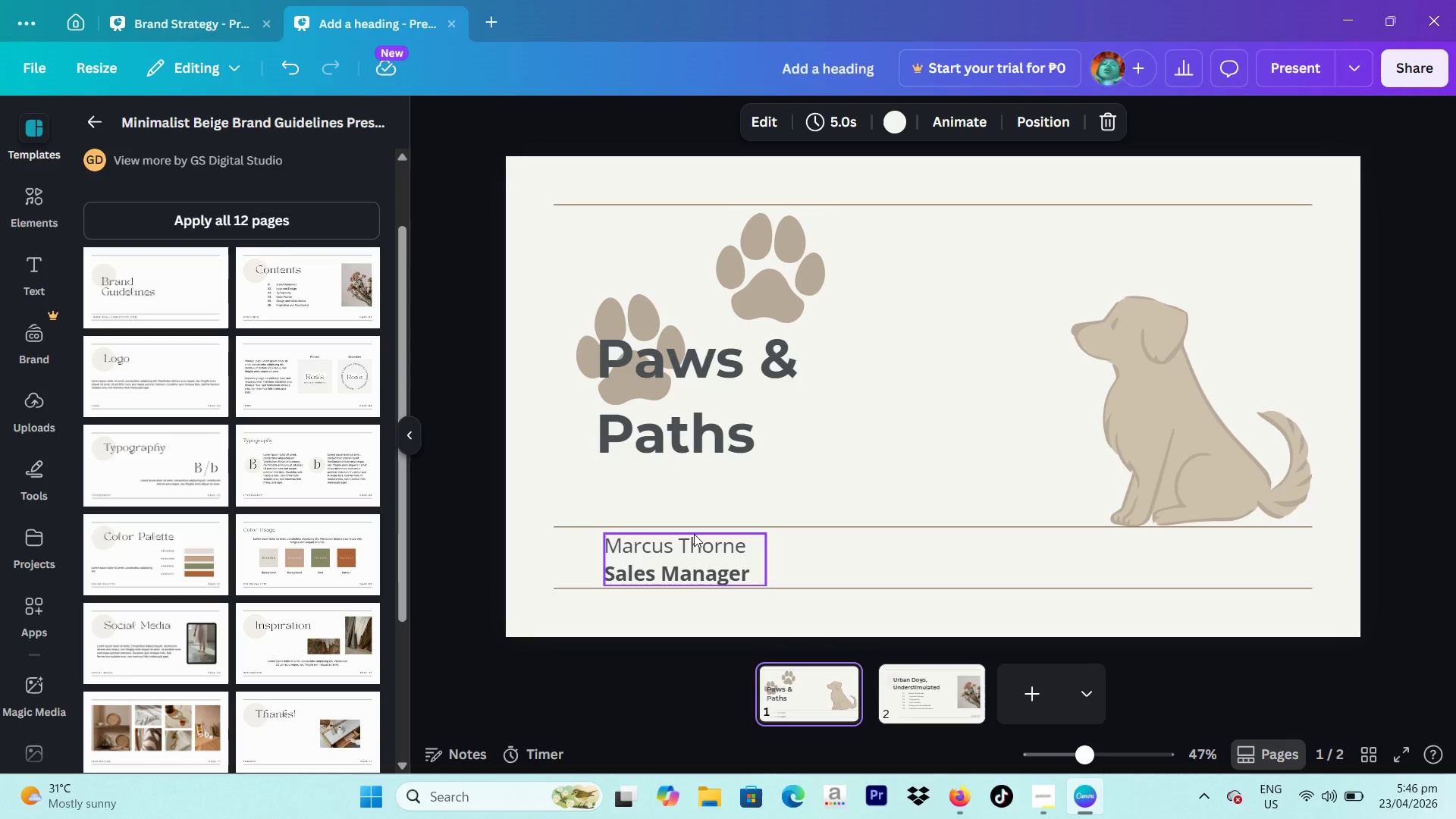 
left_click([693, 538])
 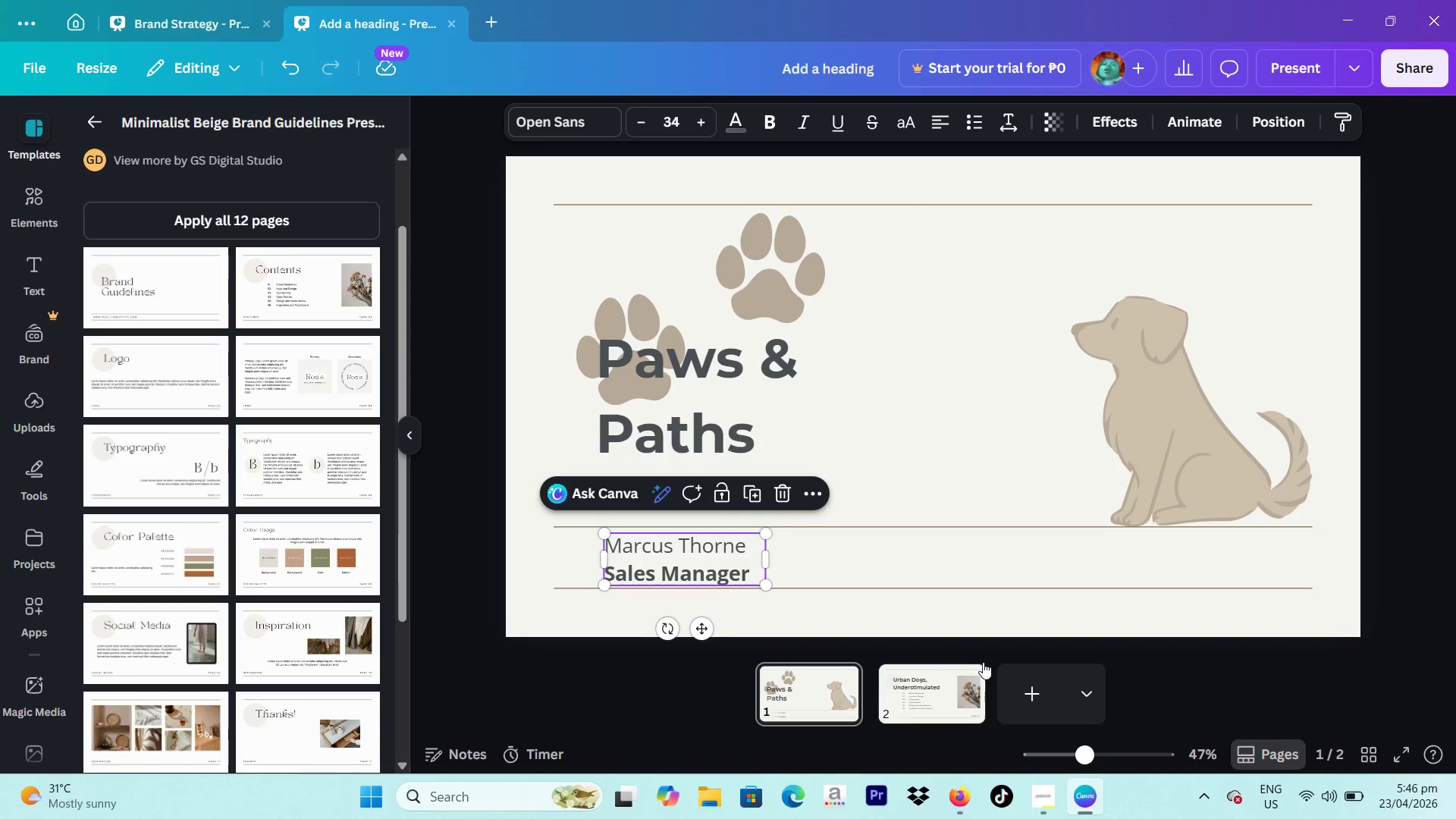 
left_click([934, 685])
 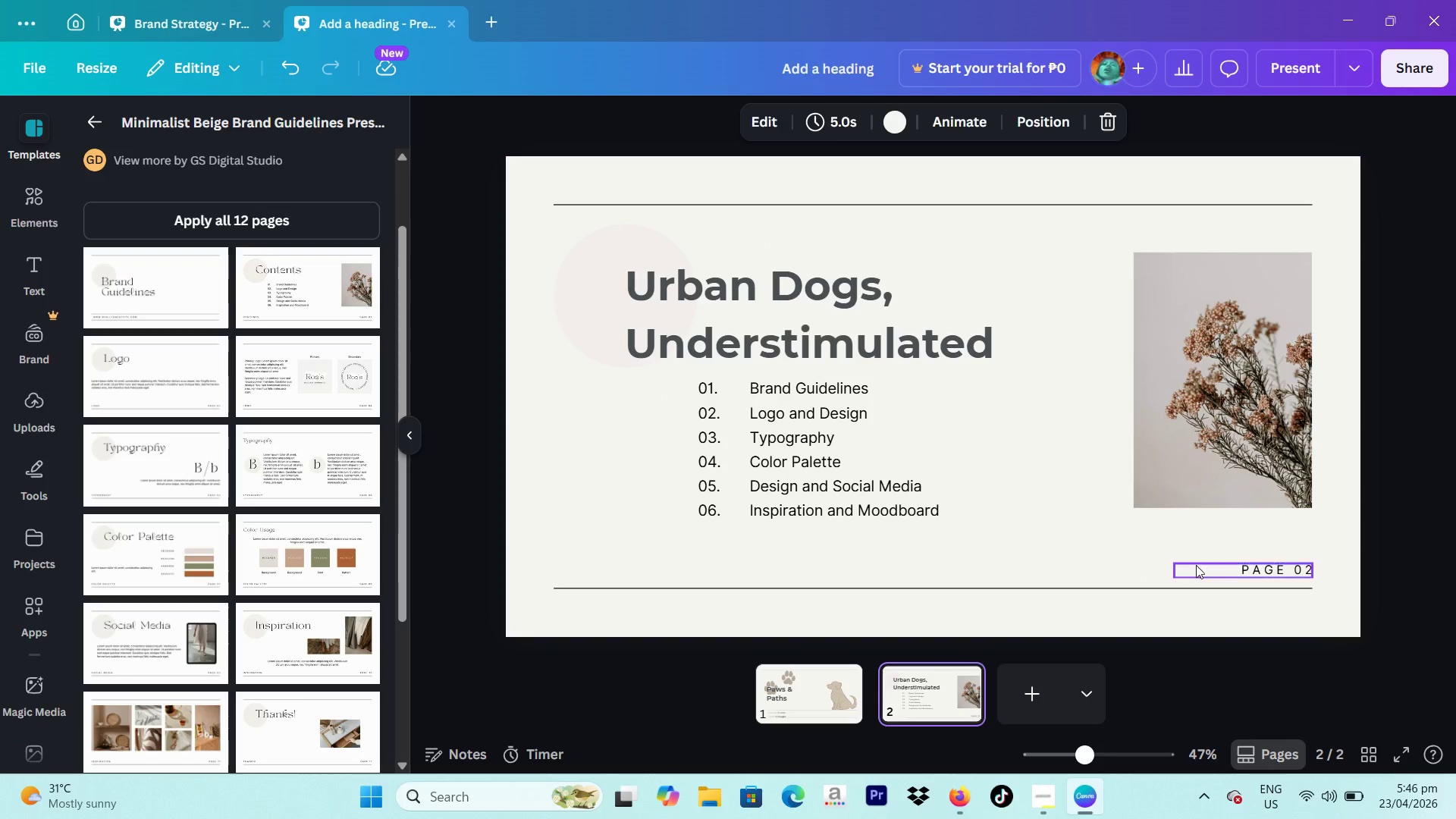 
left_click([1241, 564])
 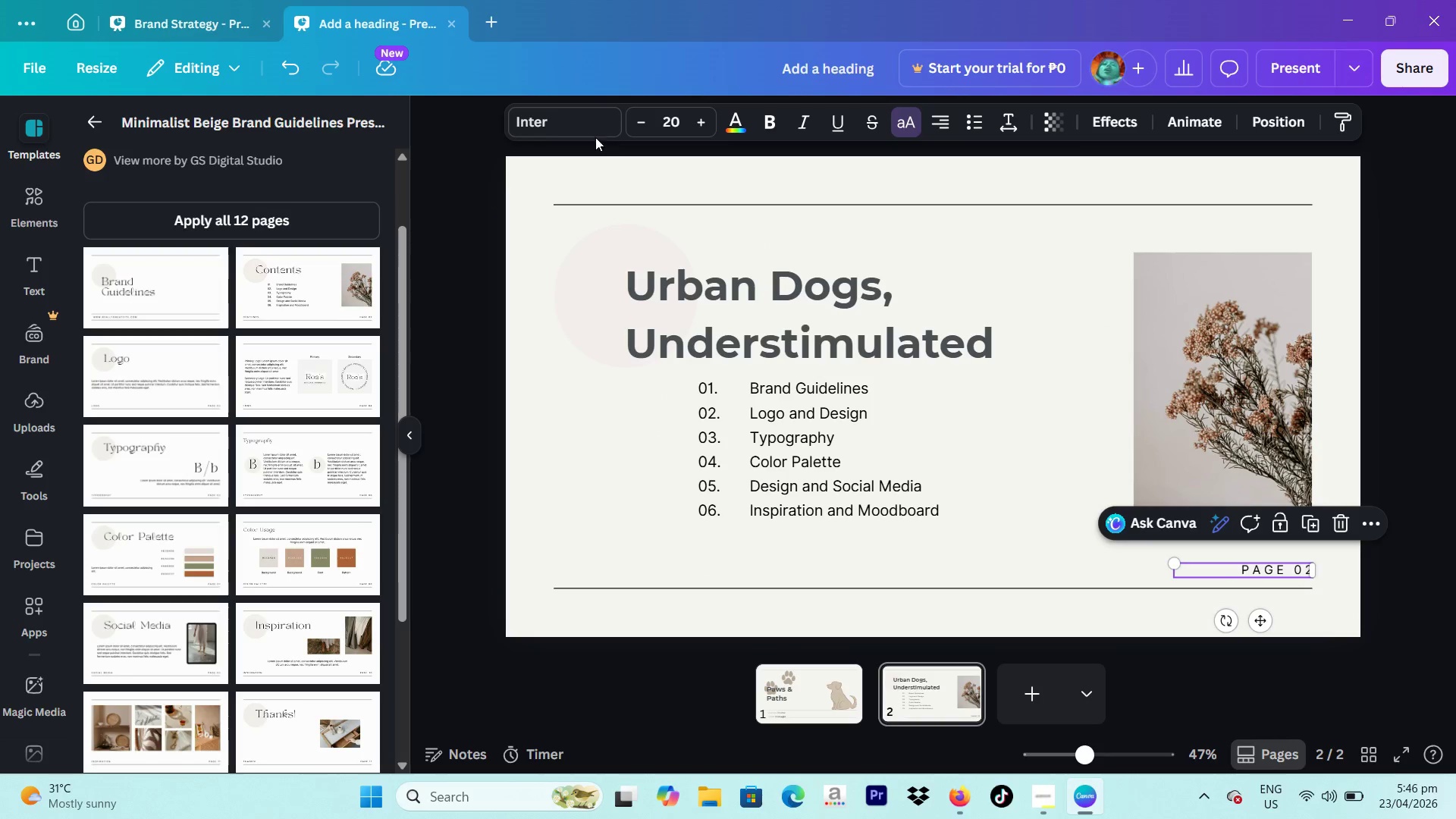 
left_click([538, 115])
 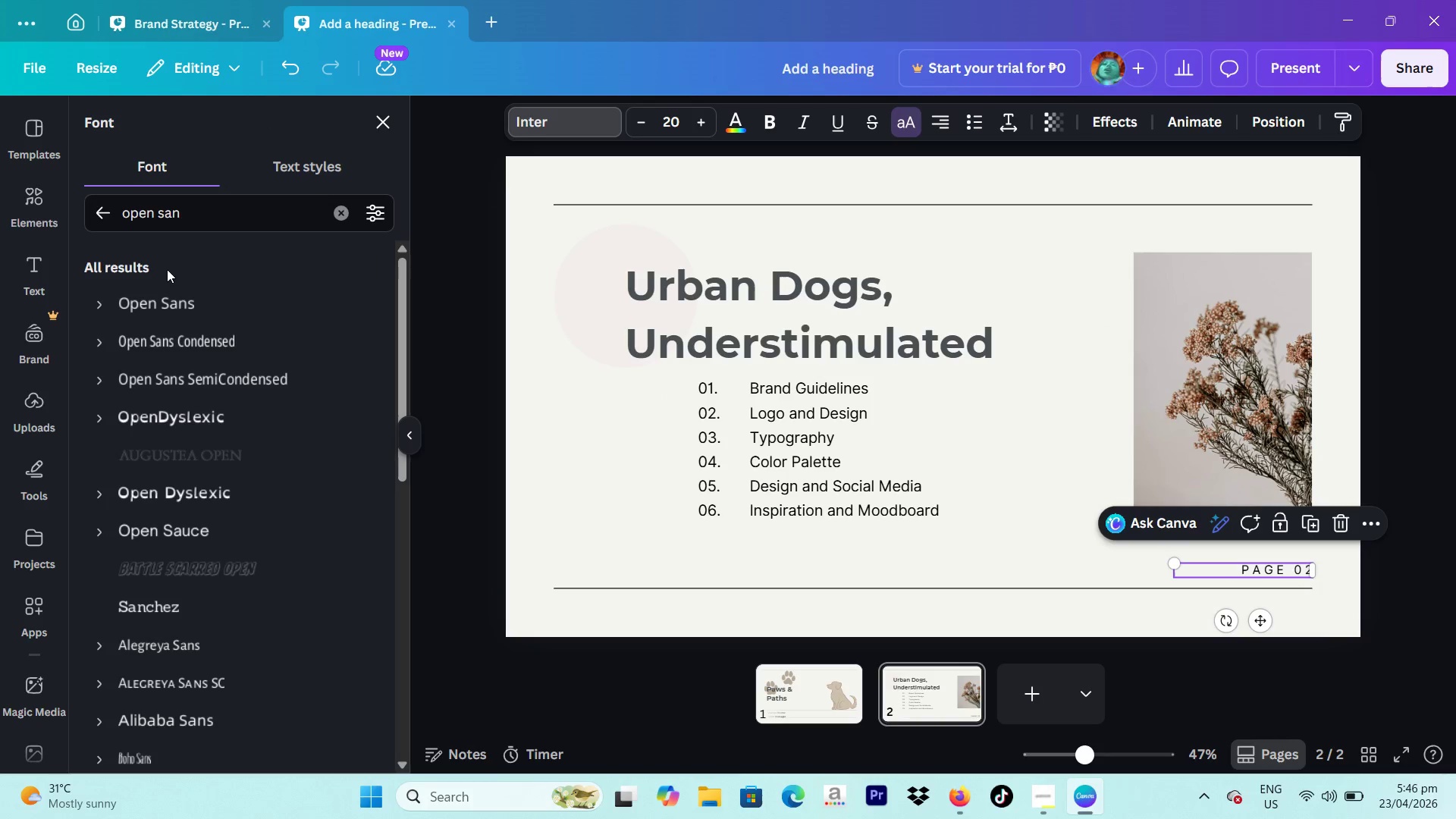 
left_click([170, 307])
 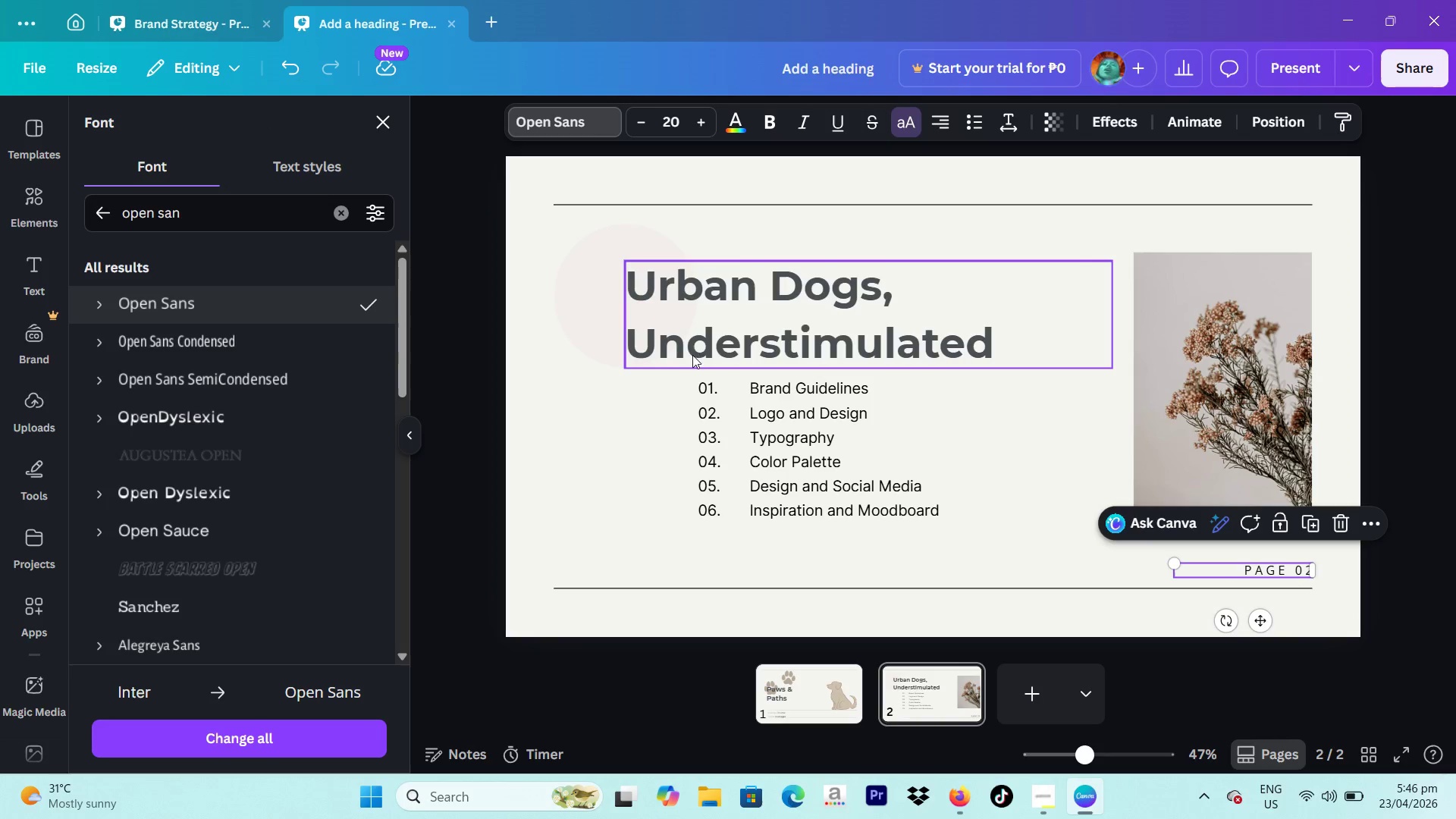 
left_click_drag(start_coordinate=[657, 391], to_coordinate=[882, 504])
 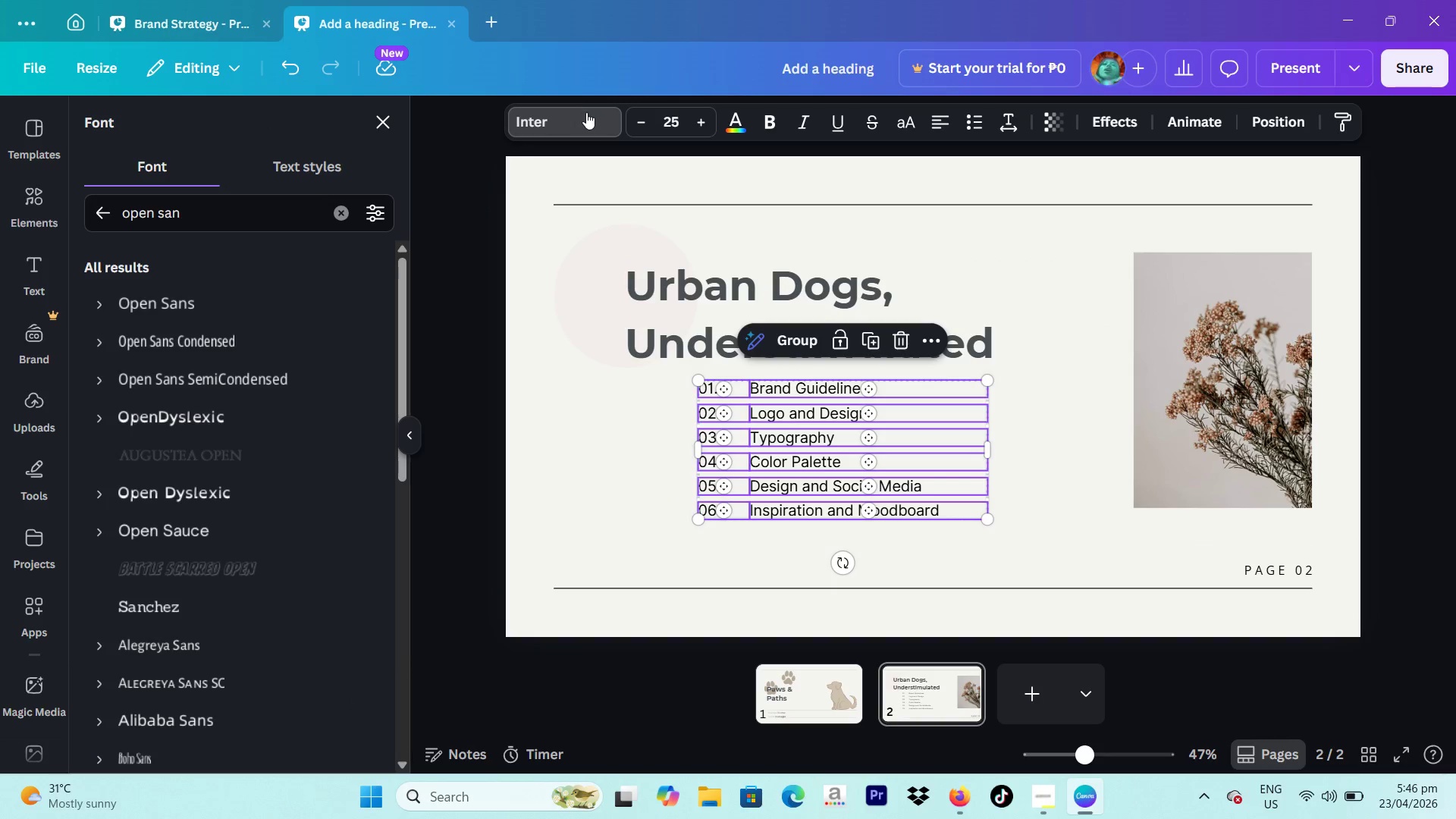 
left_click([585, 118])
 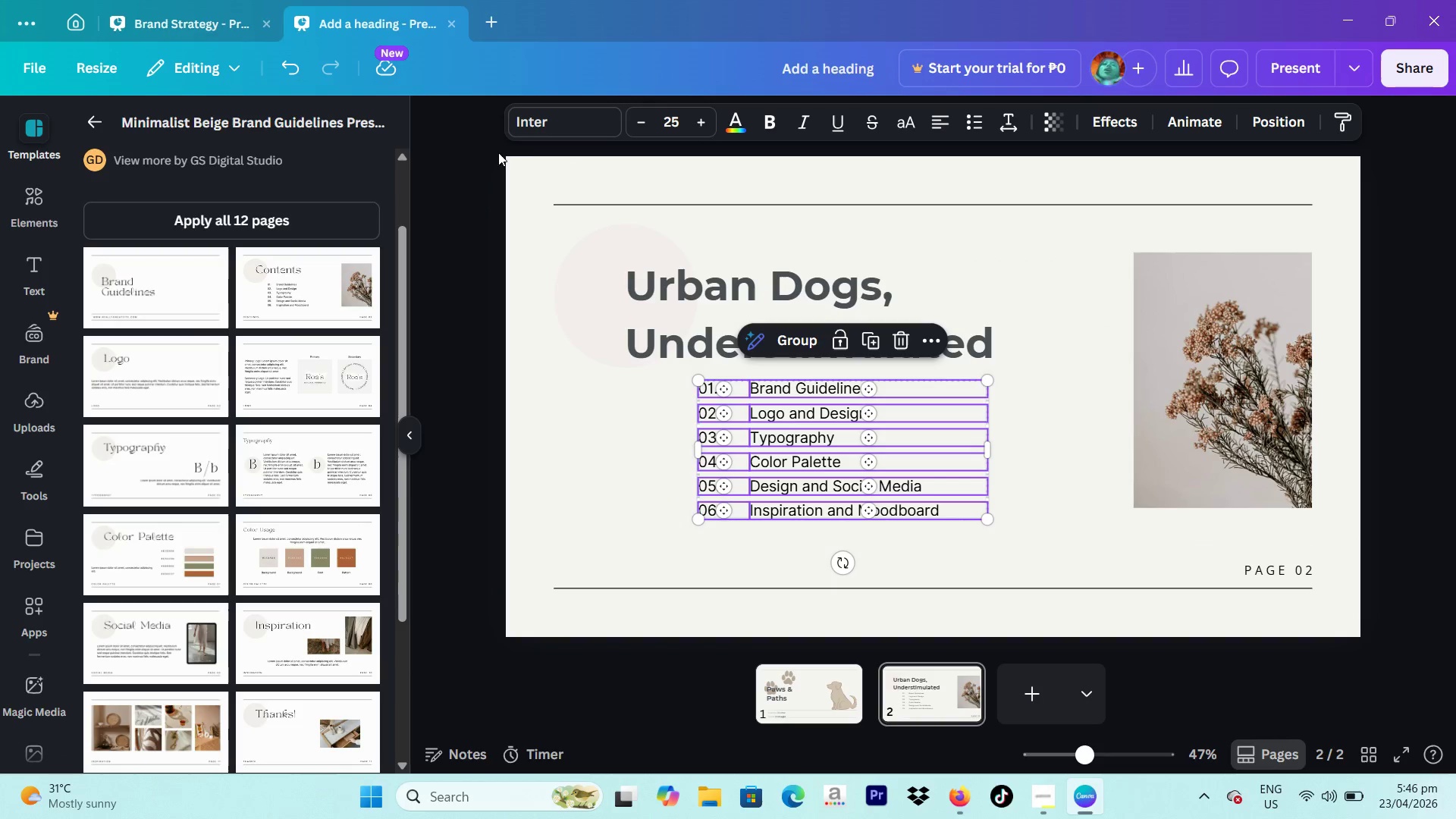 
left_click([551, 128])
 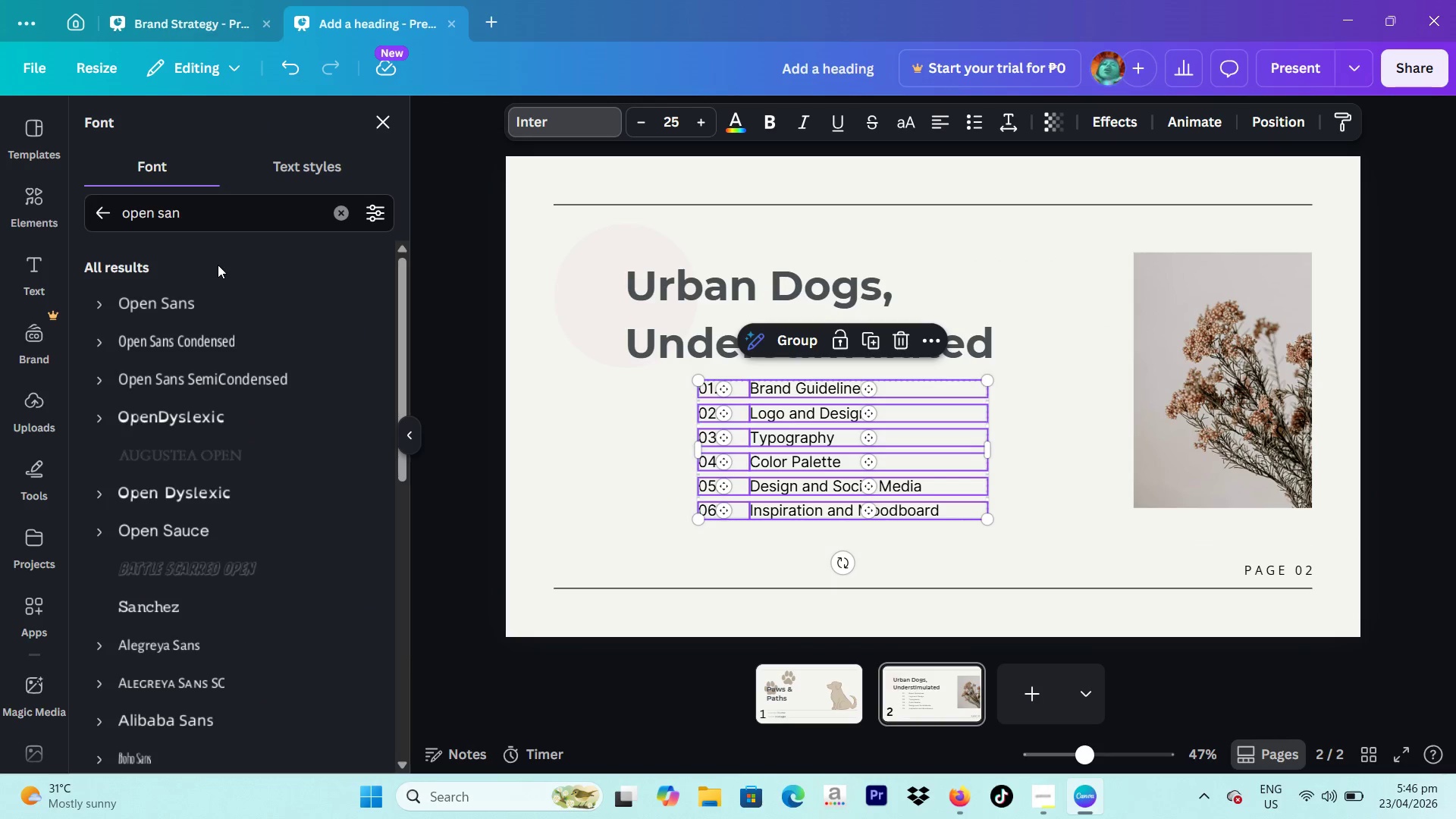 
left_click([174, 299])
 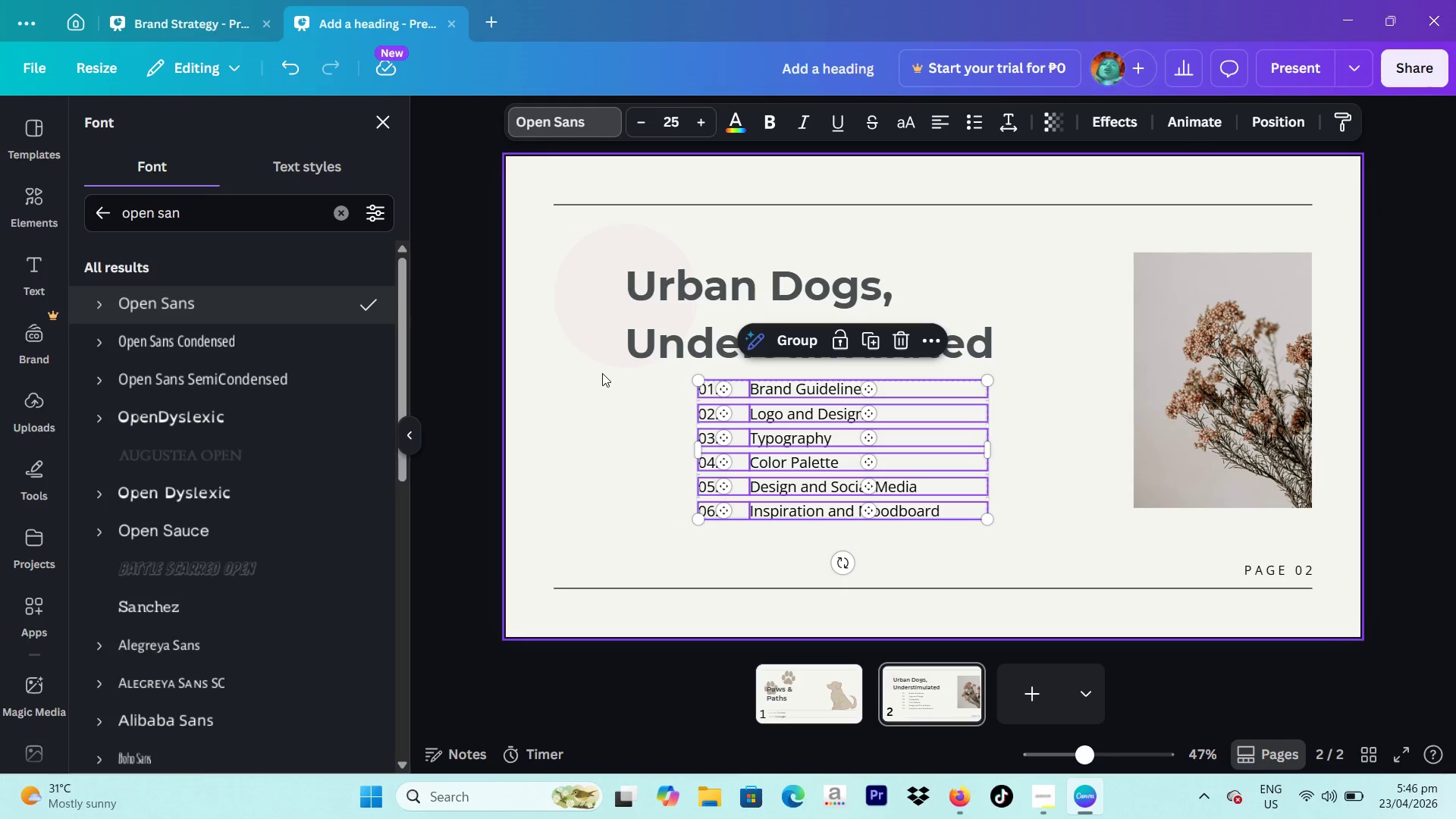 
left_click([579, 322])
 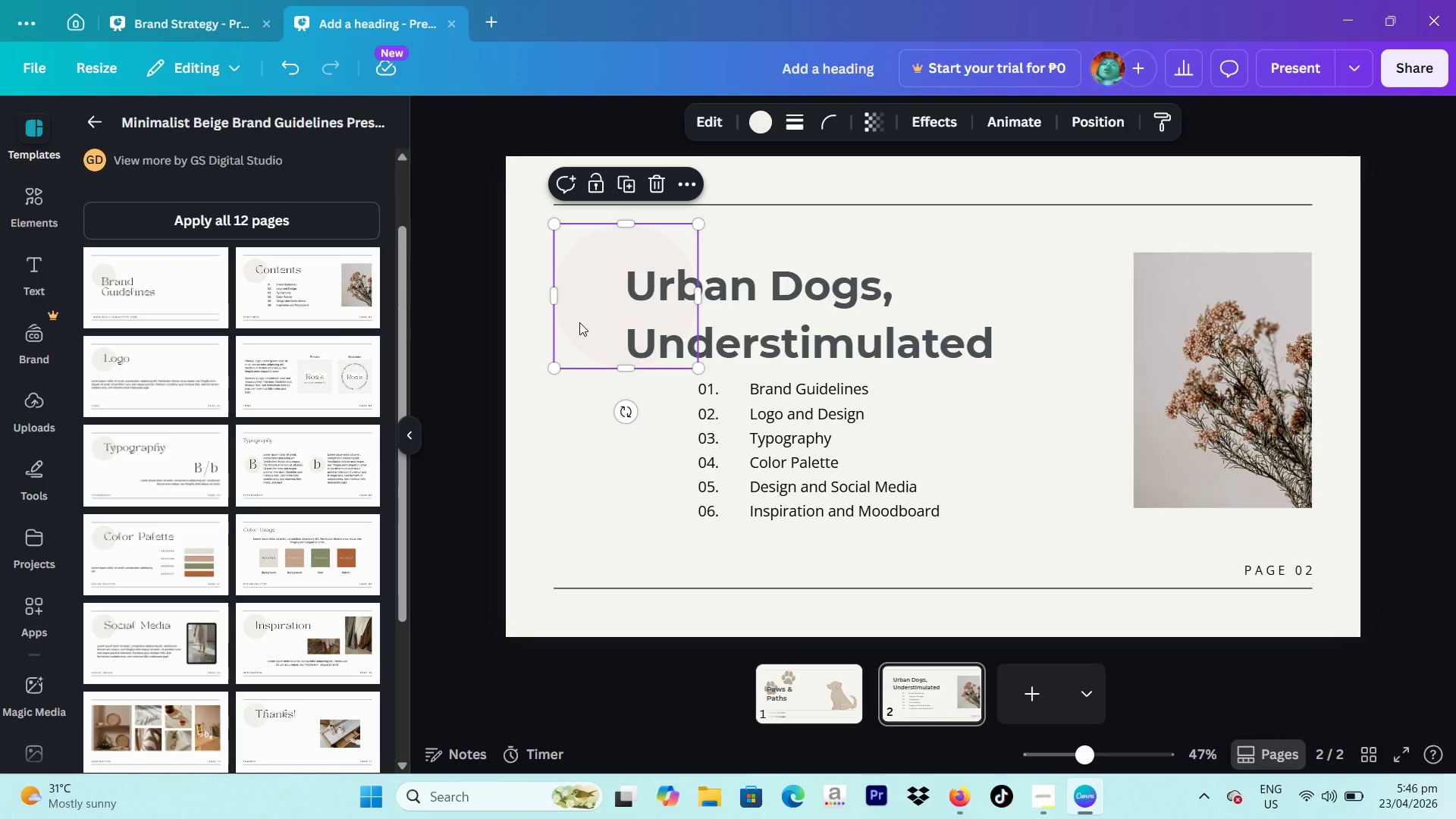 
key(Backspace)
 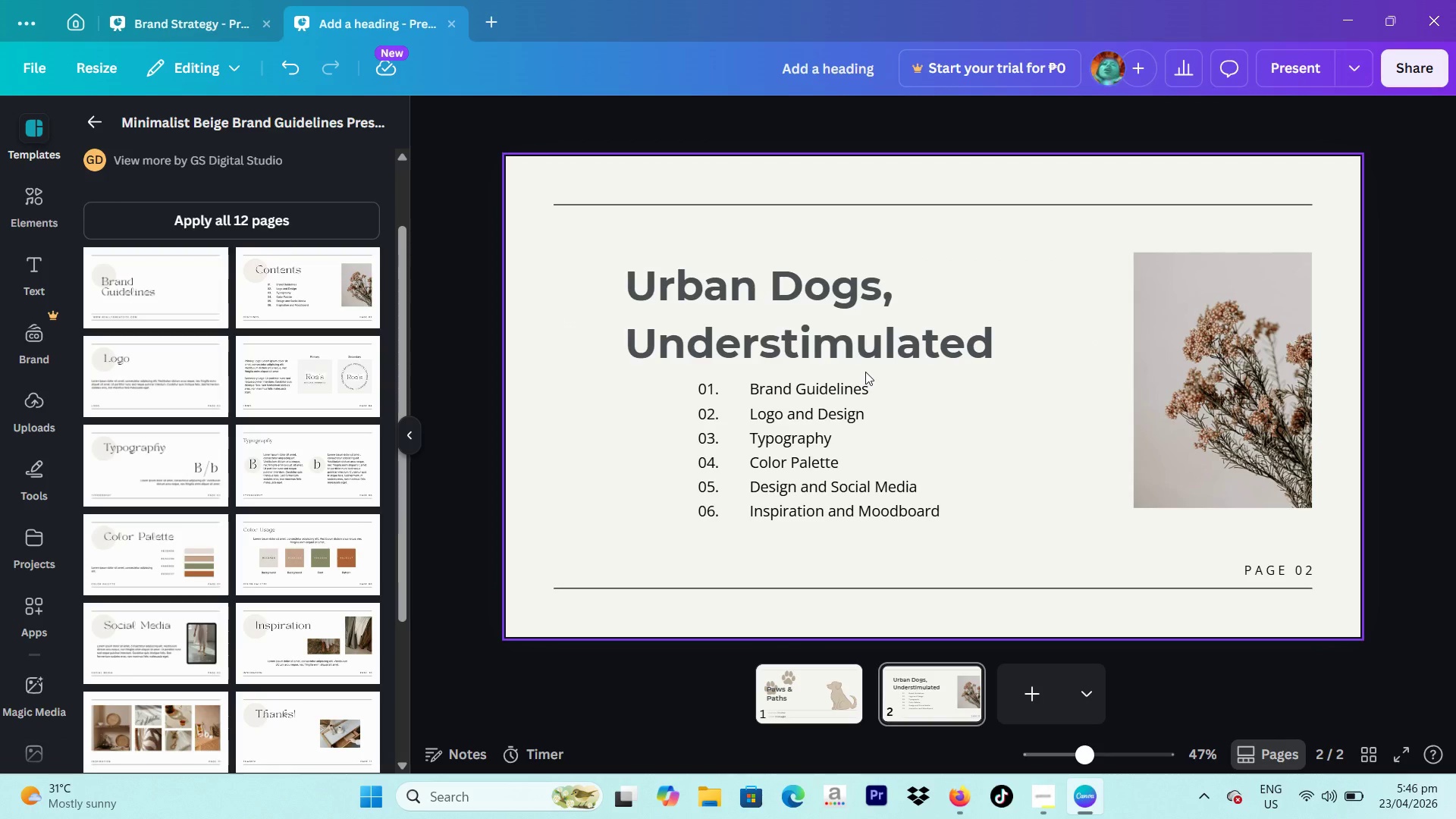 
wait(18.0)
 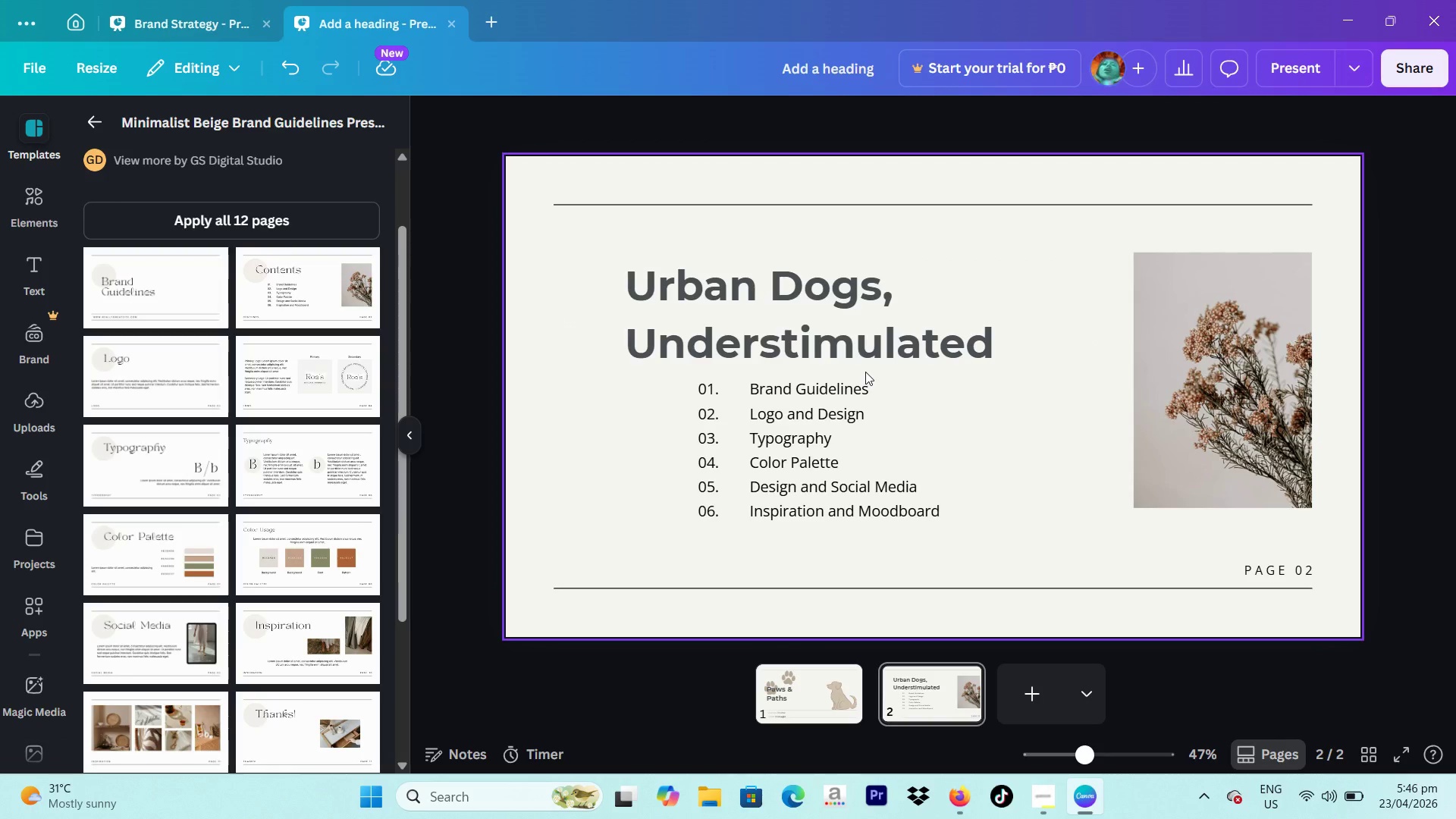 
left_click_drag(start_coordinate=[667, 469], to_coordinate=[898, 533])
 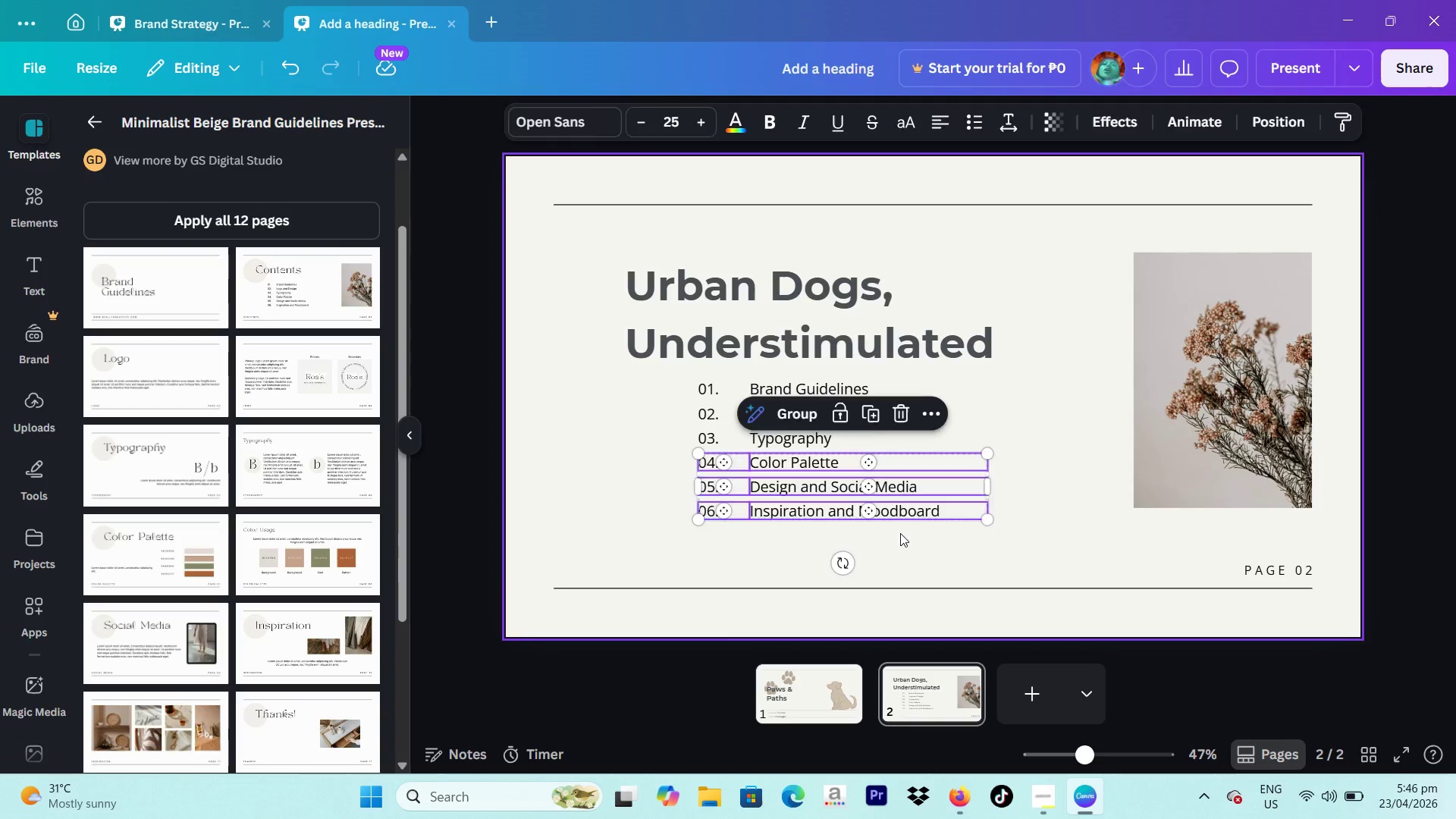 
key(Backspace)
 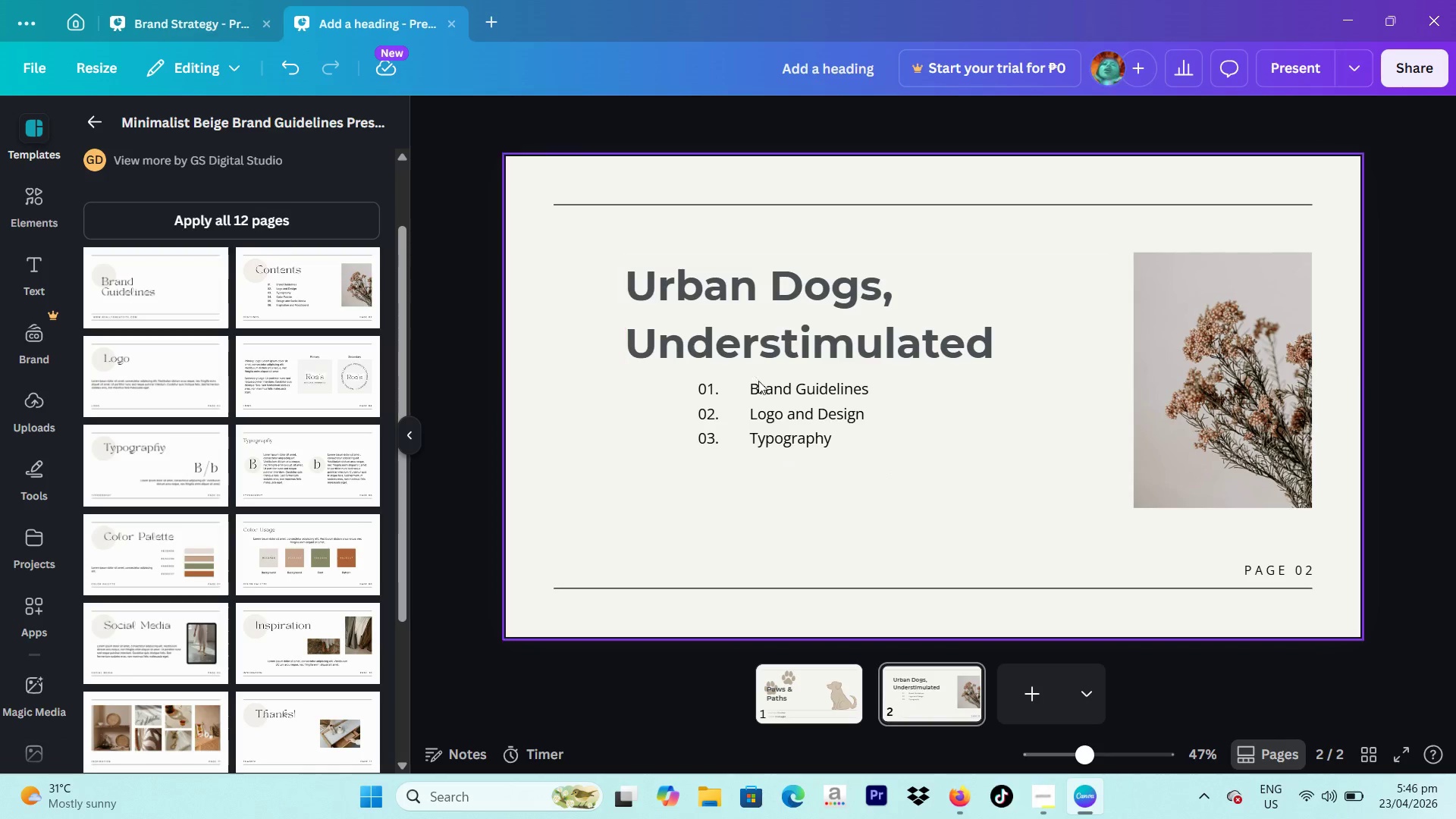 
left_click([765, 386])
 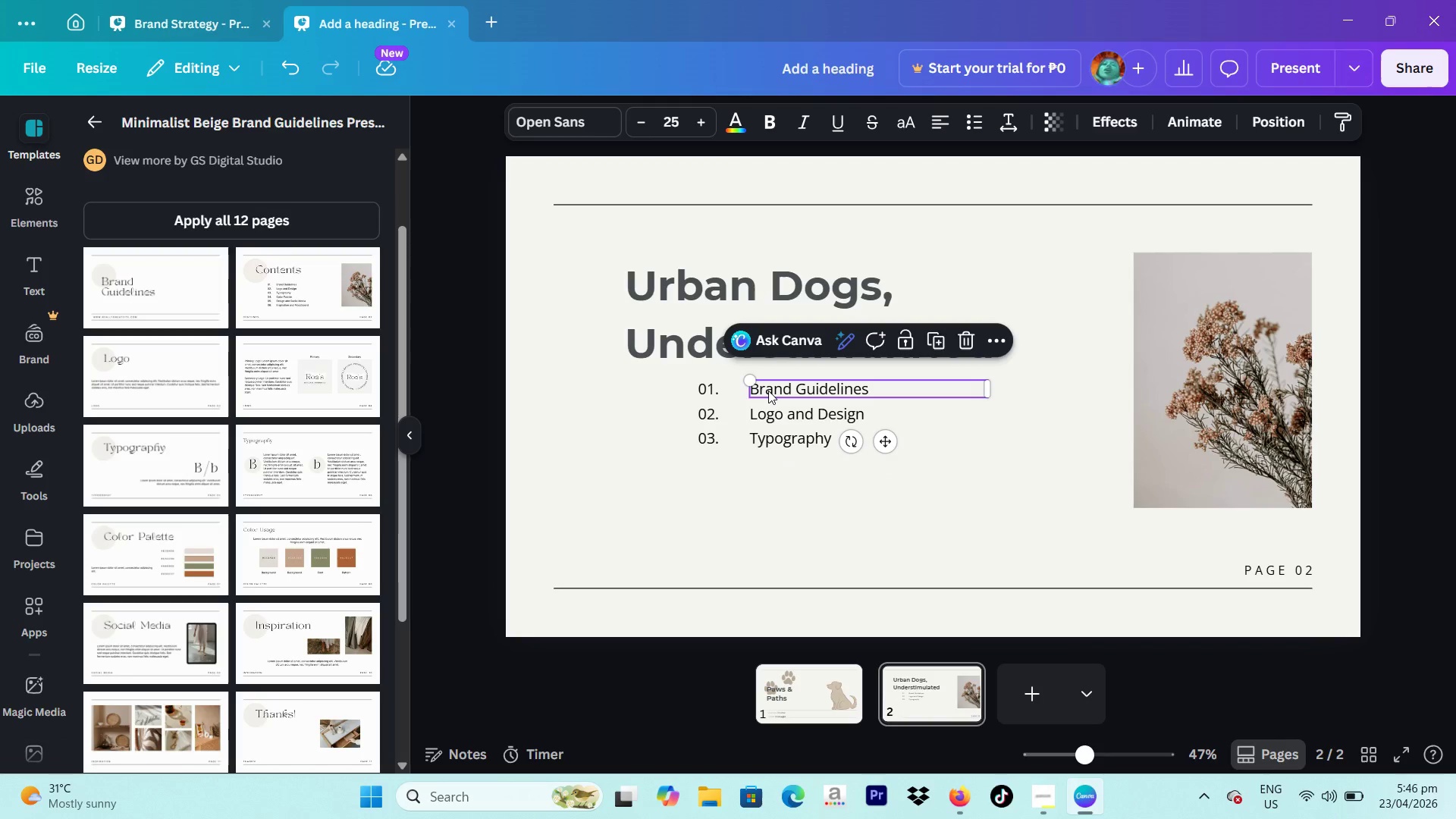 
left_click([768, 391])
 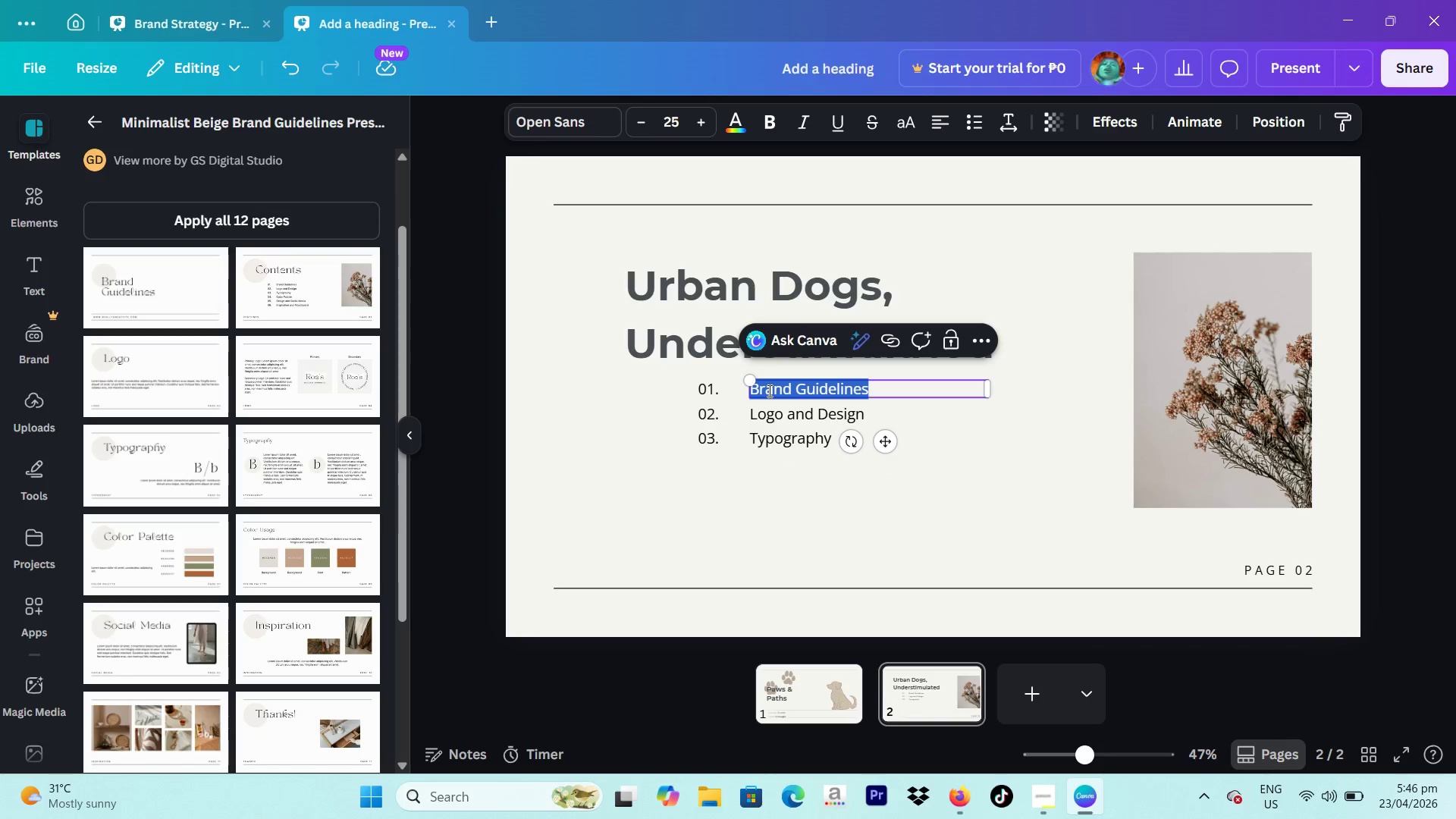 
type(Low Dia)
key(Backspace)
key(Backspace)
type(aily A)
key(Backspace)
key(Backspace)
key(Backspace)
key(Backspace)
key(Backspace)
key(Backspace)
key(Backspace)
key(Backspace)
key(Backspace)
key(Backspace)
 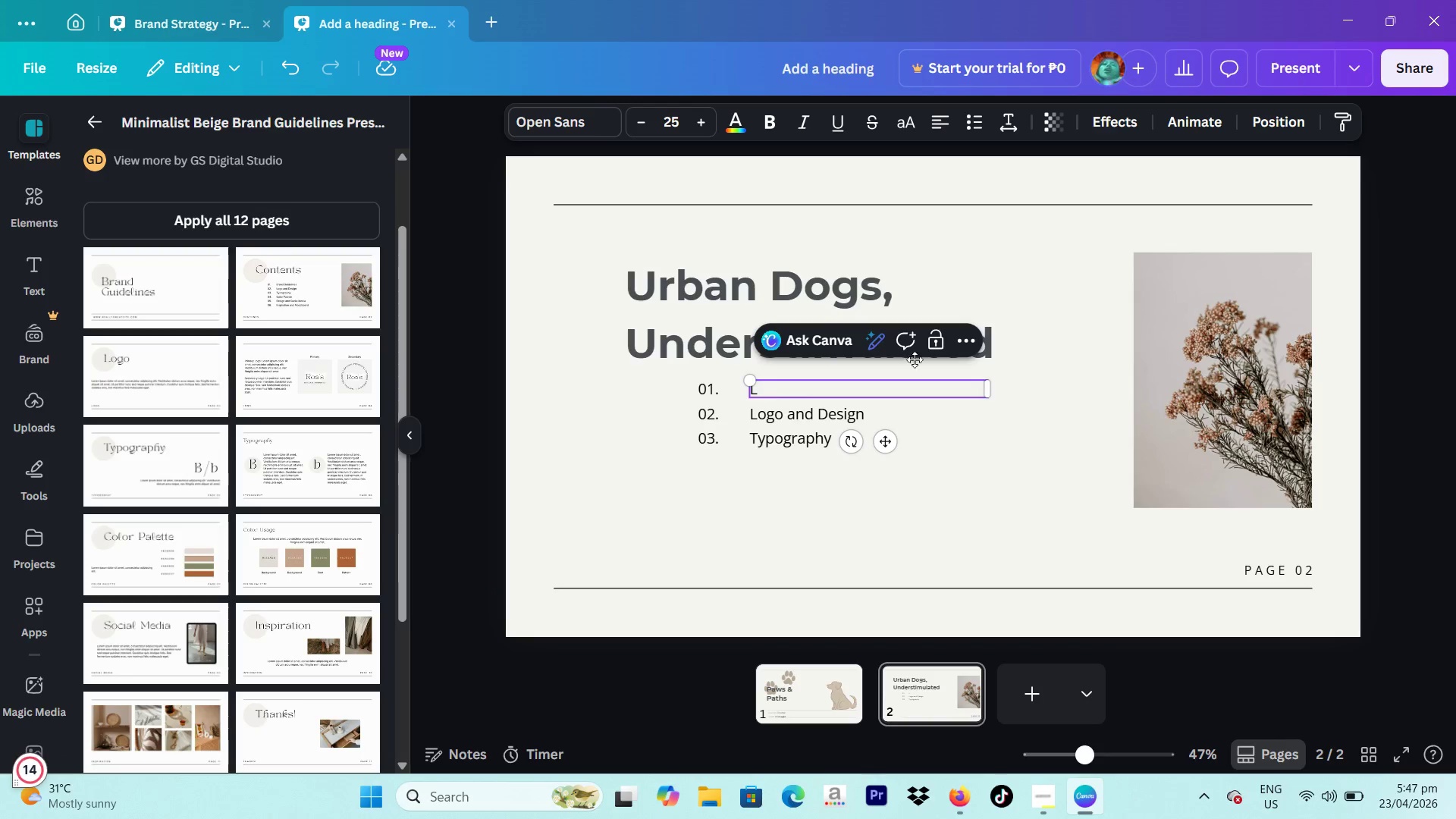 
double_click([293, 81])
 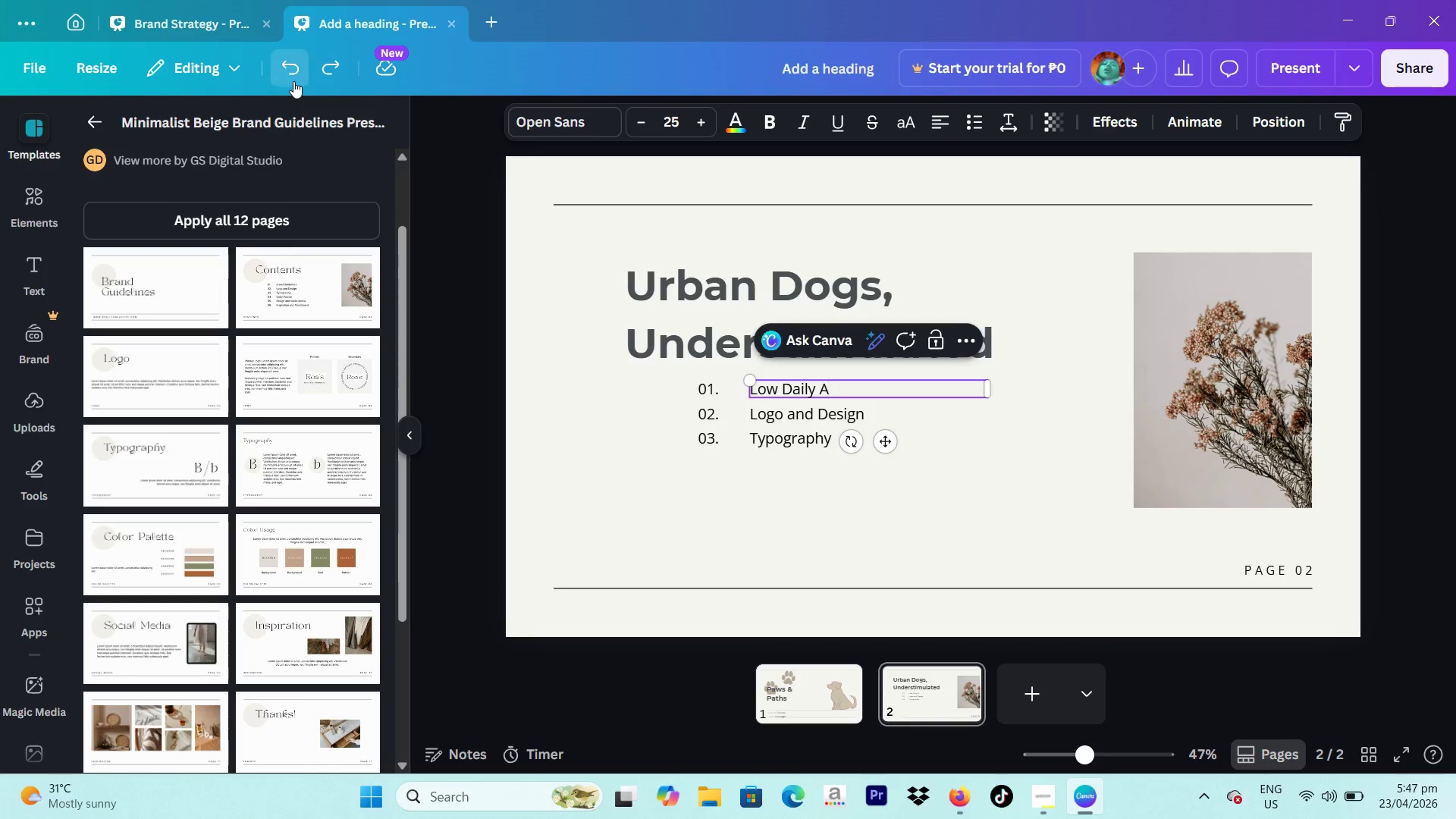 
triple_click([294, 81])
 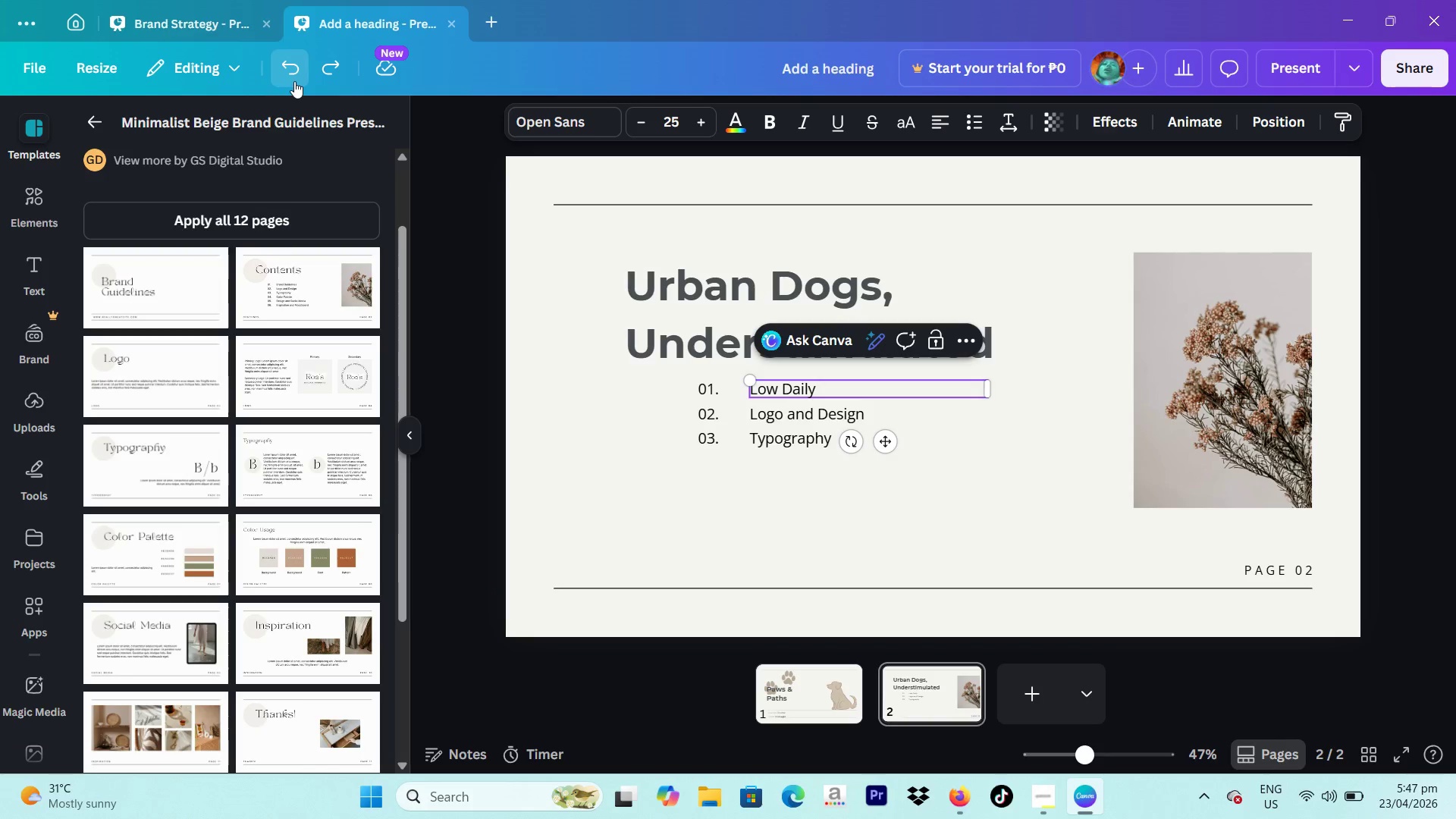 
triple_click([294, 81])
 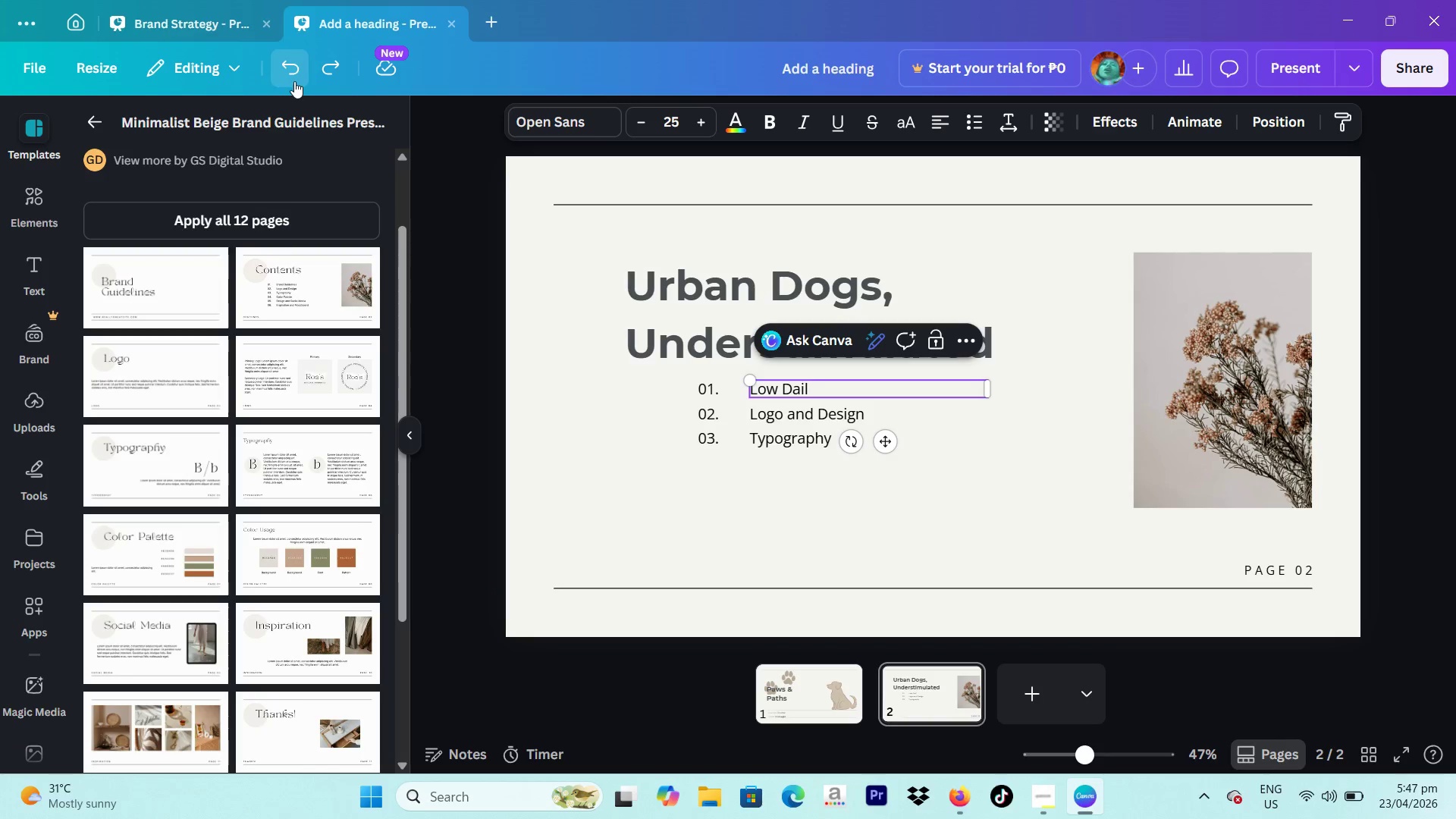 
triple_click([294, 80])
 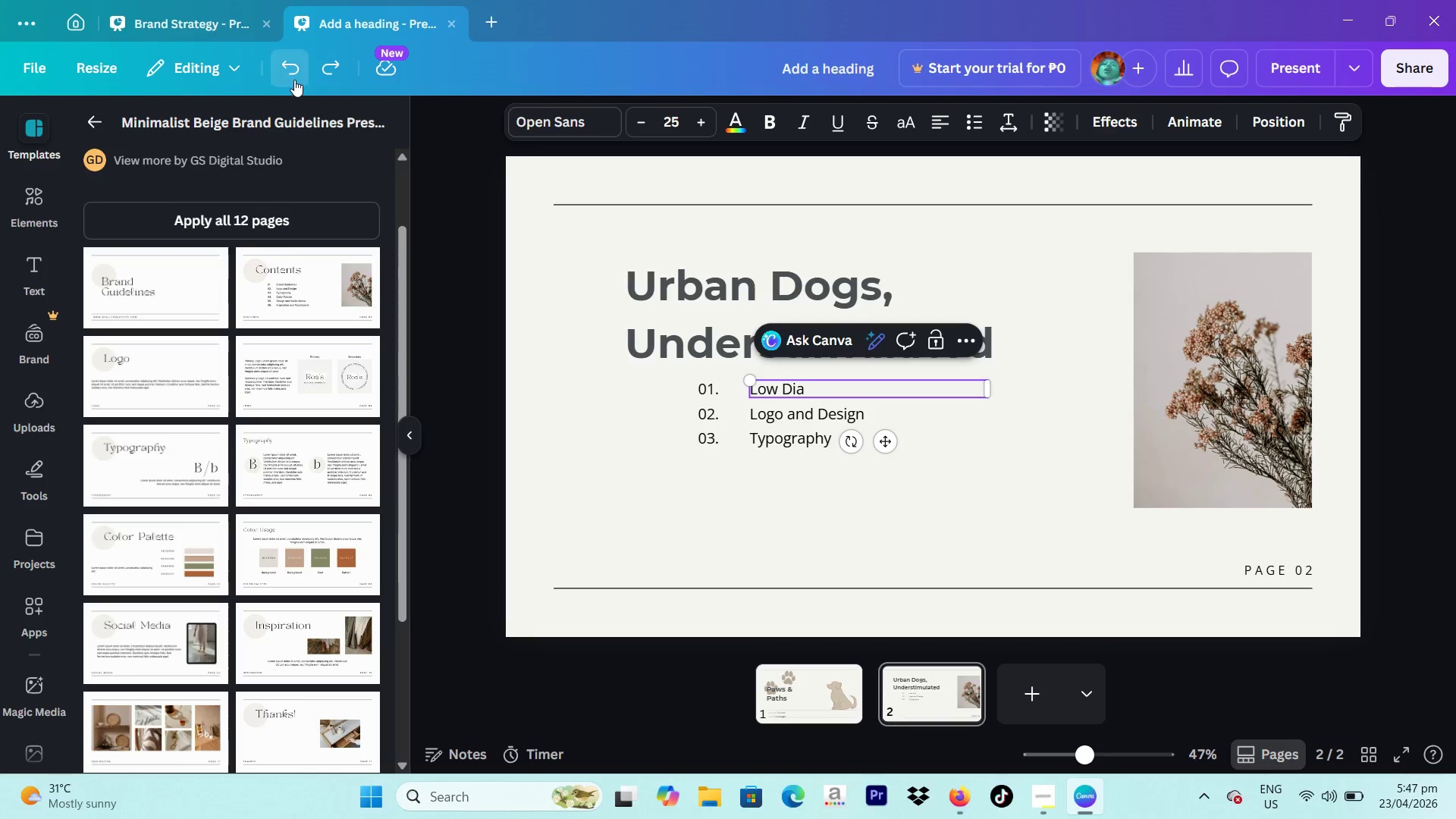 
triple_click([294, 80])
 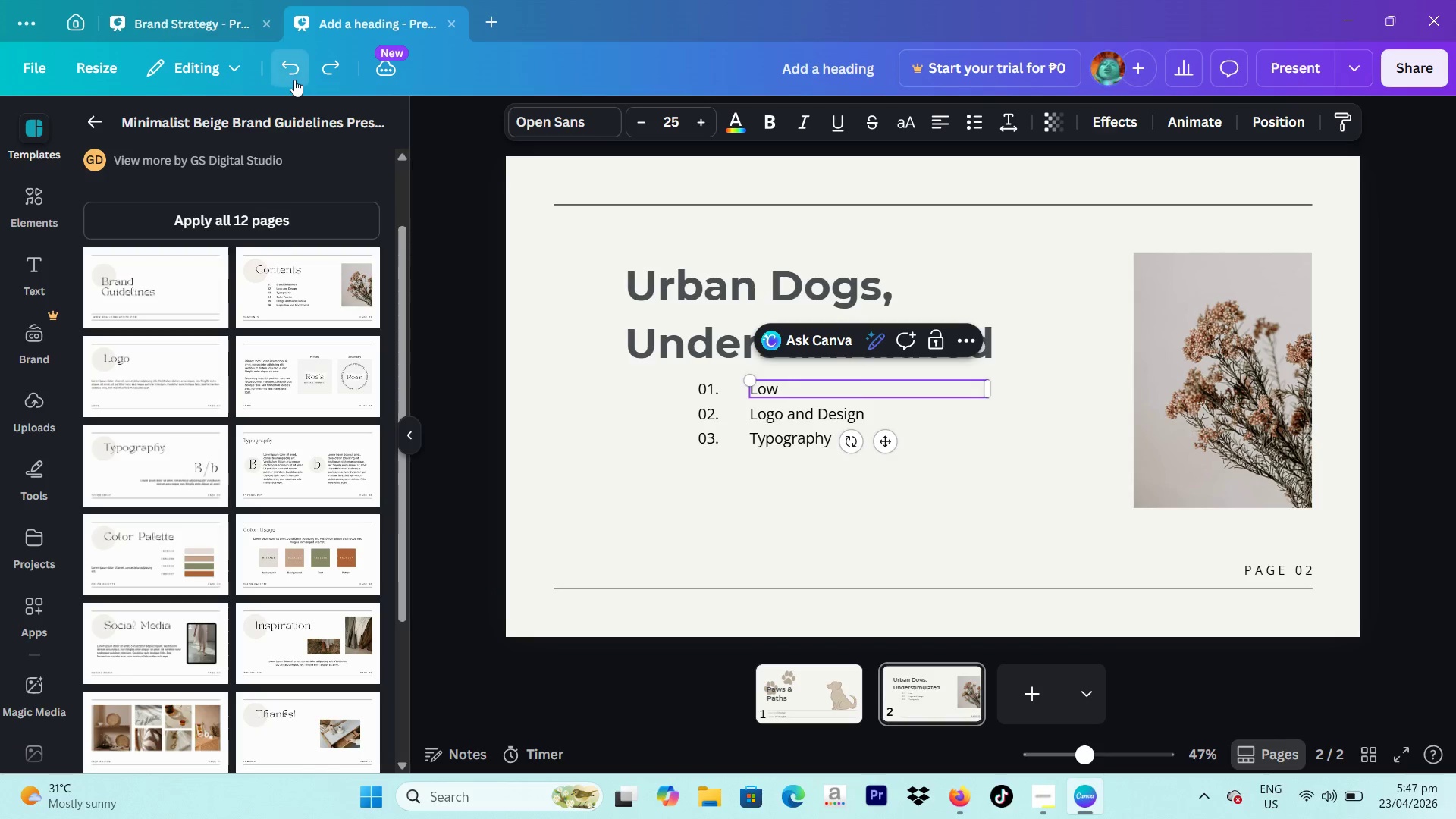 
triple_click([294, 80])
 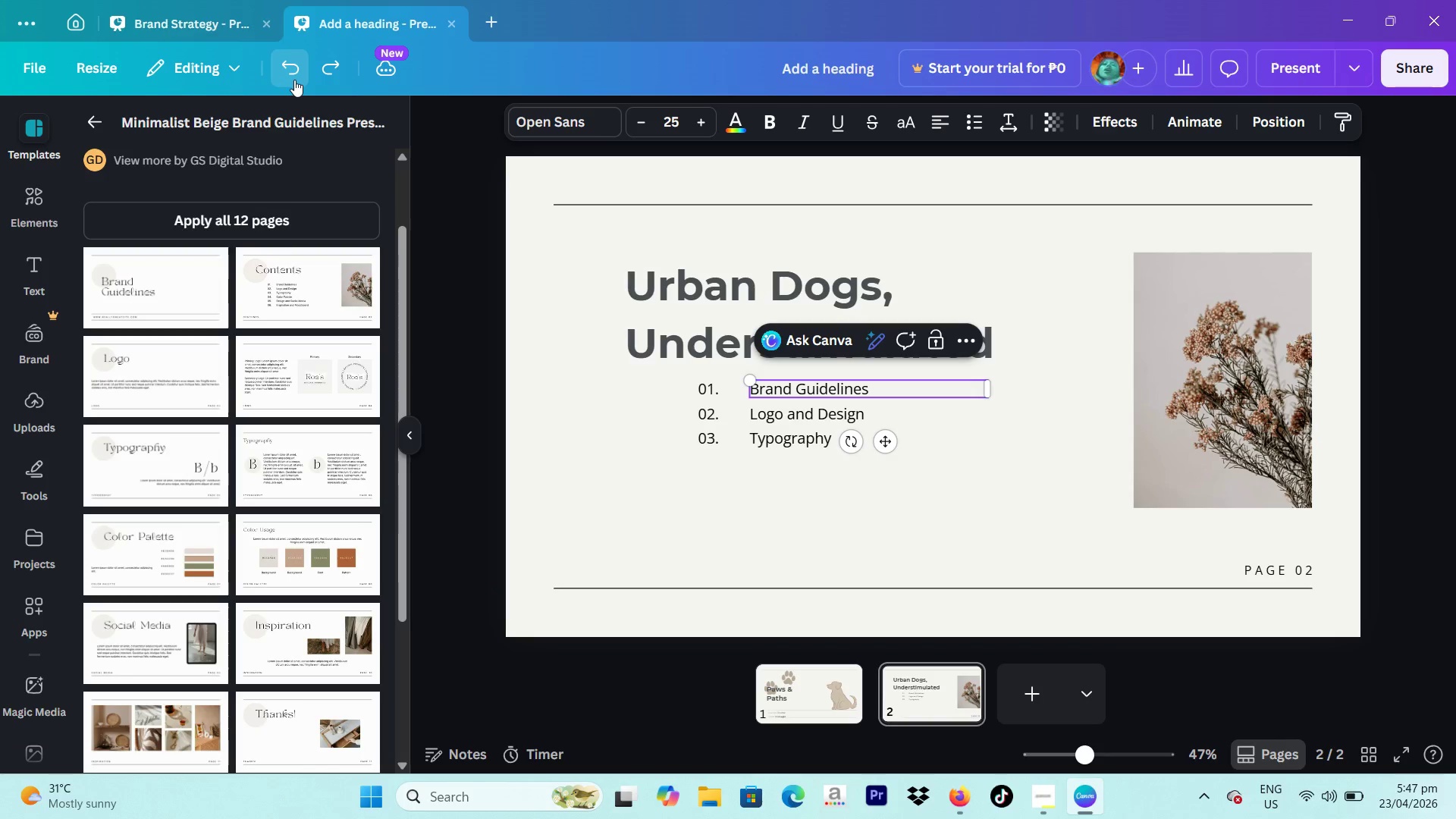 
triple_click([294, 80])
 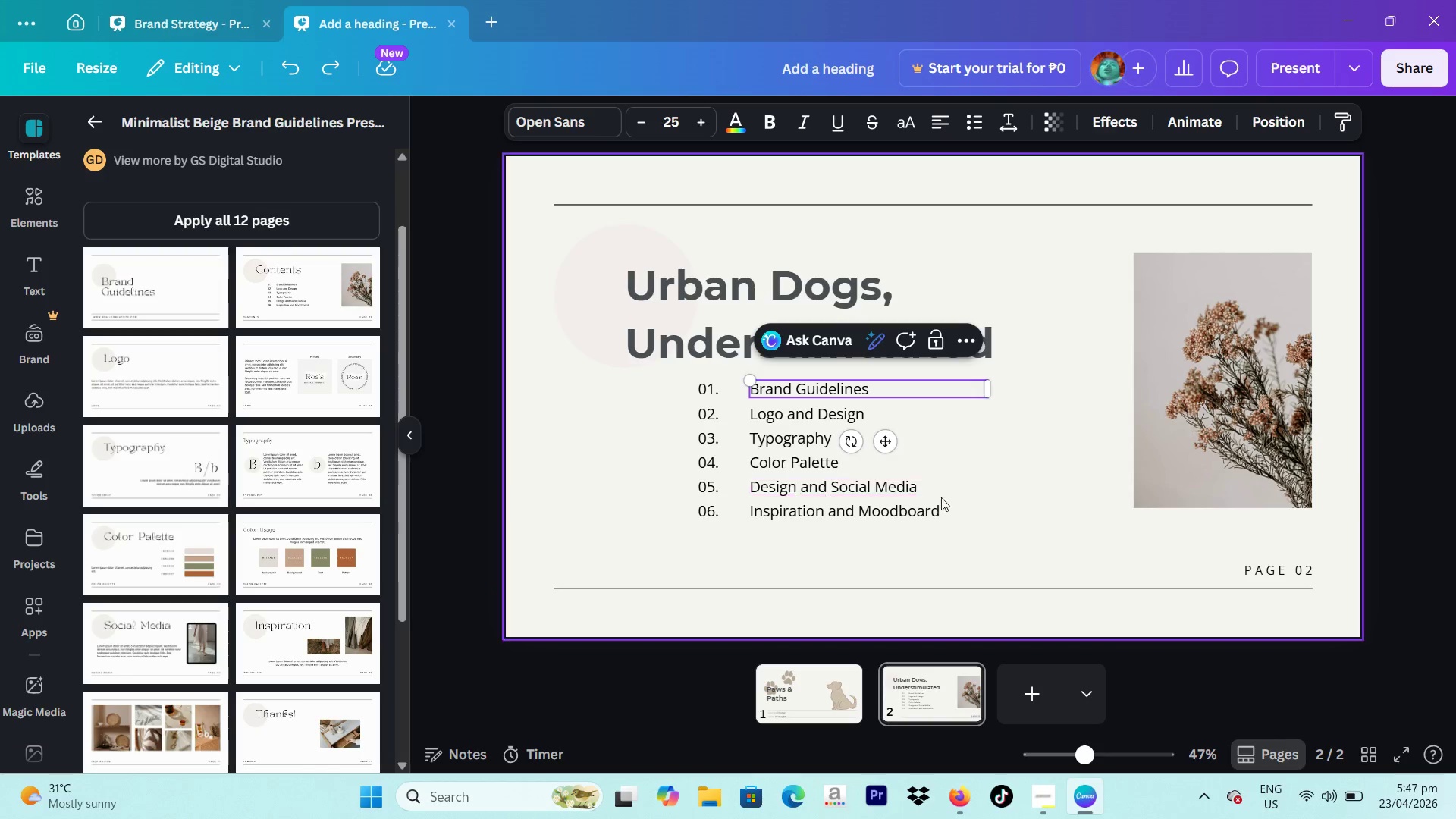 
left_click_drag(start_coordinate=[987, 545], to_coordinate=[654, 486])
 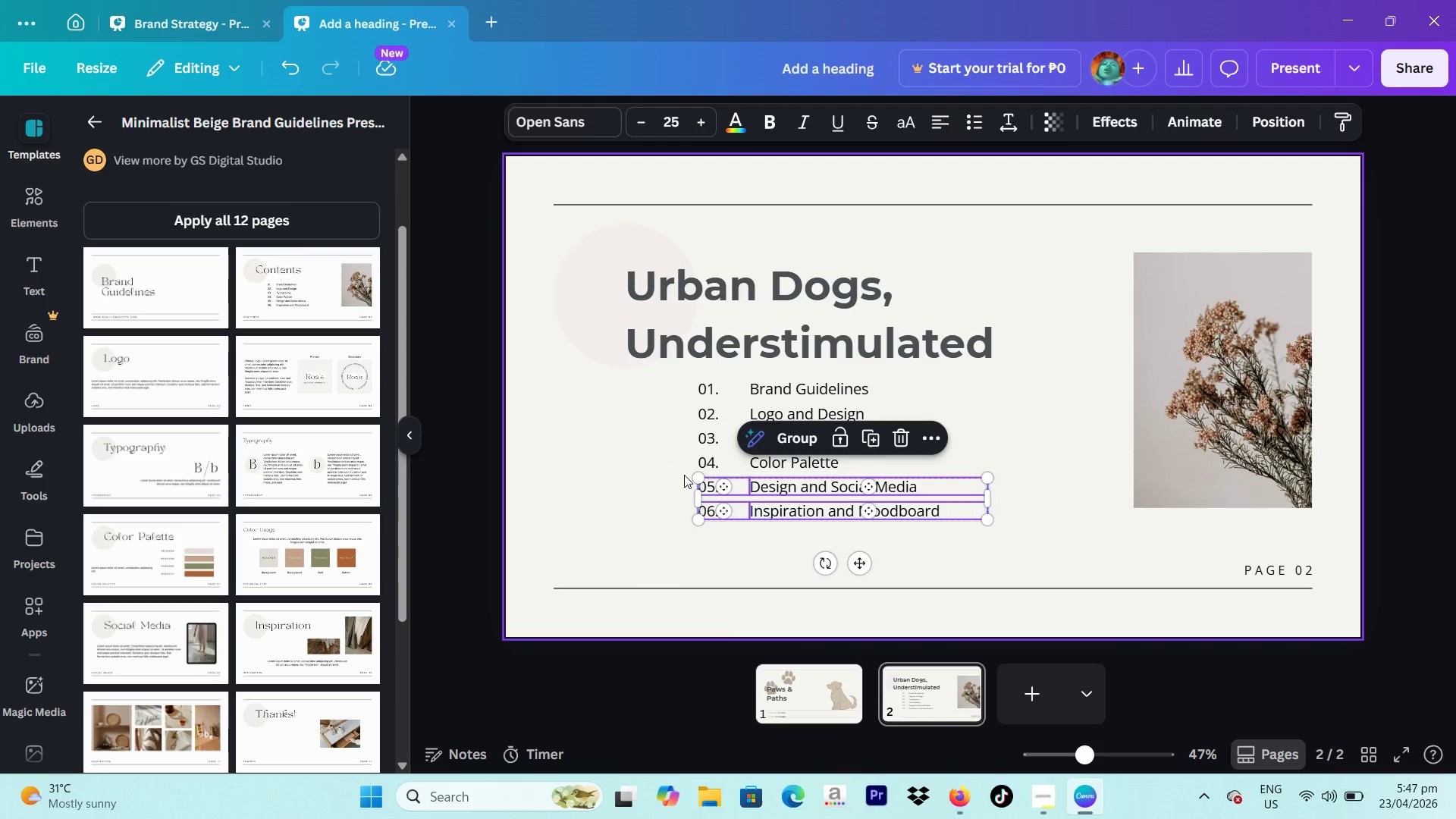 
key(Backspace)
 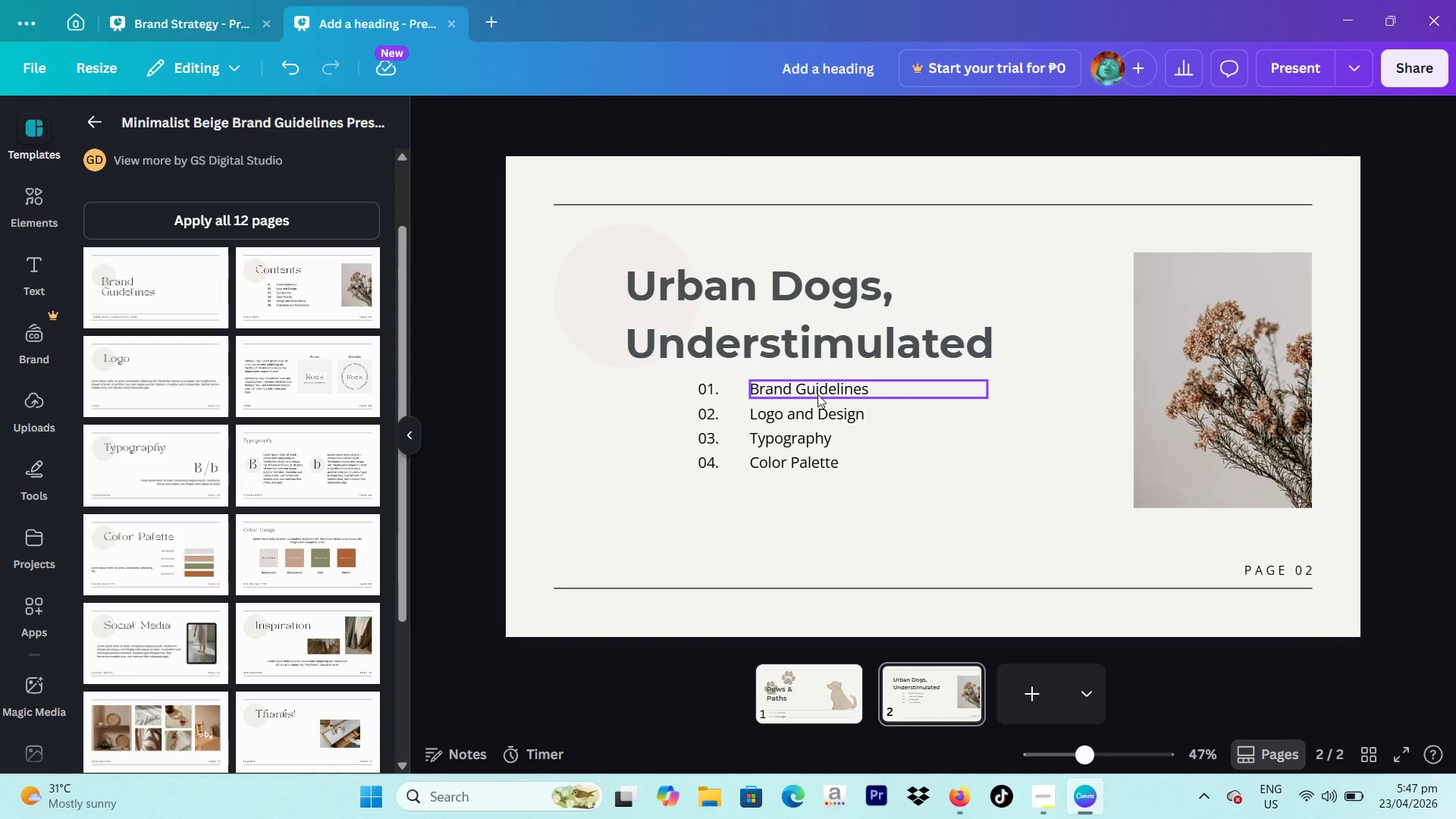 
double_click([817, 394])
 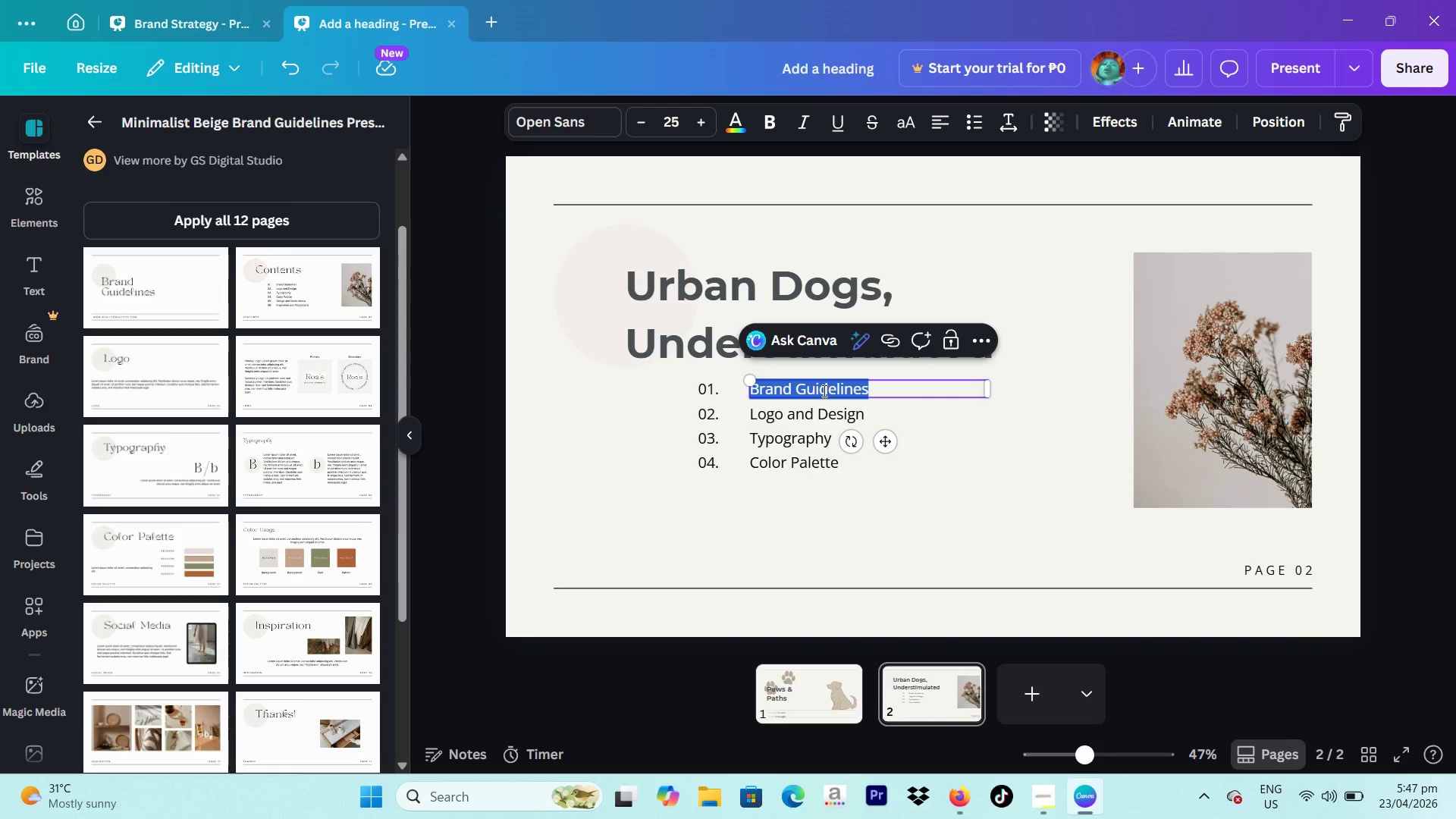 
type(Limited Space)
 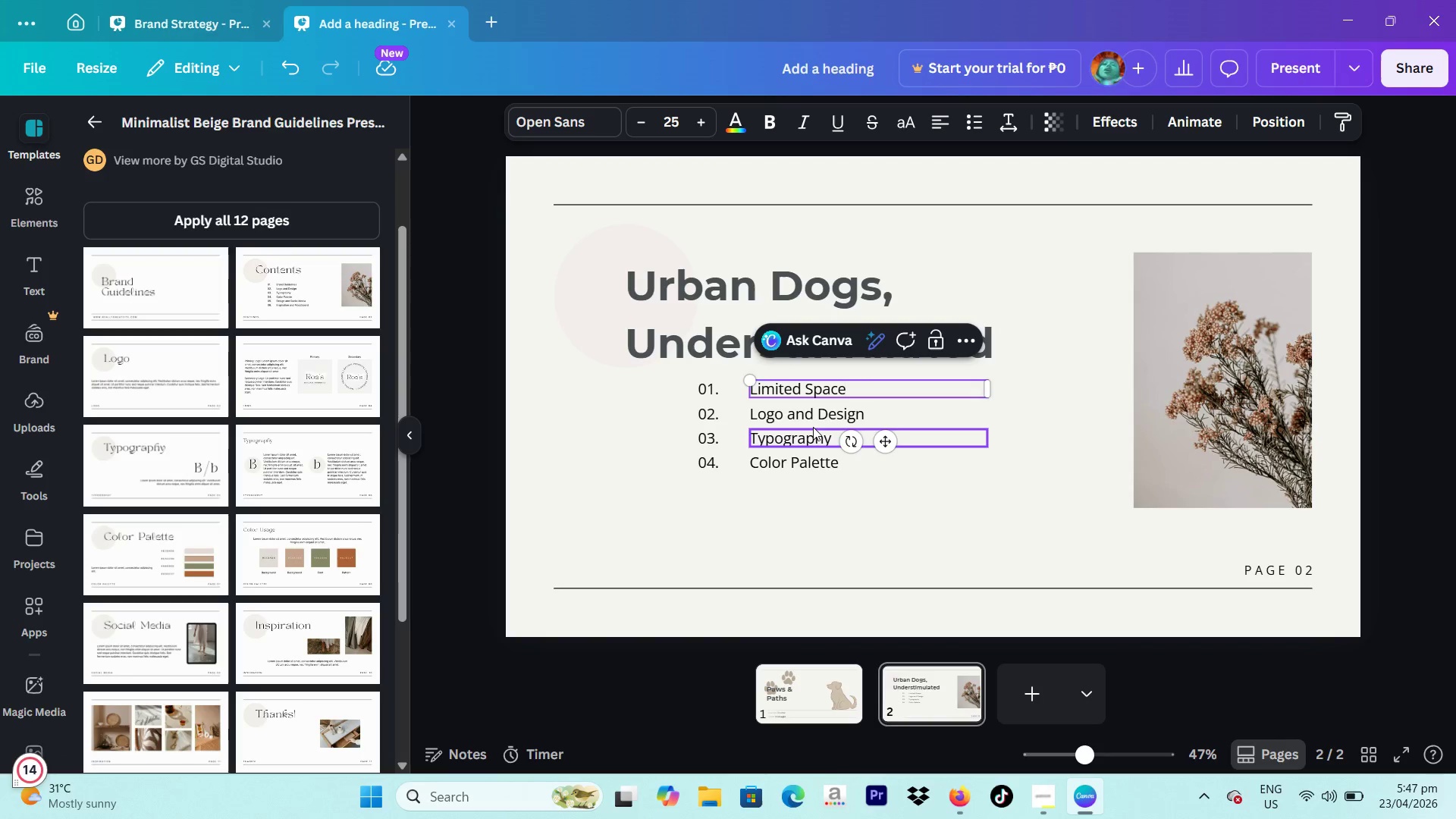 
double_click([808, 416])
 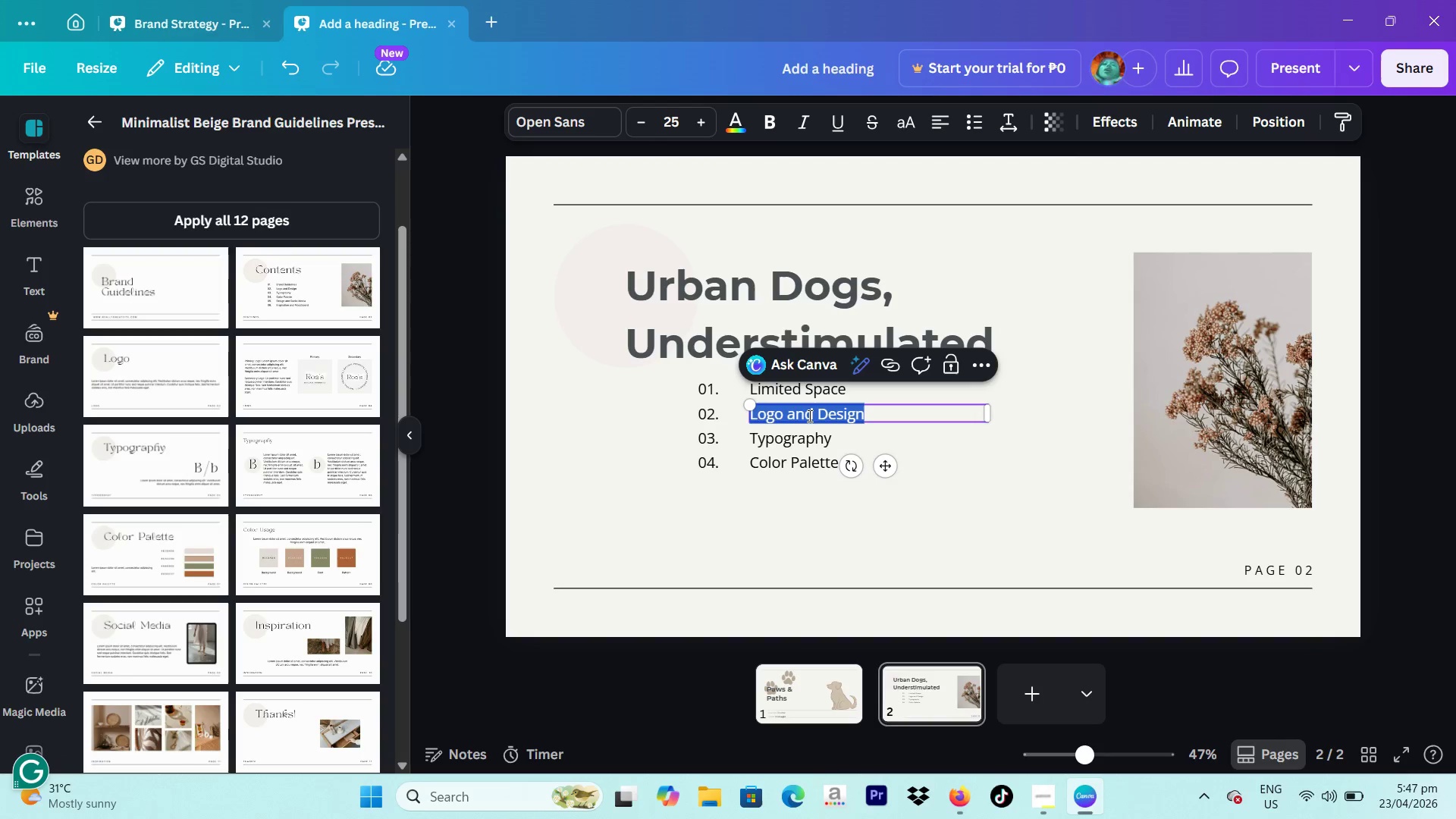 
type(Low Daily Activity)
 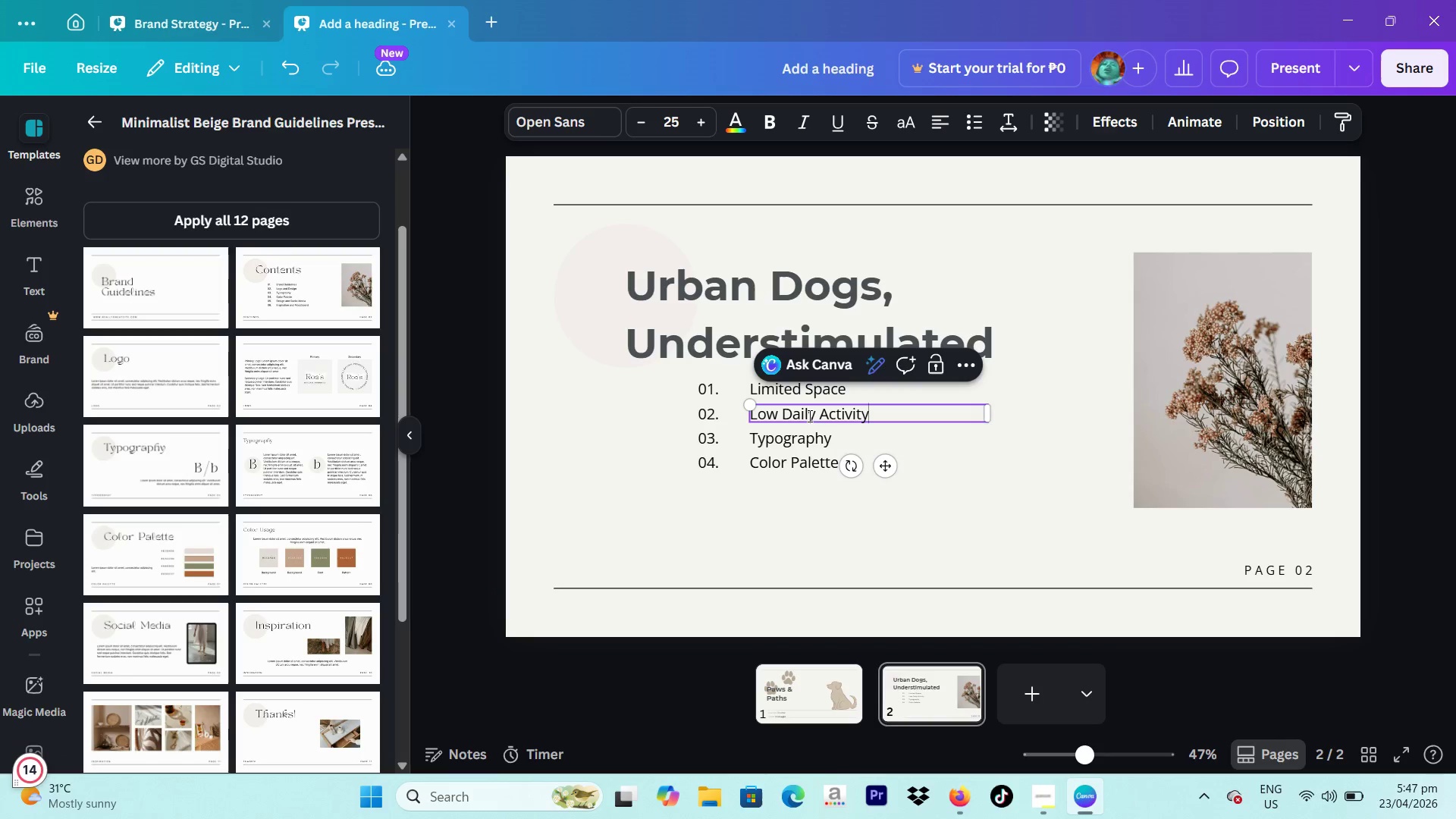 
double_click([799, 441])
 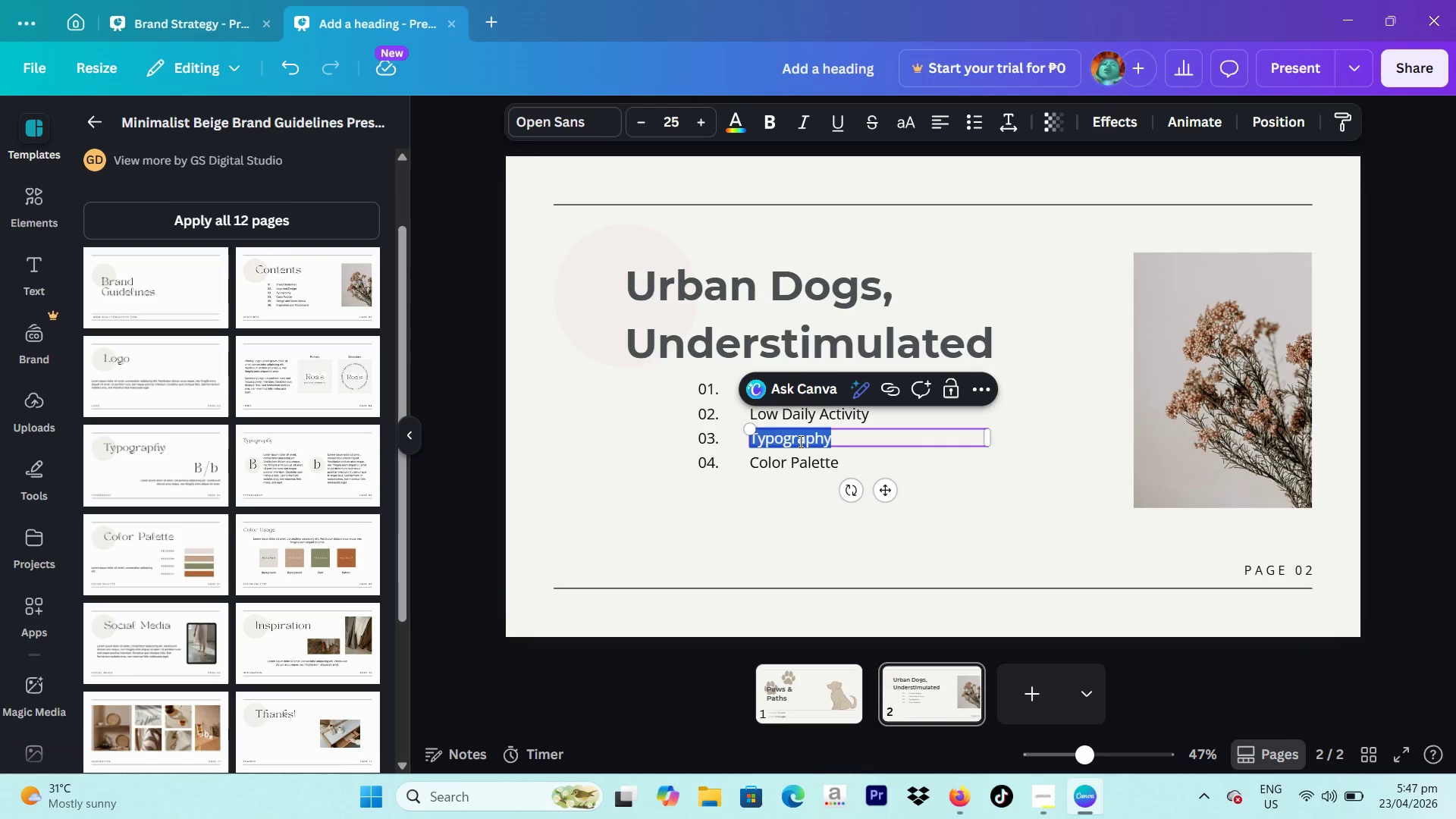 
type(Unmet Instincts)
 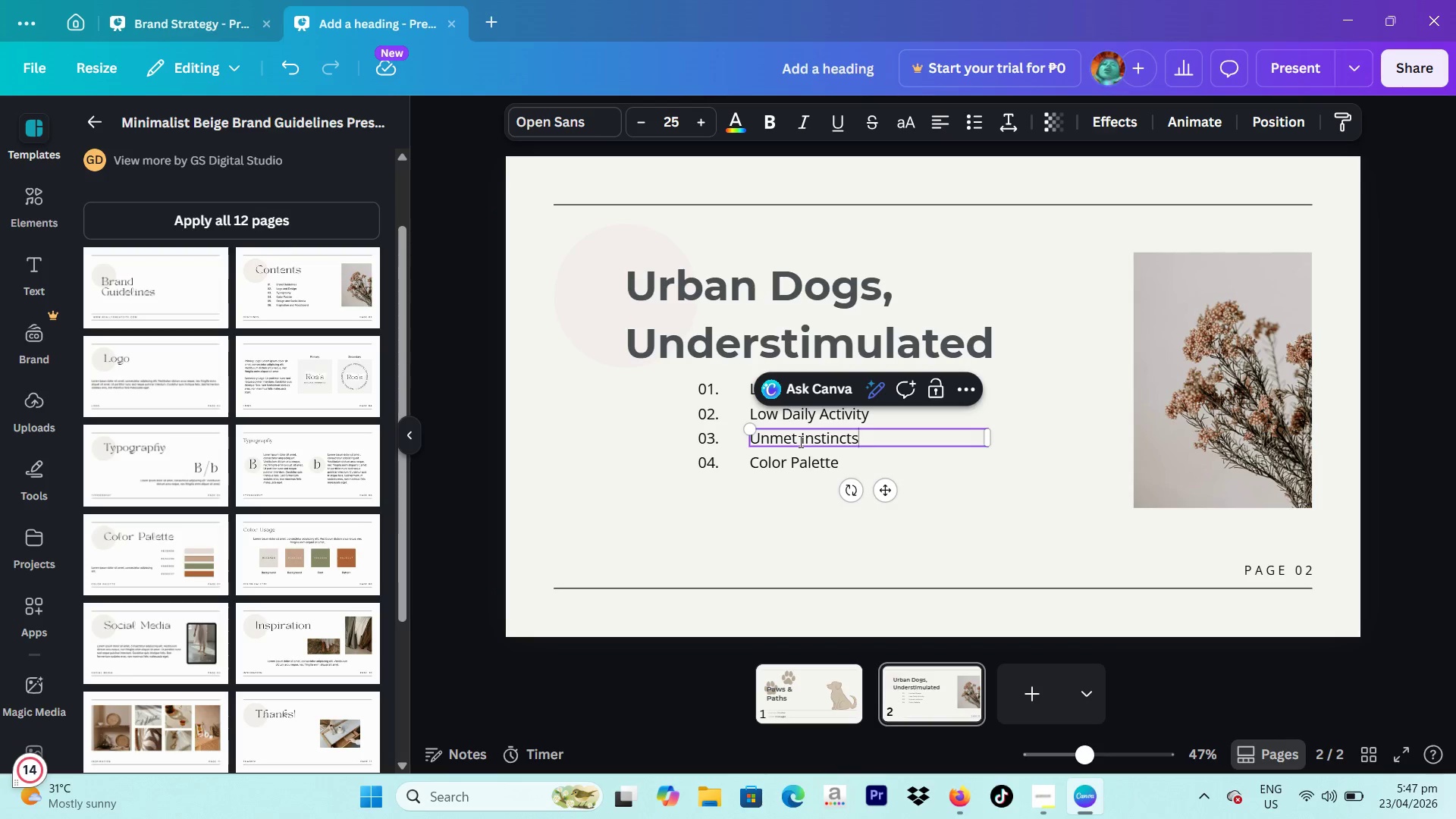 
double_click([790, 466])
 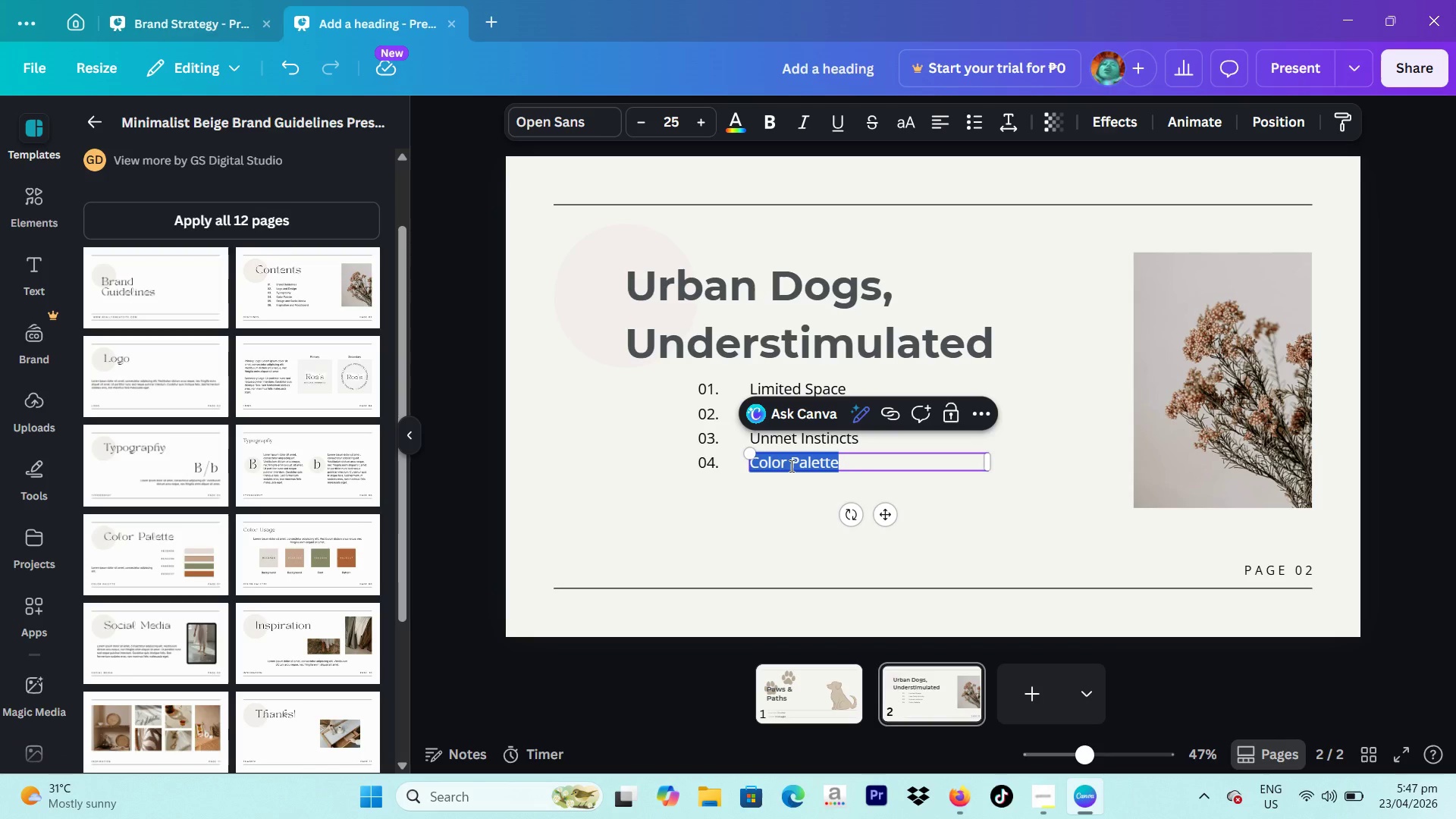 
type(Behavioral Issues)
 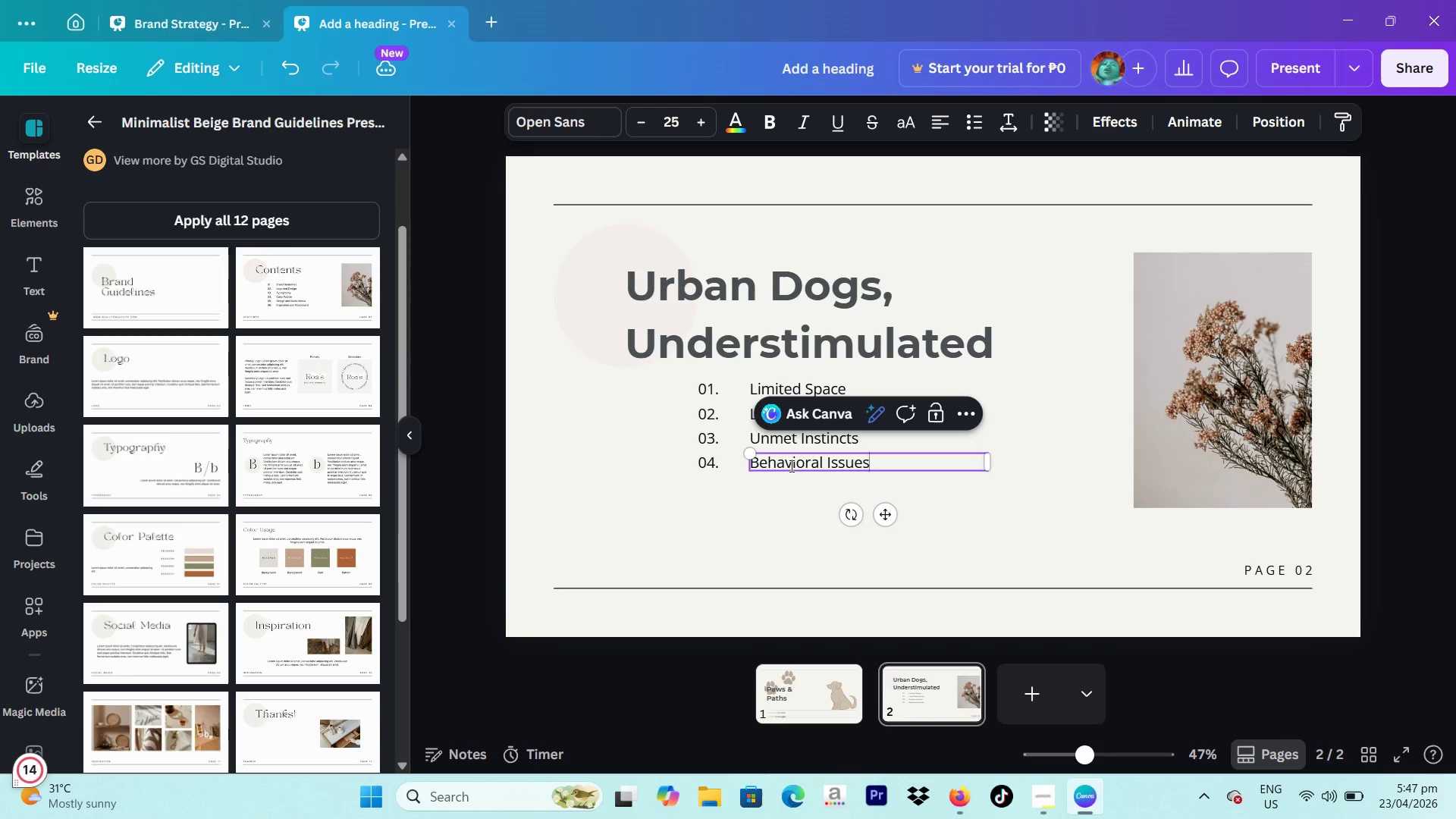 
left_click([623, 519])
 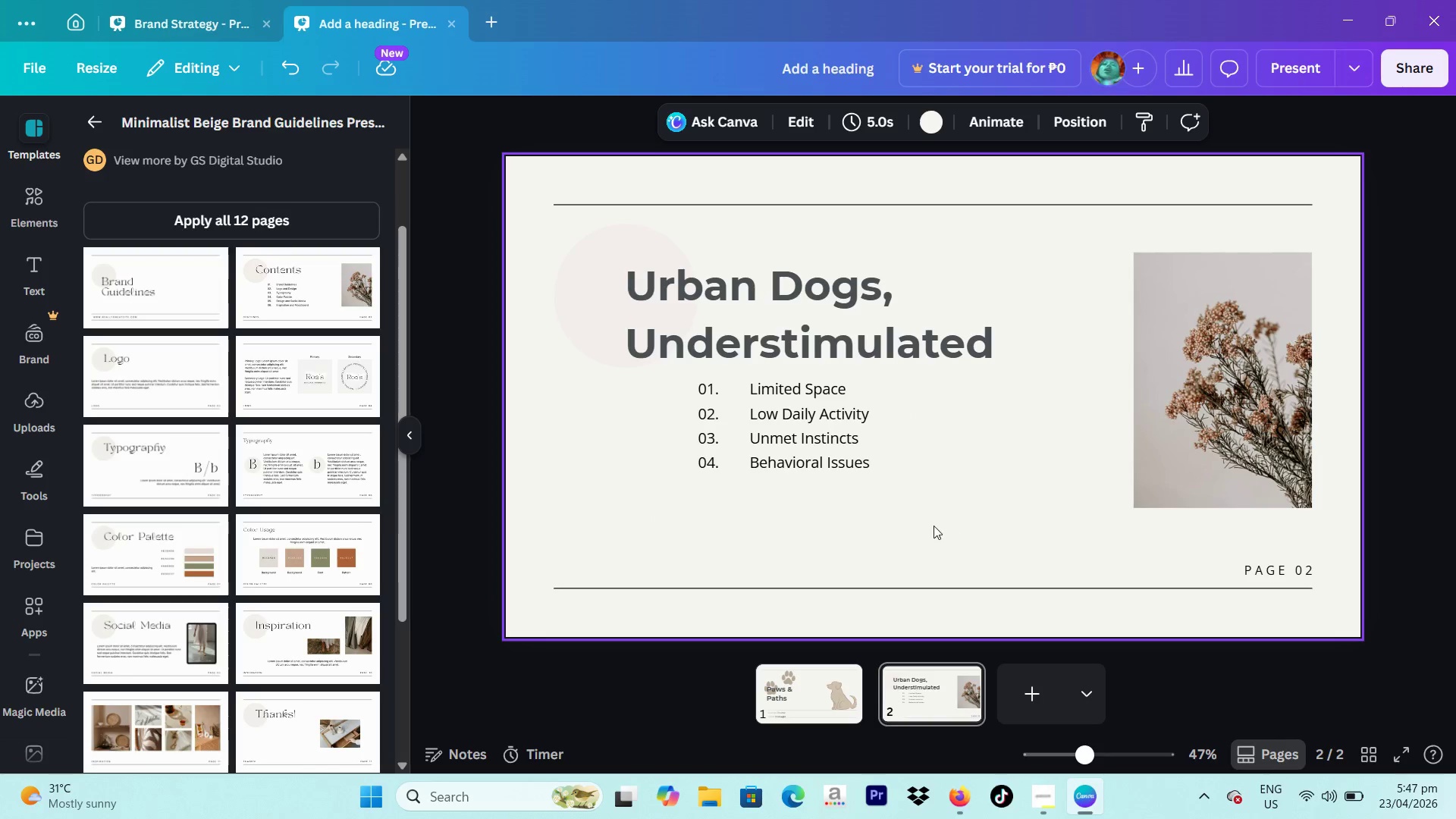 
left_click_drag(start_coordinate=[924, 518], to_coordinate=[676, 384])
 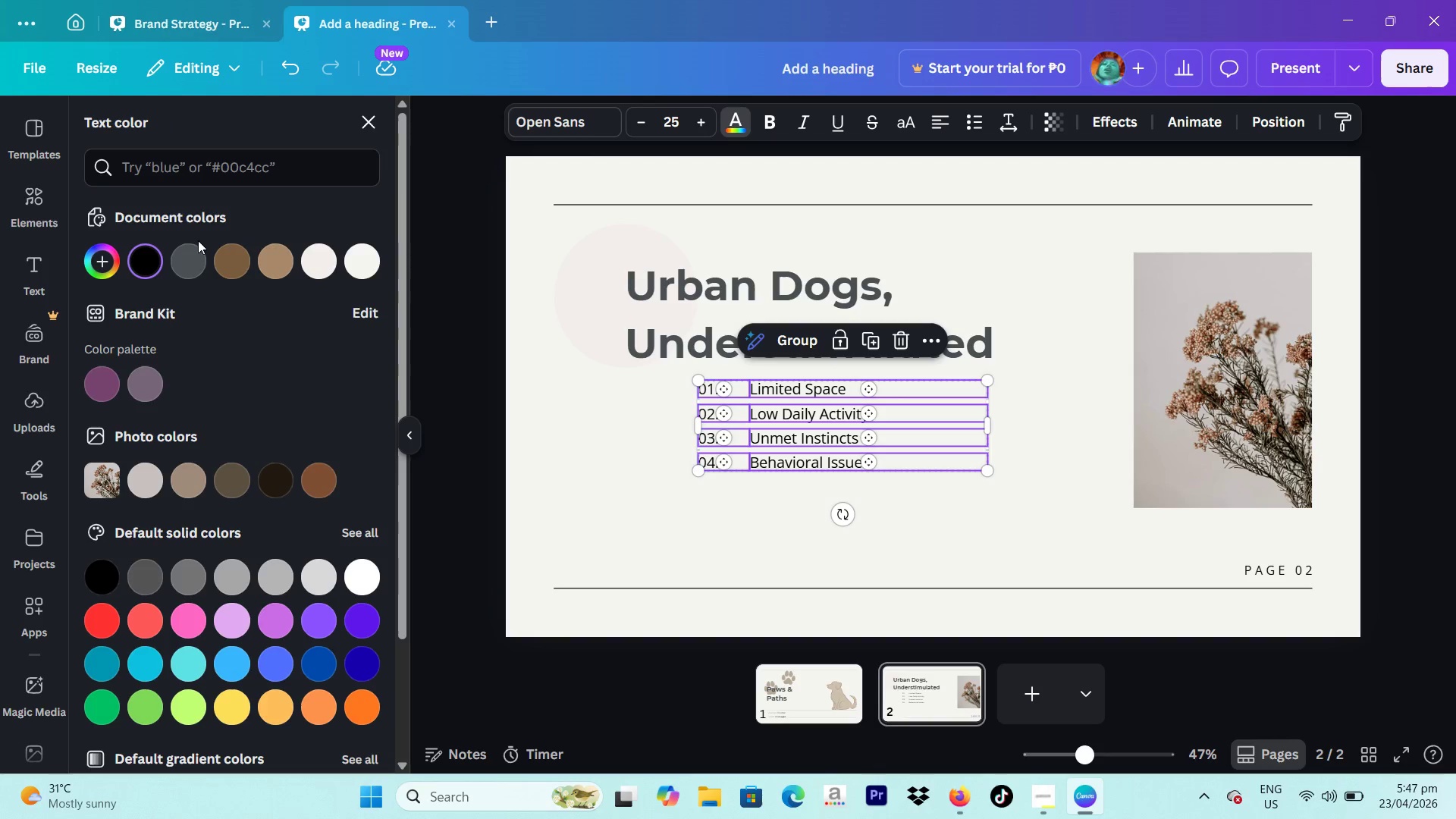 
left_click([188, 256])
 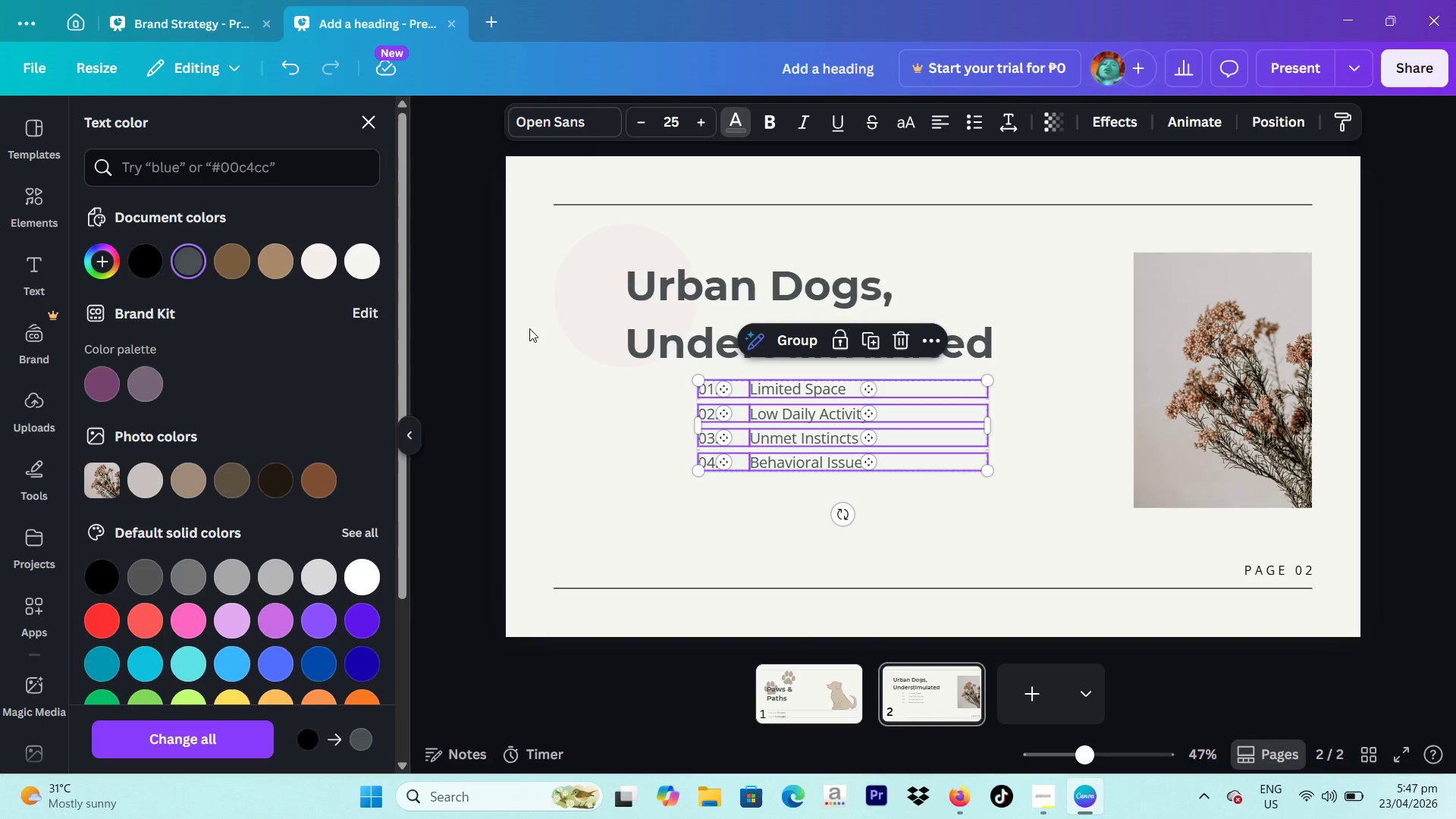 
left_click([576, 303])
 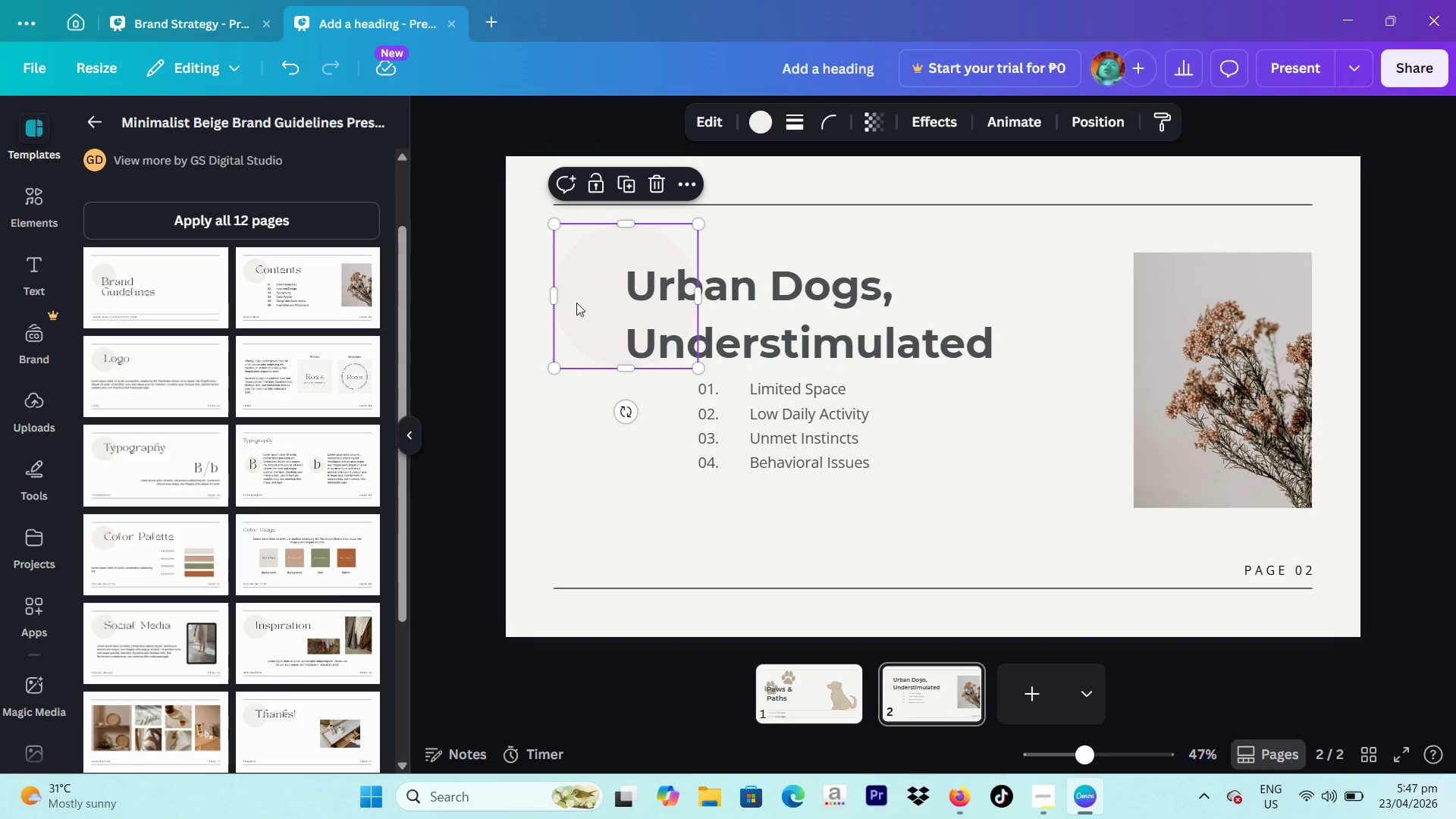 
key(Backspace)
 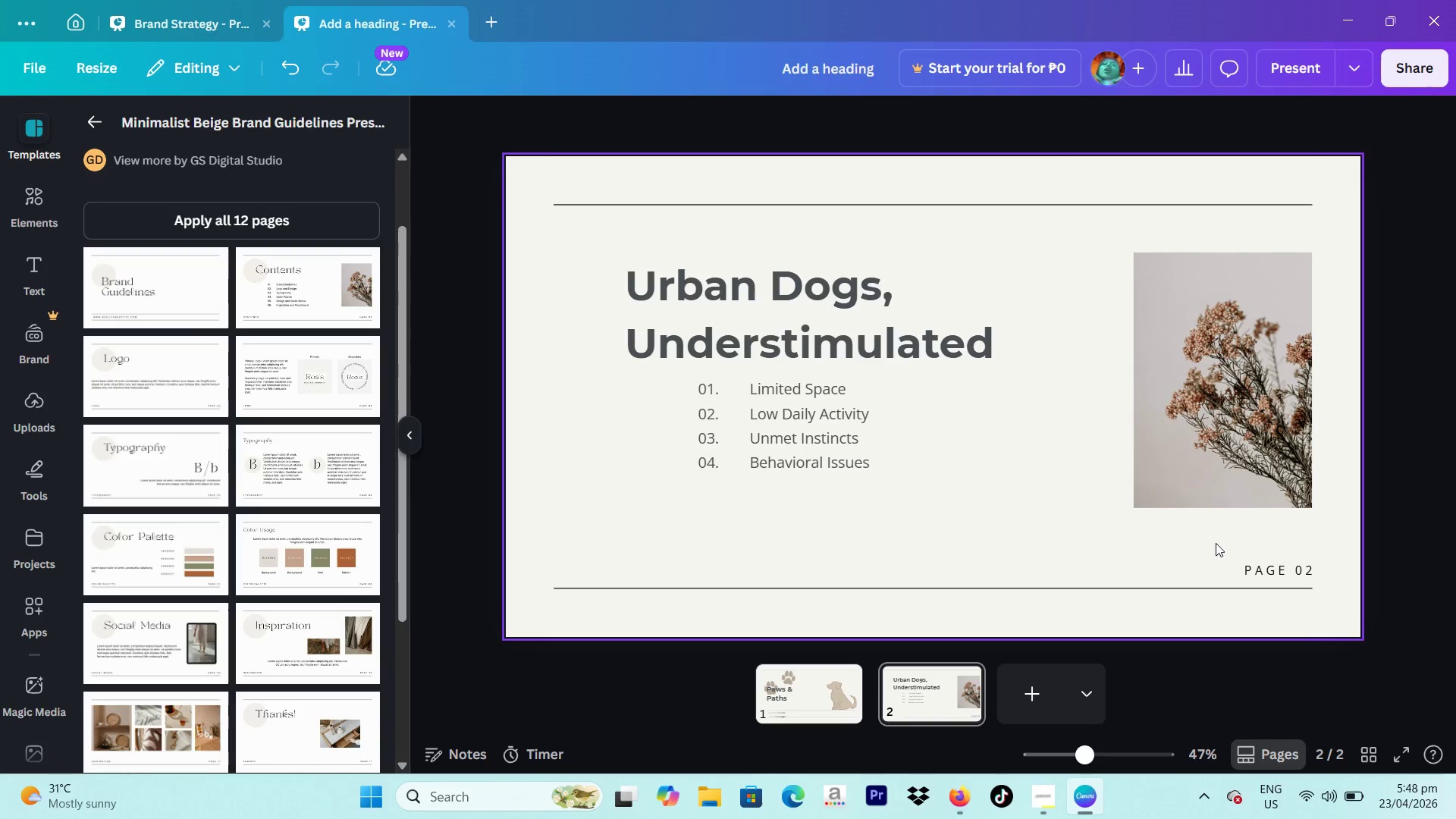 
left_click([1294, 568])
 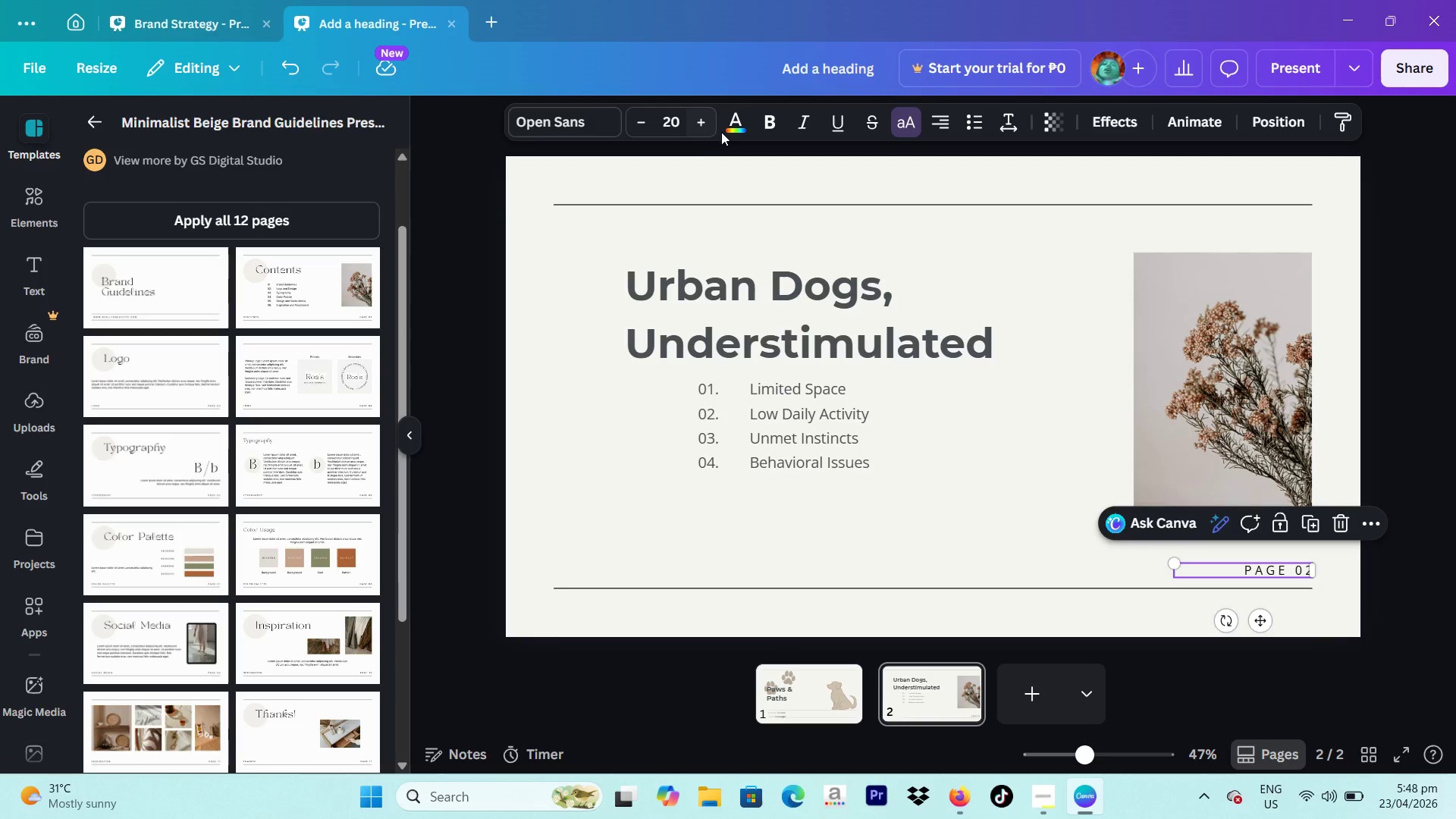 
left_click([725, 130])
 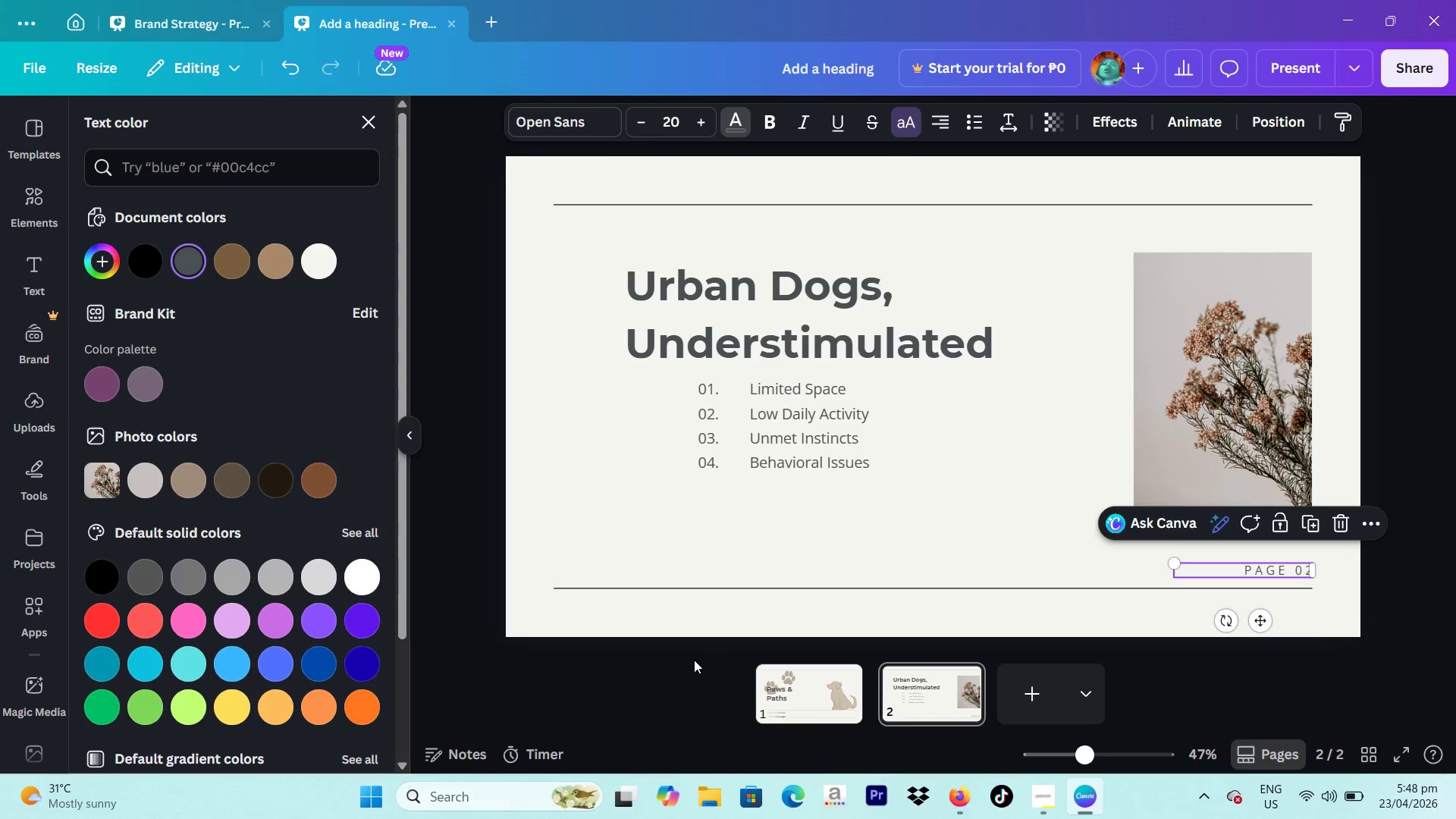 
wait(5.11)
 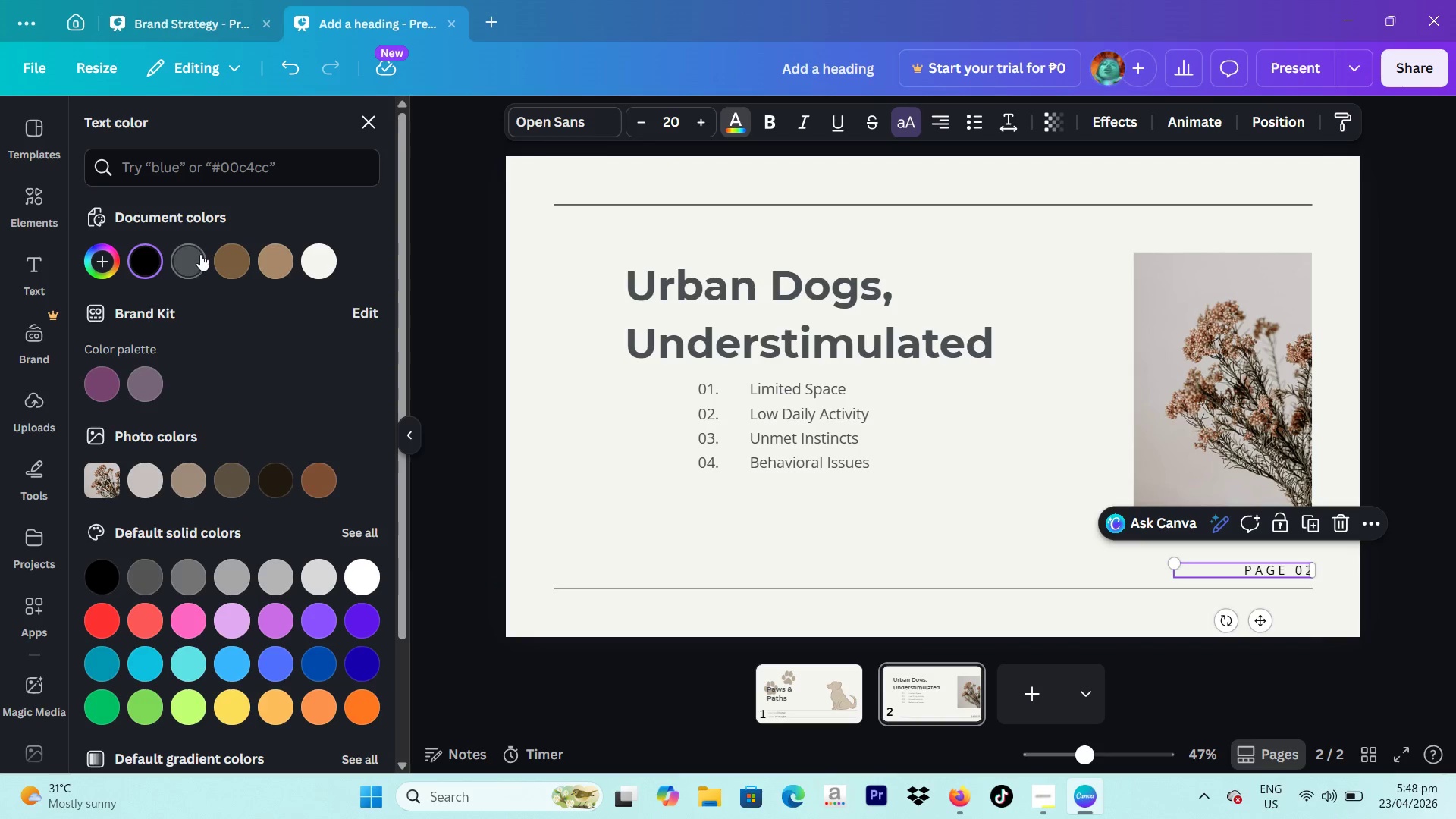 
left_click([774, 288])
 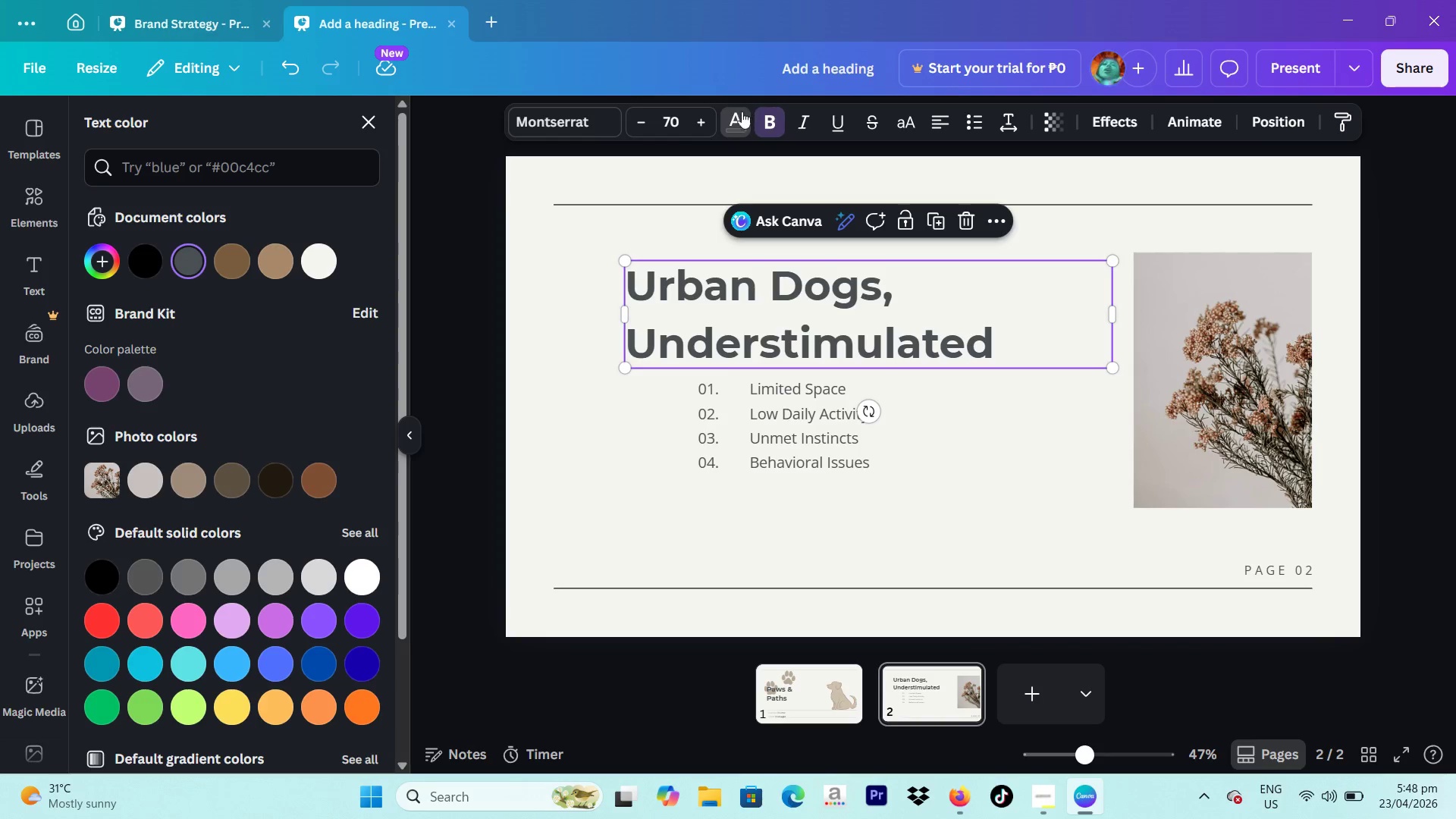 
left_click([738, 111])
 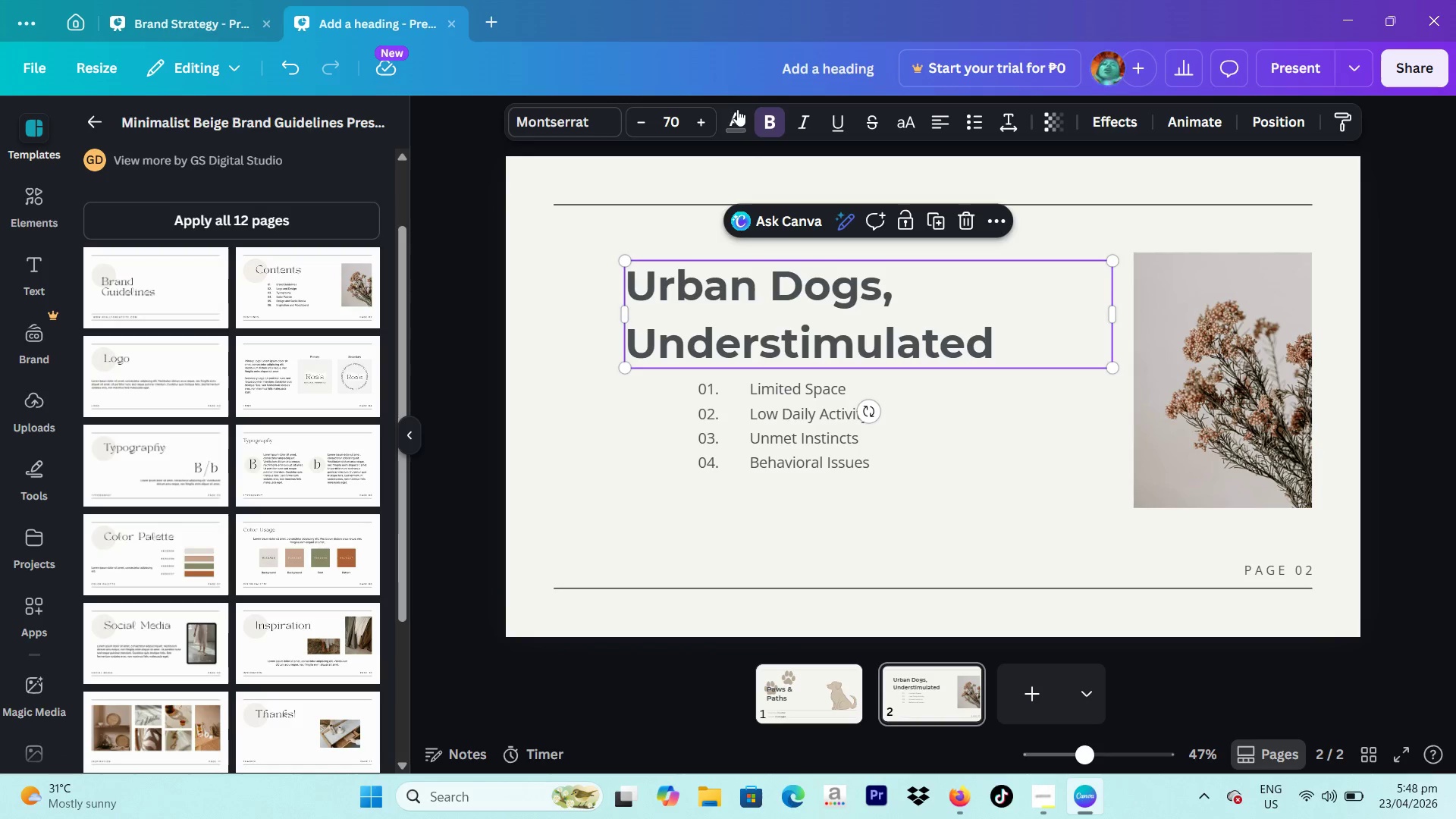 
left_click([733, 111])
 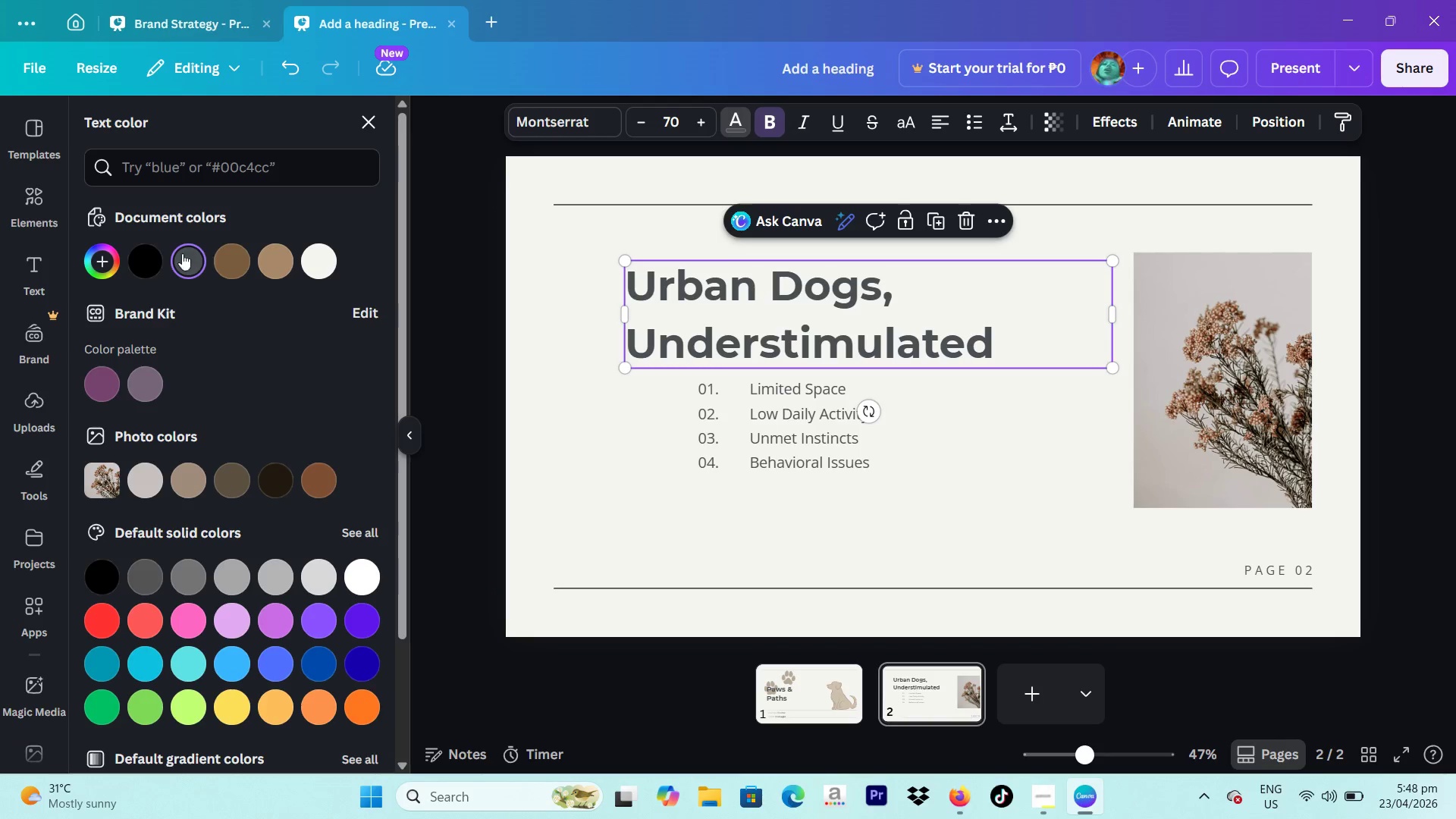 
left_click([766, 125])
 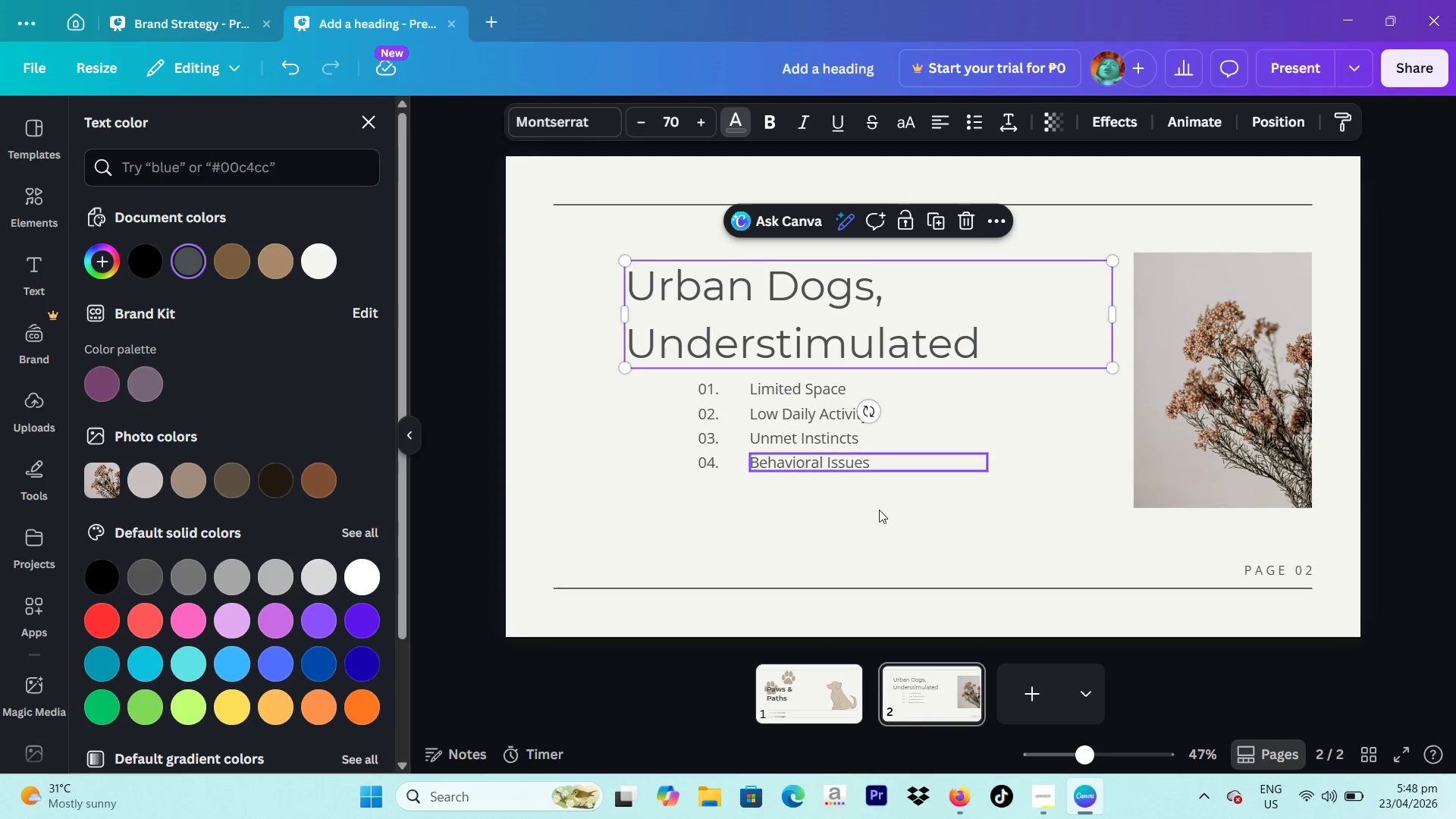 
left_click([902, 506])
 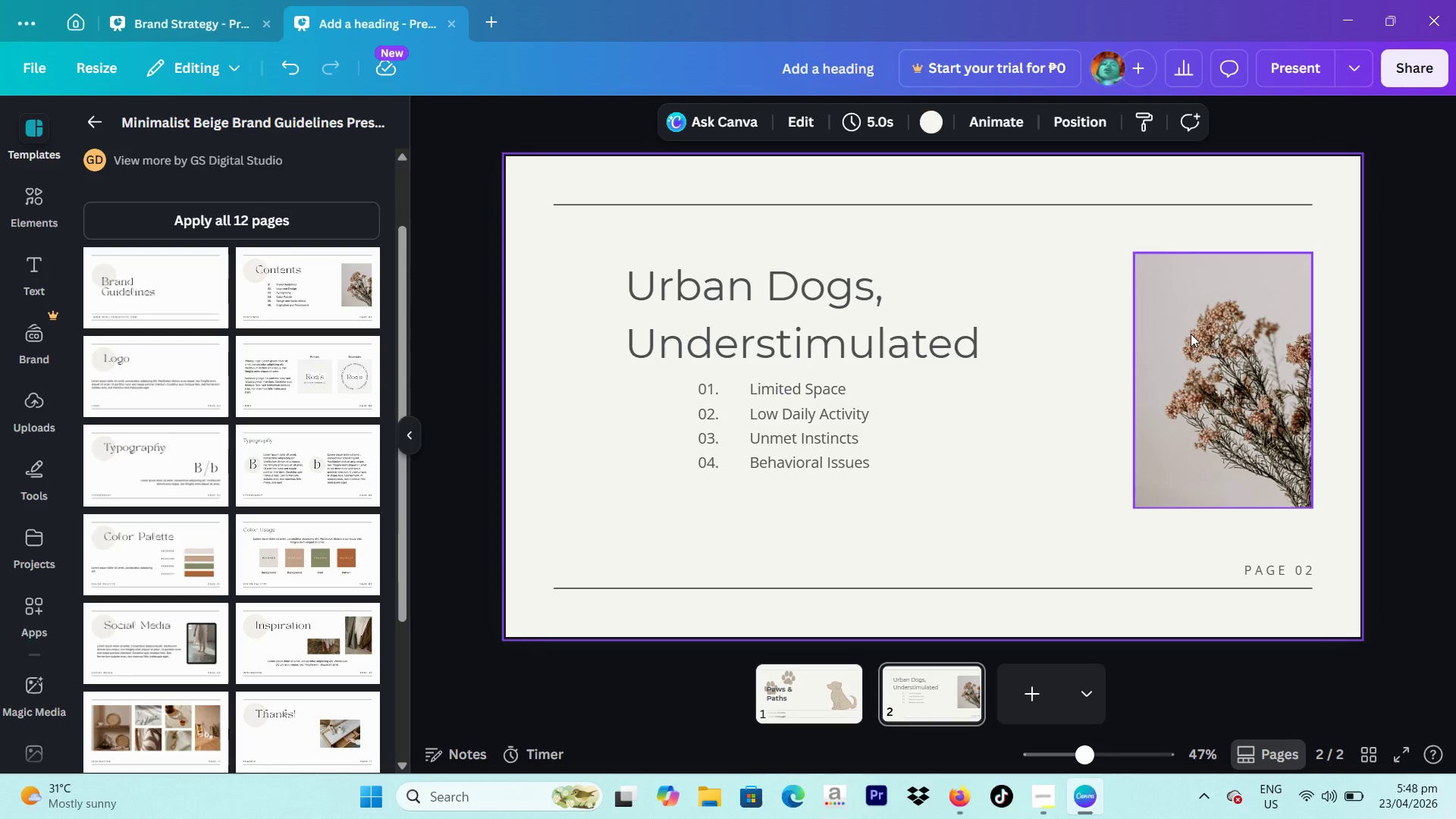 
wait(10.86)
 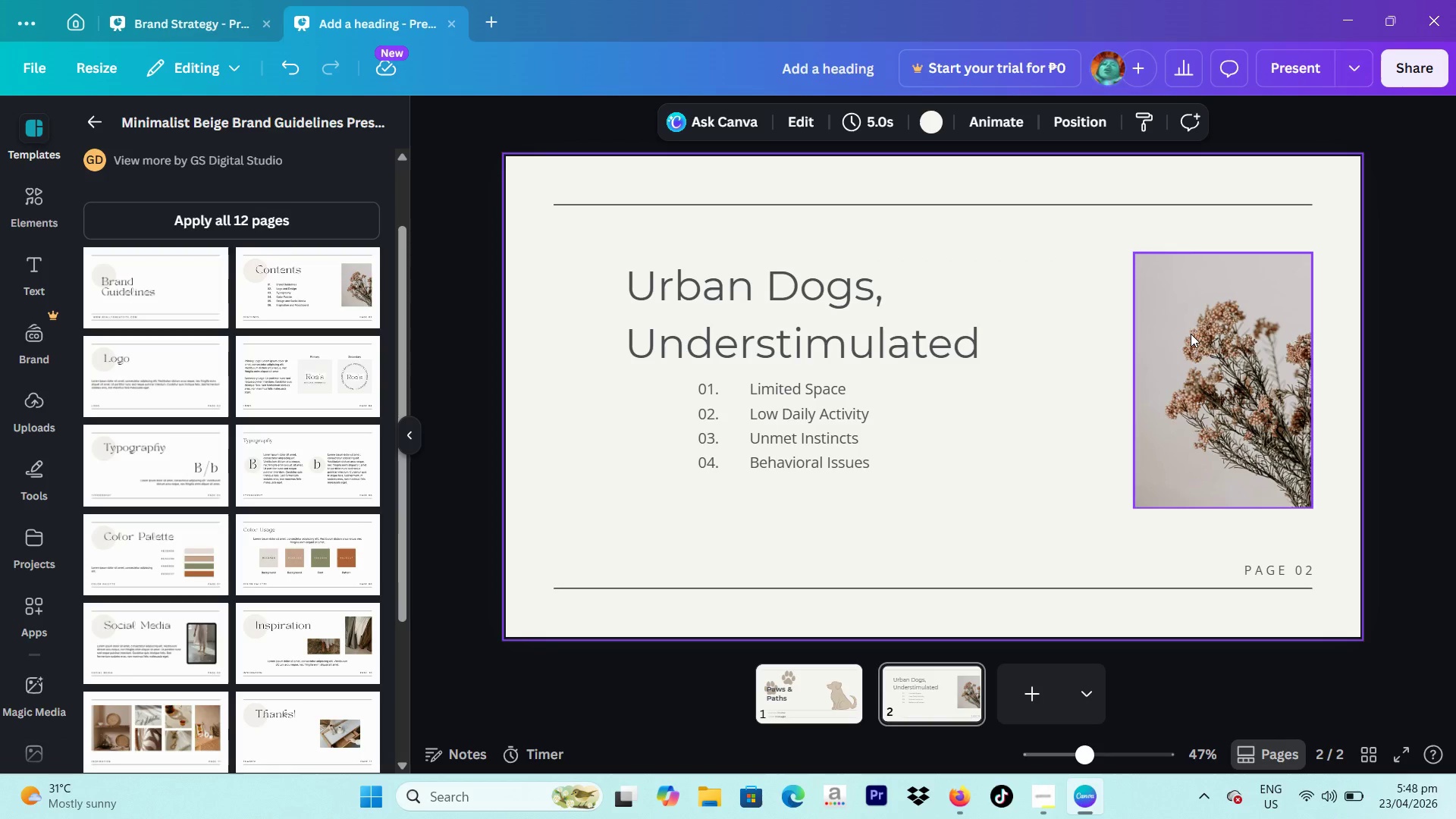 
left_click([1144, 333])
 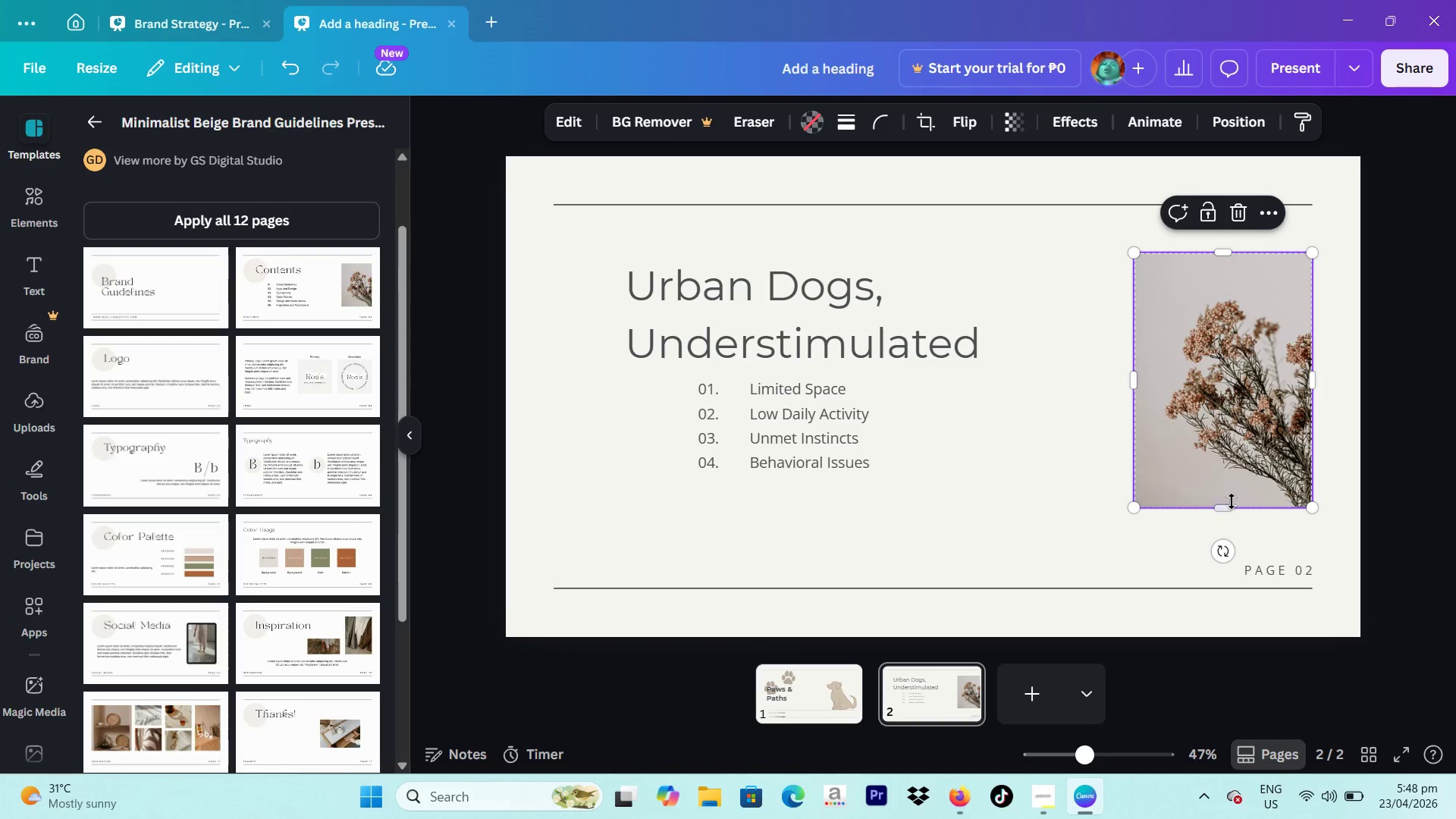 
left_click_drag(start_coordinate=[1222, 507], to_coordinate=[1250, 394])
 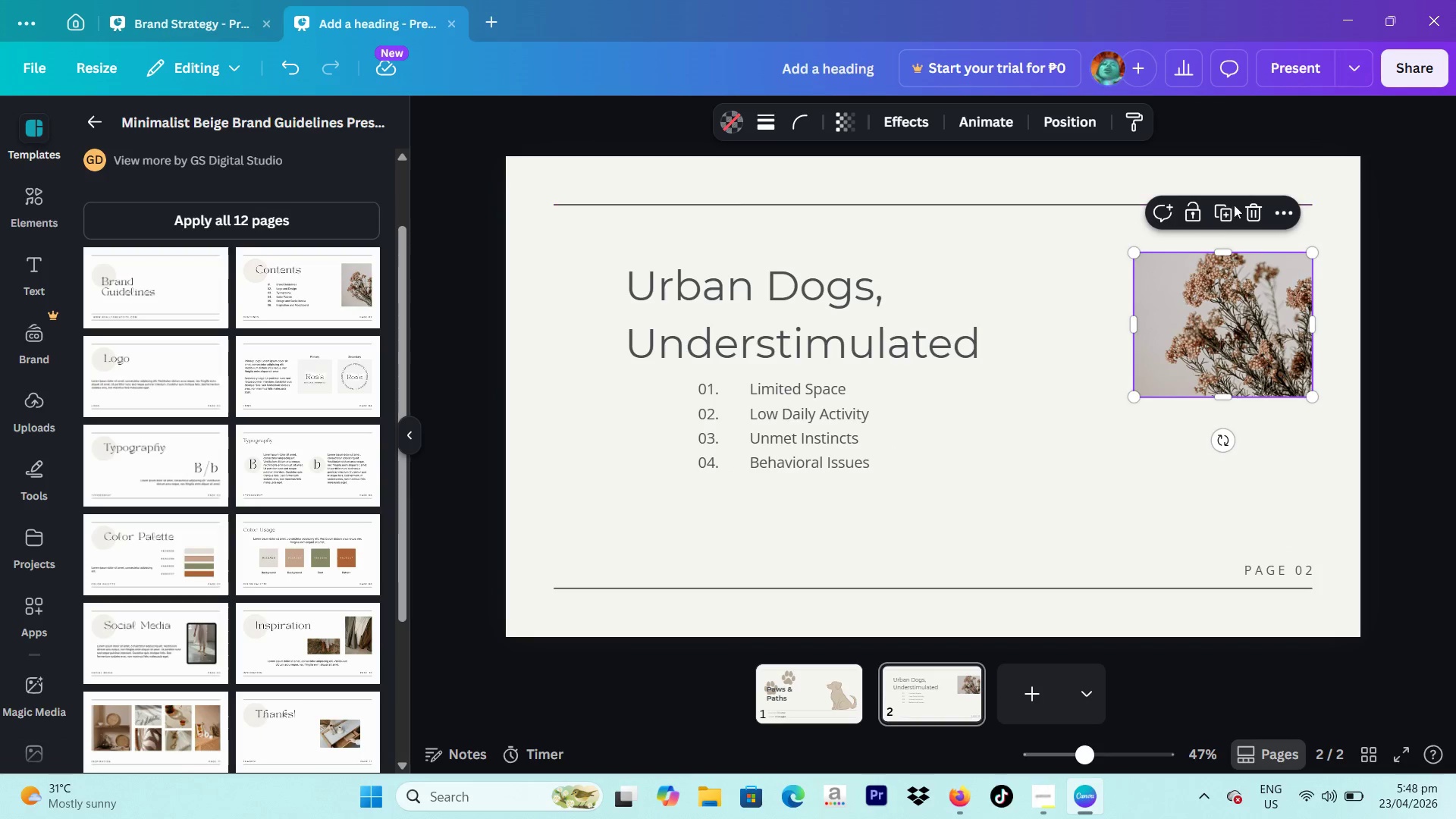 
left_click([1229, 214])
 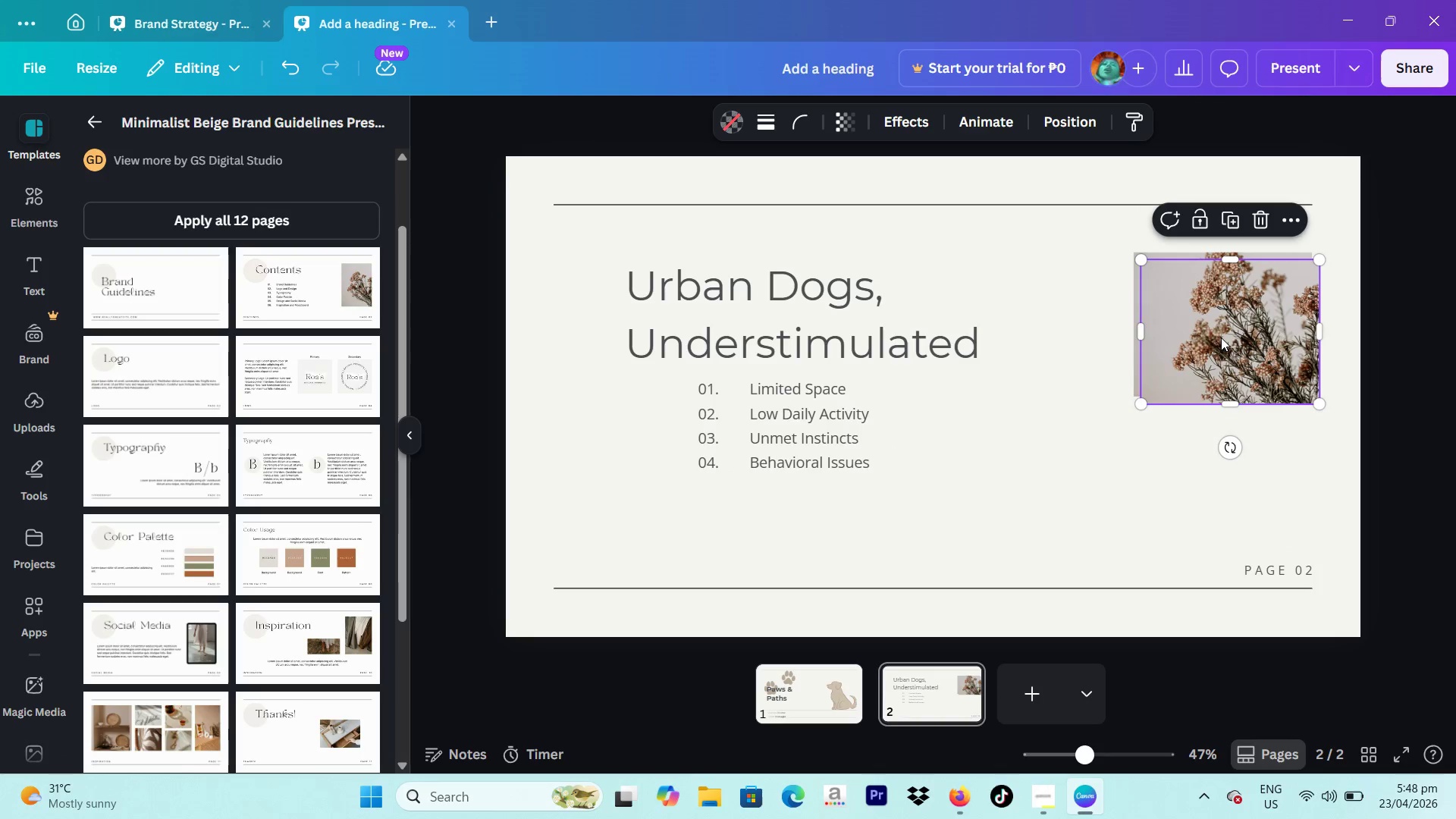 
left_click_drag(start_coordinate=[1221, 343], to_coordinate=[1212, 488])
 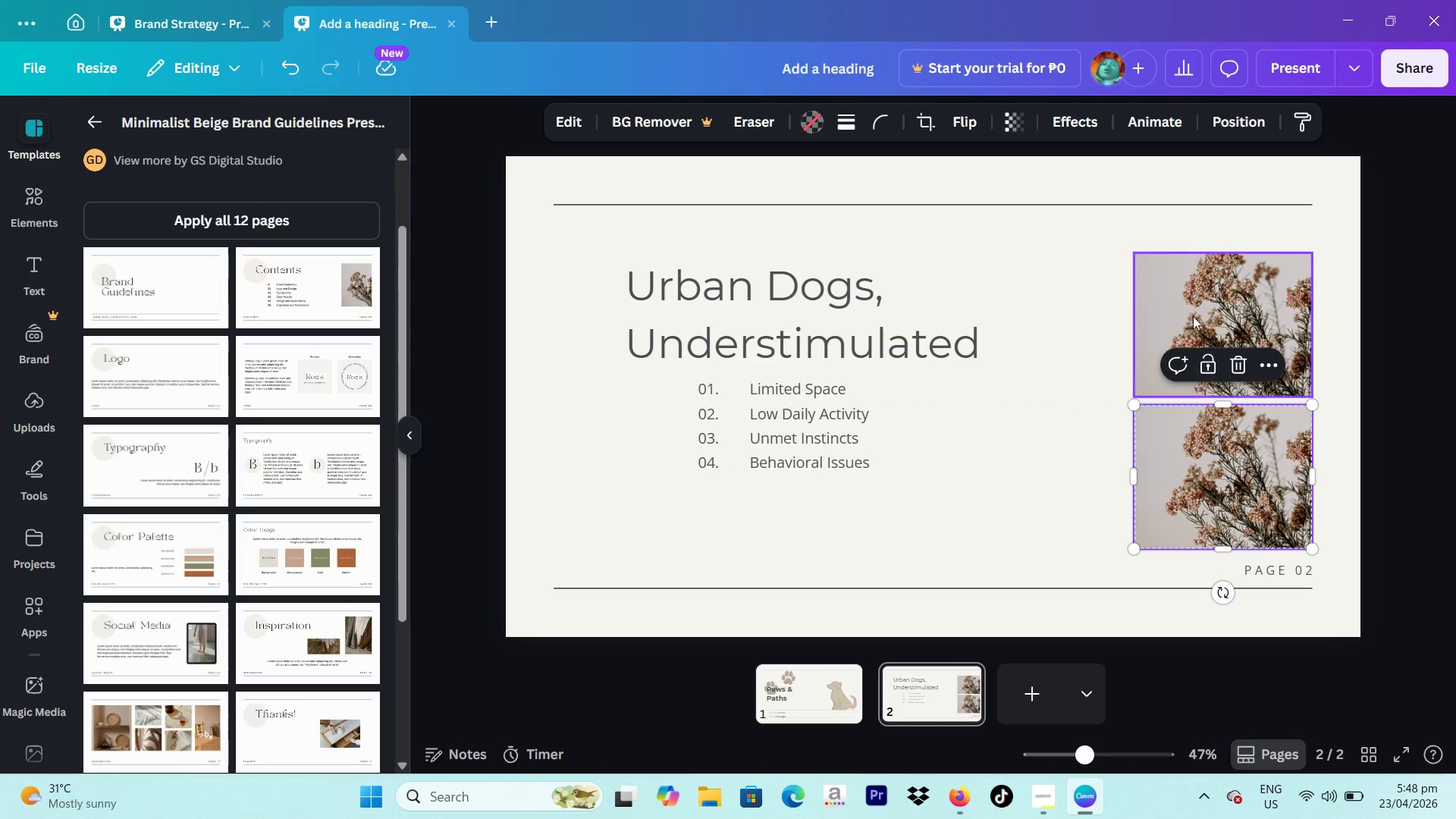 
left_click([1191, 312])
 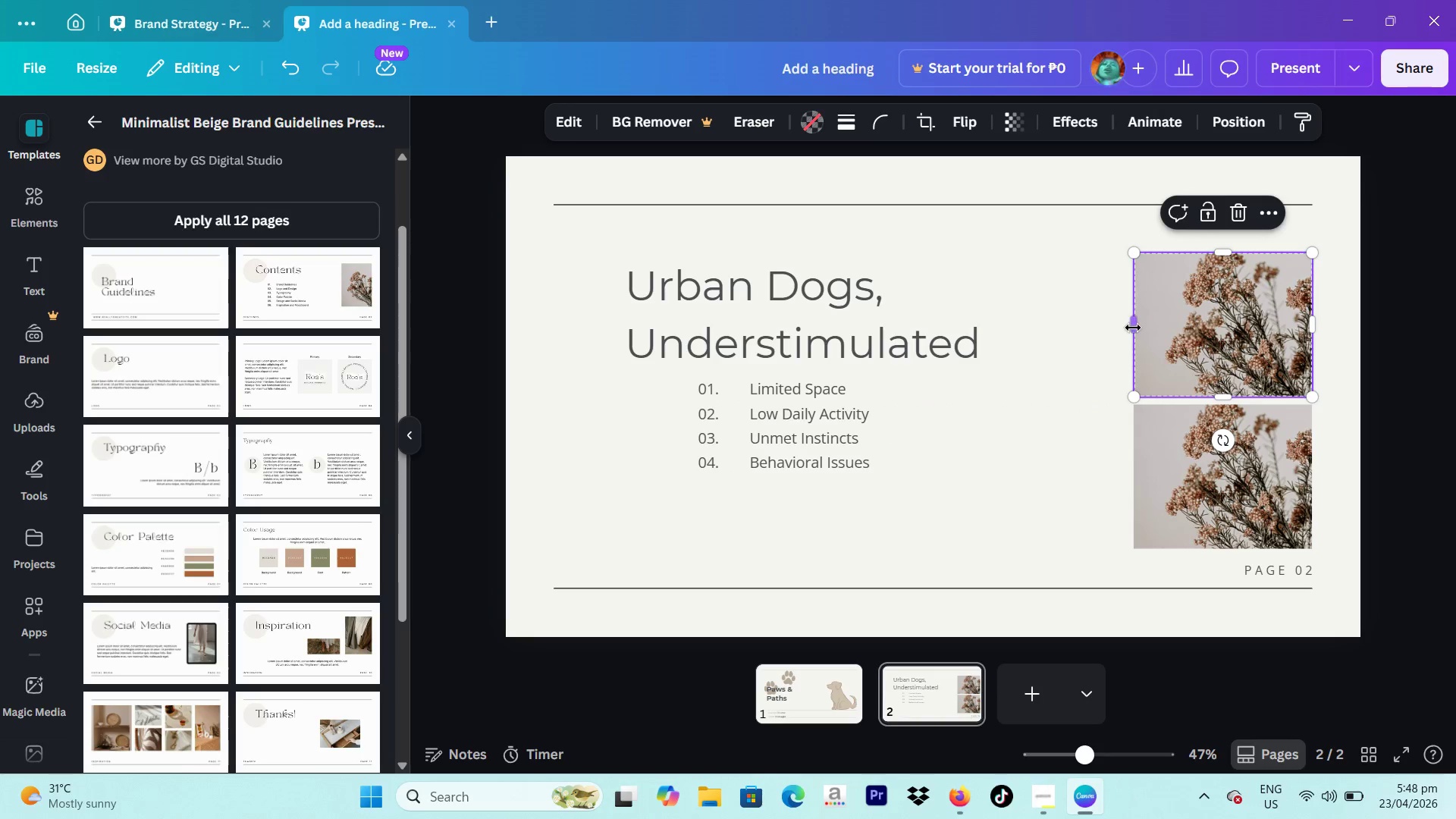 
left_click_drag(start_coordinate=[1131, 328], to_coordinate=[1089, 328])
 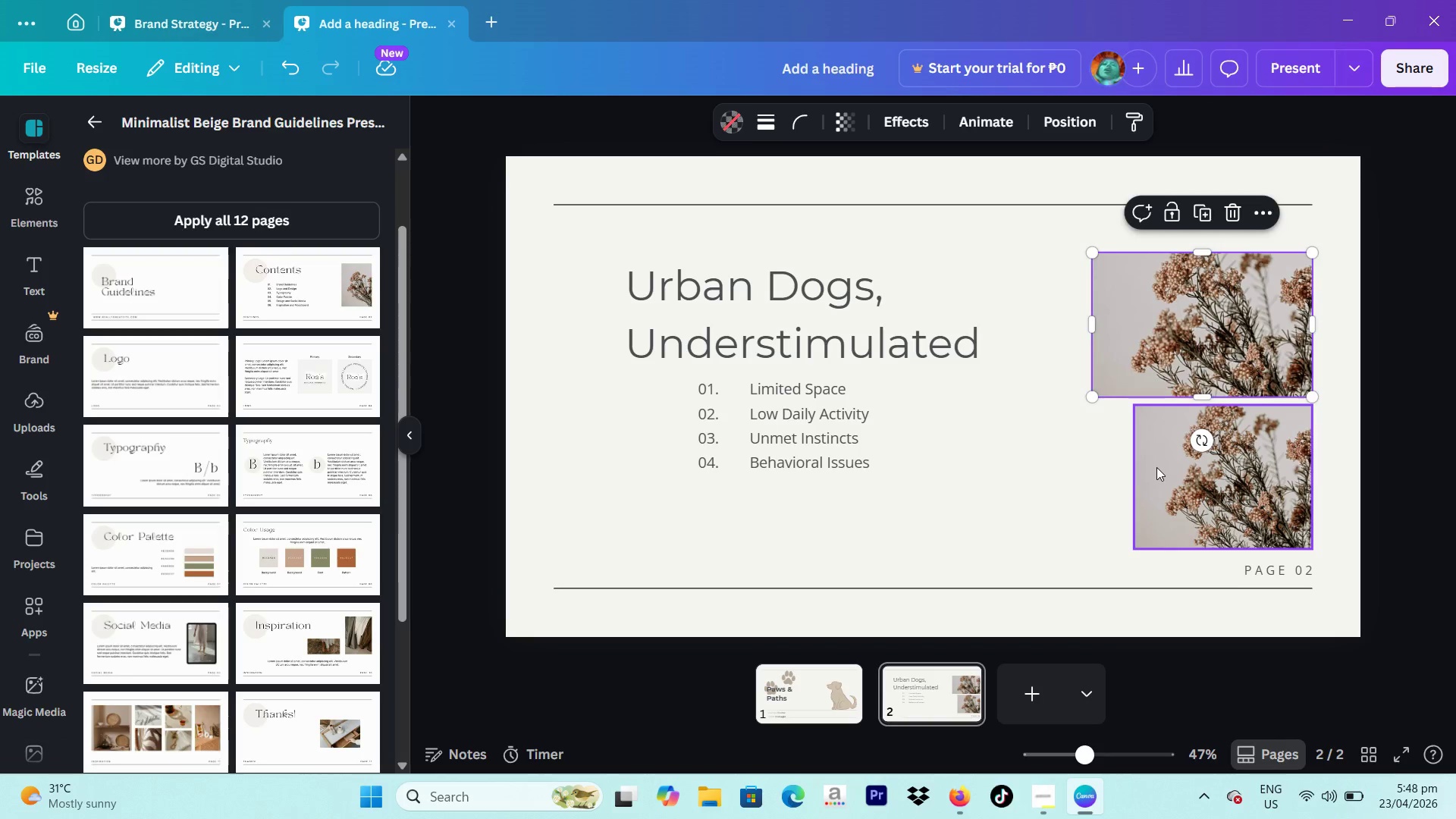 
left_click([1156, 467])
 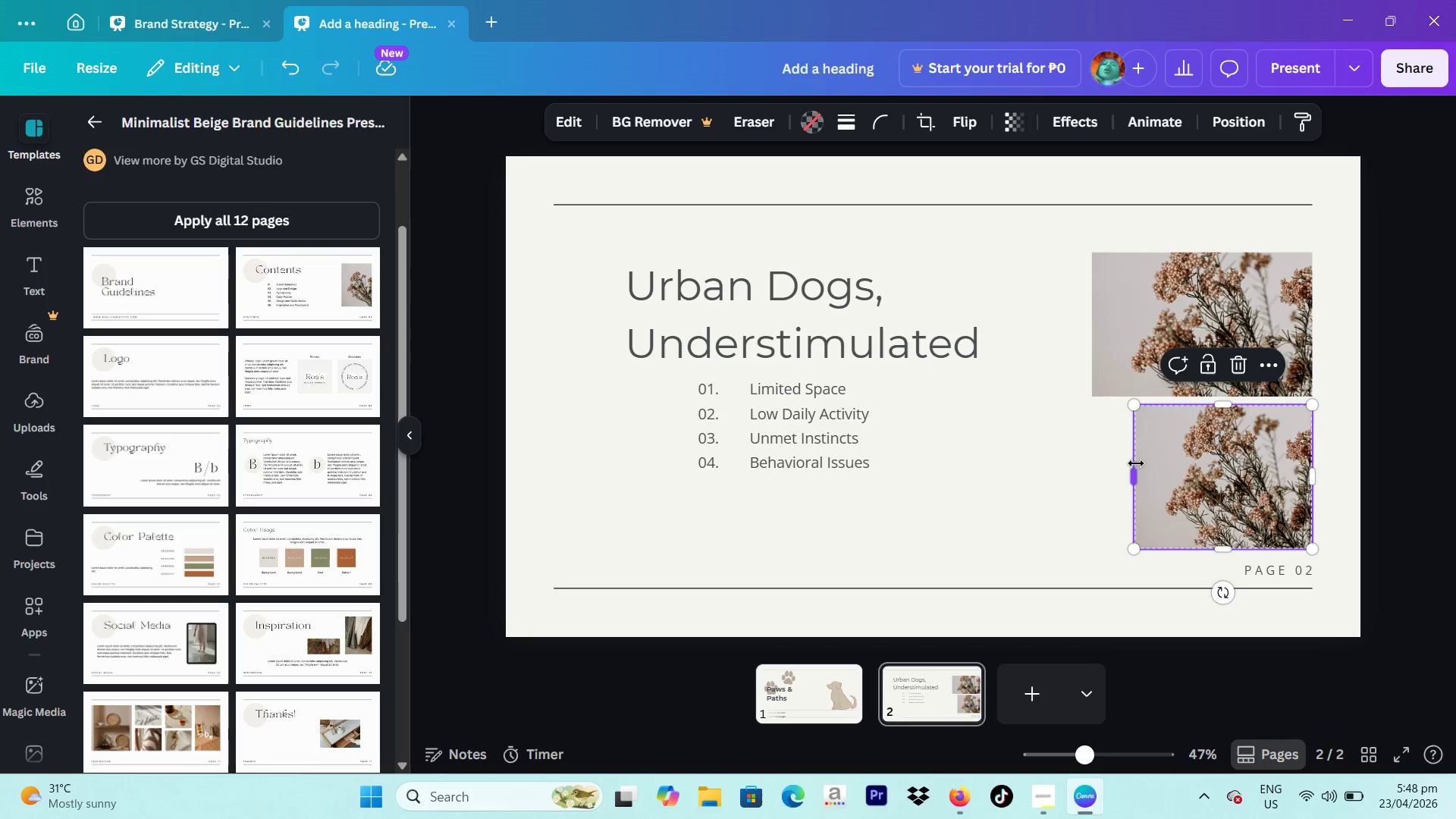 
left_click_drag(start_coordinate=[1135, 463], to_coordinate=[1094, 465])
 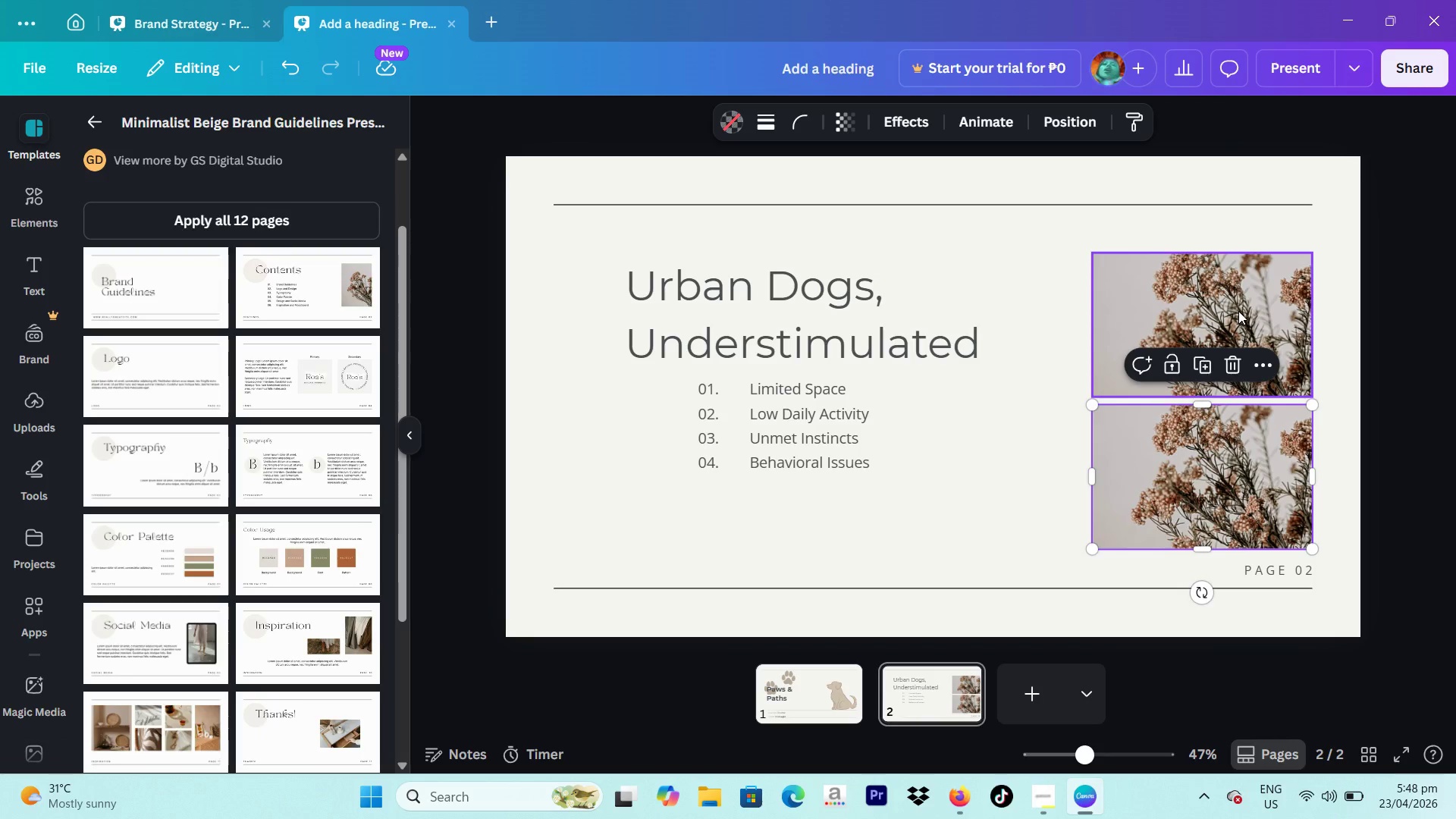 
left_click_drag(start_coordinate=[1247, 300], to_coordinate=[1203, 296])
 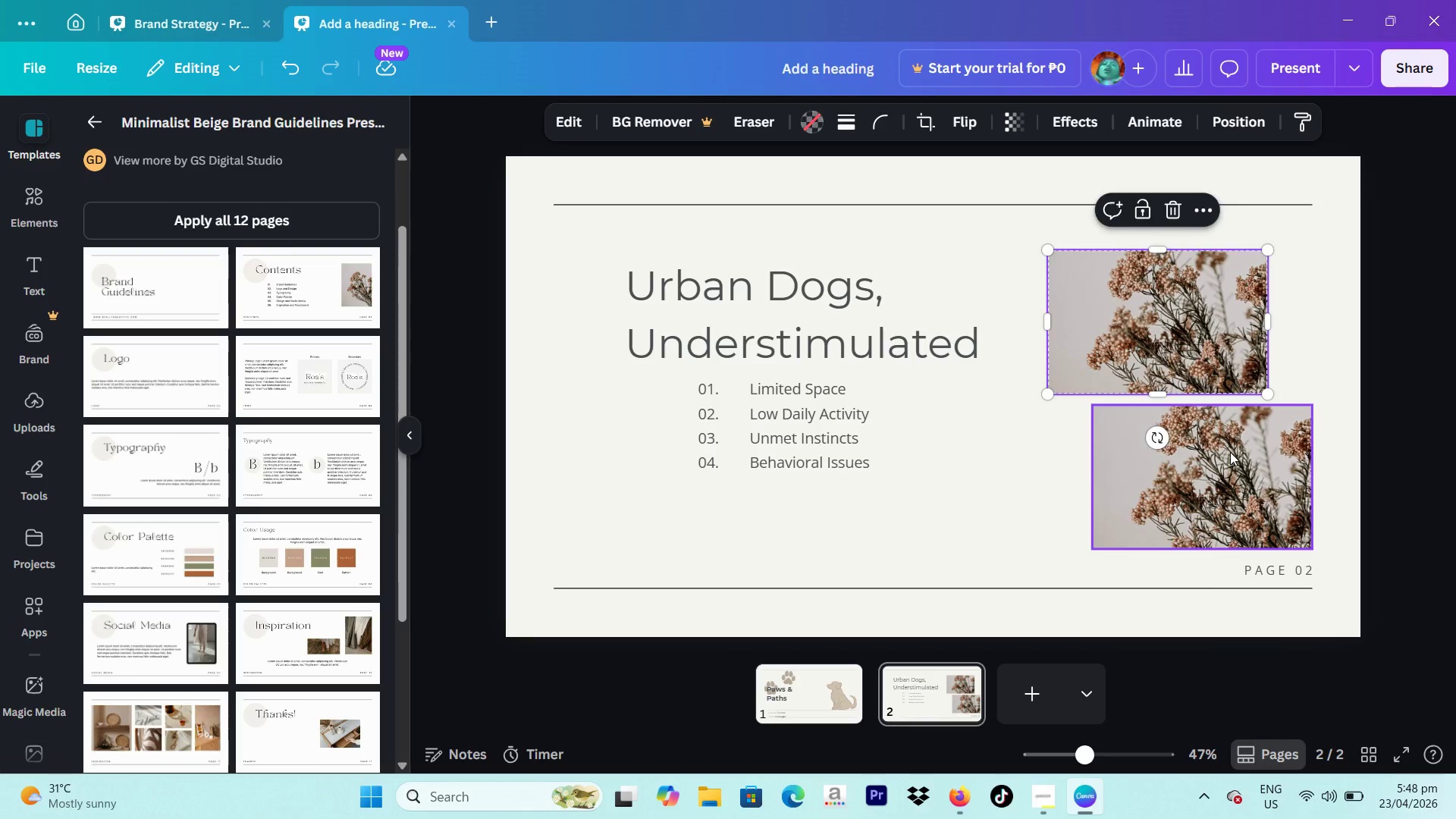 
left_click_drag(start_coordinate=[1230, 452], to_coordinate=[1186, 449])
 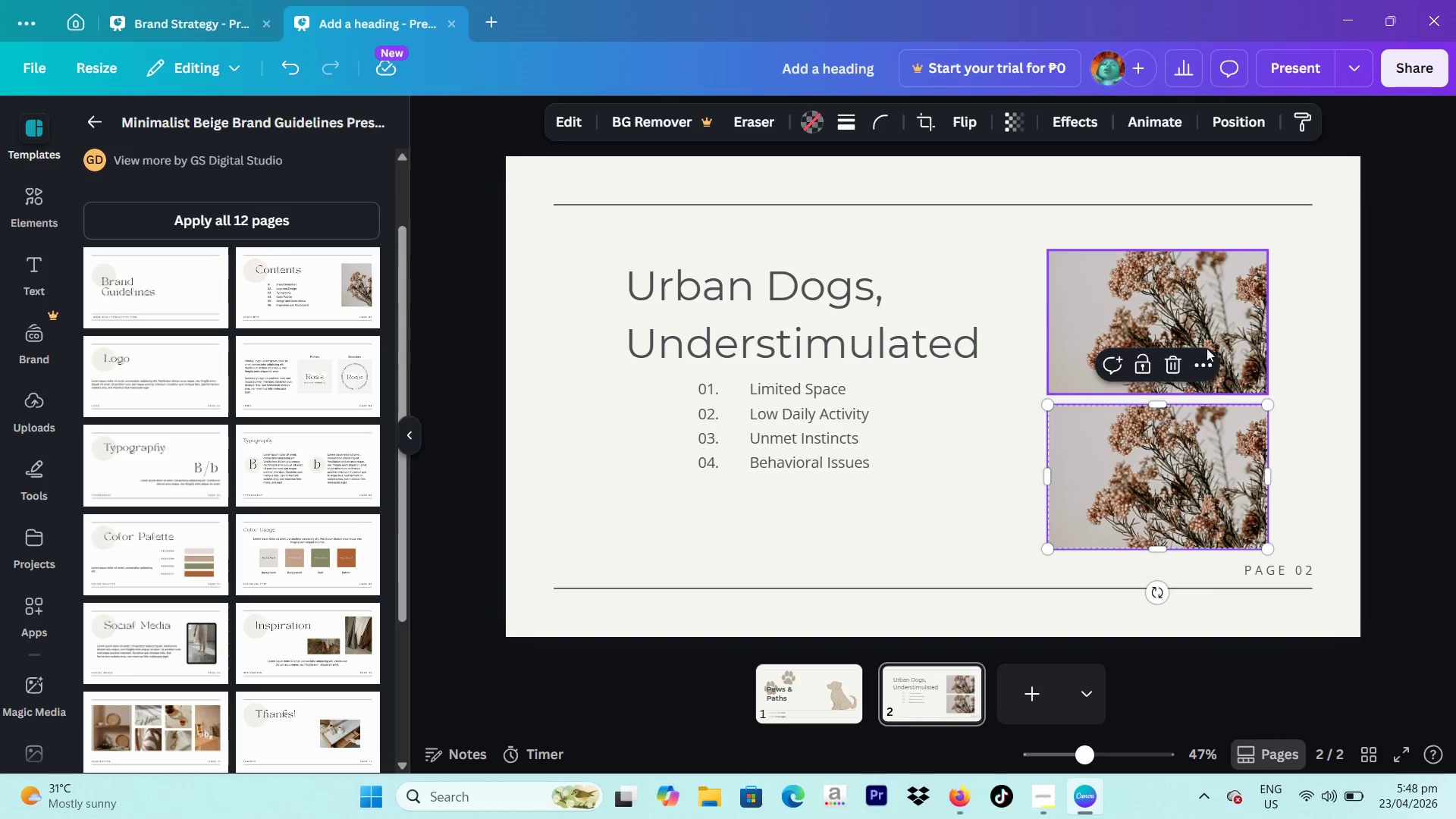 
left_click([1178, 356])
 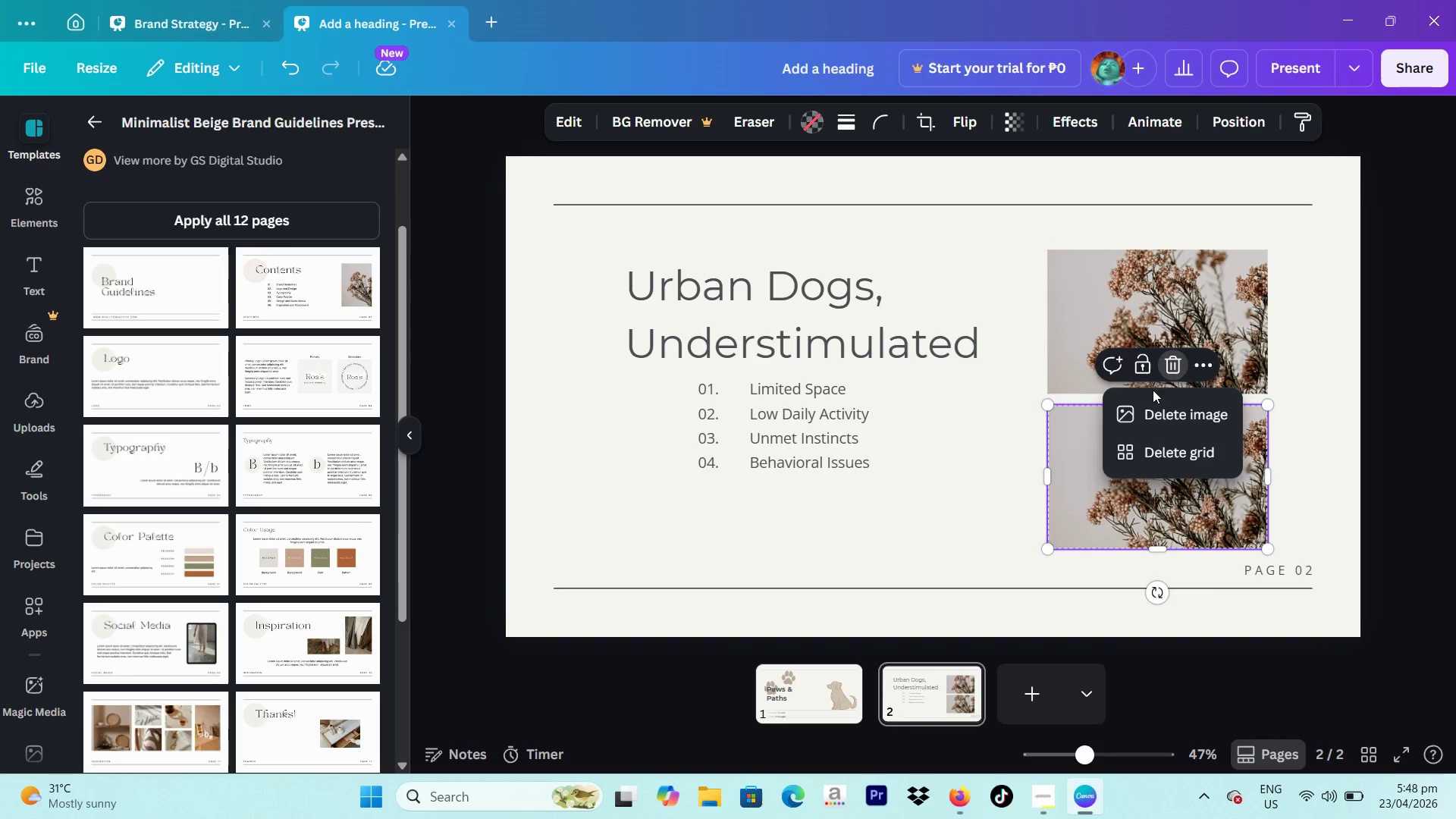 
left_click([1153, 399])
 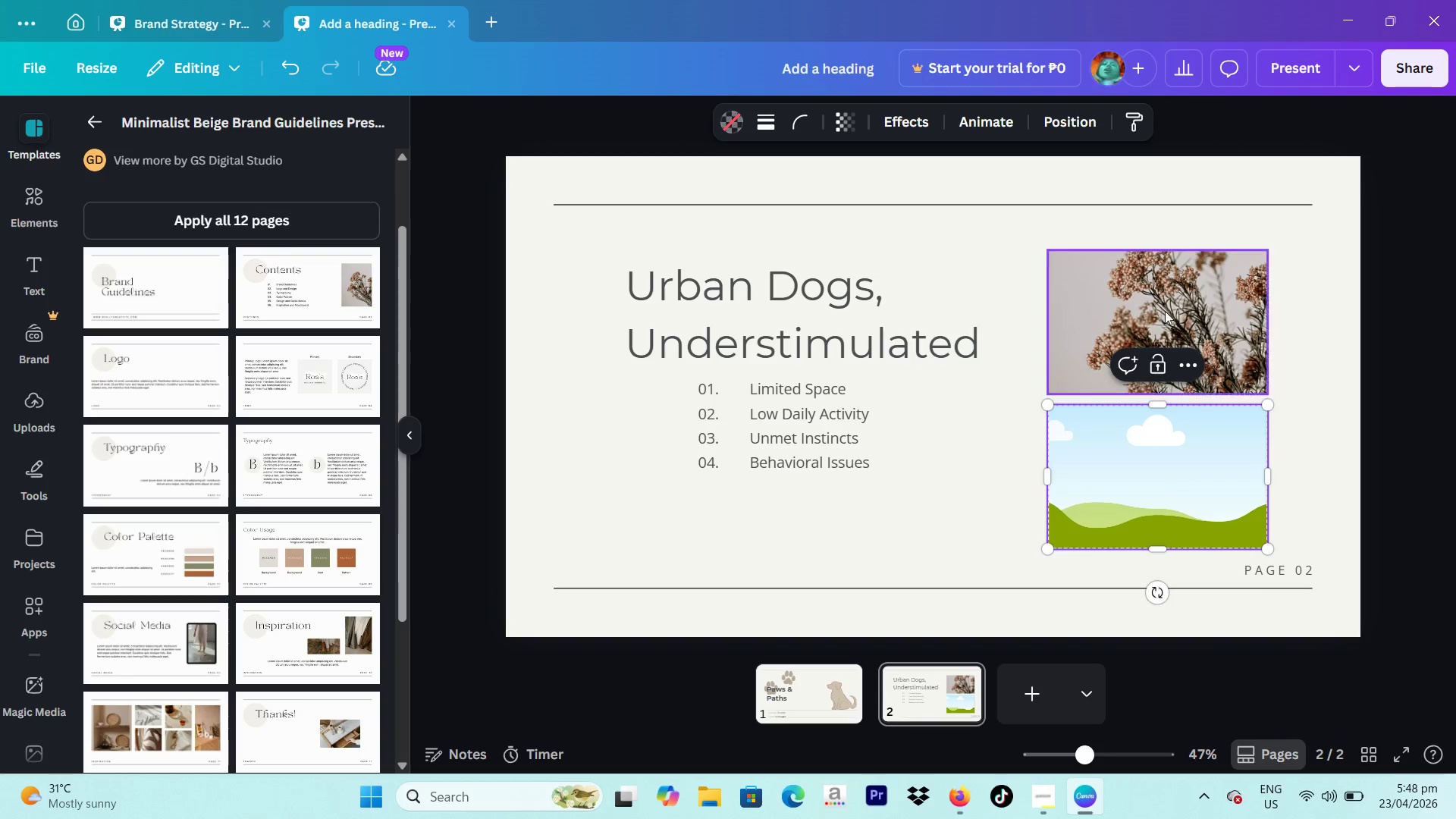 
left_click([1165, 303])
 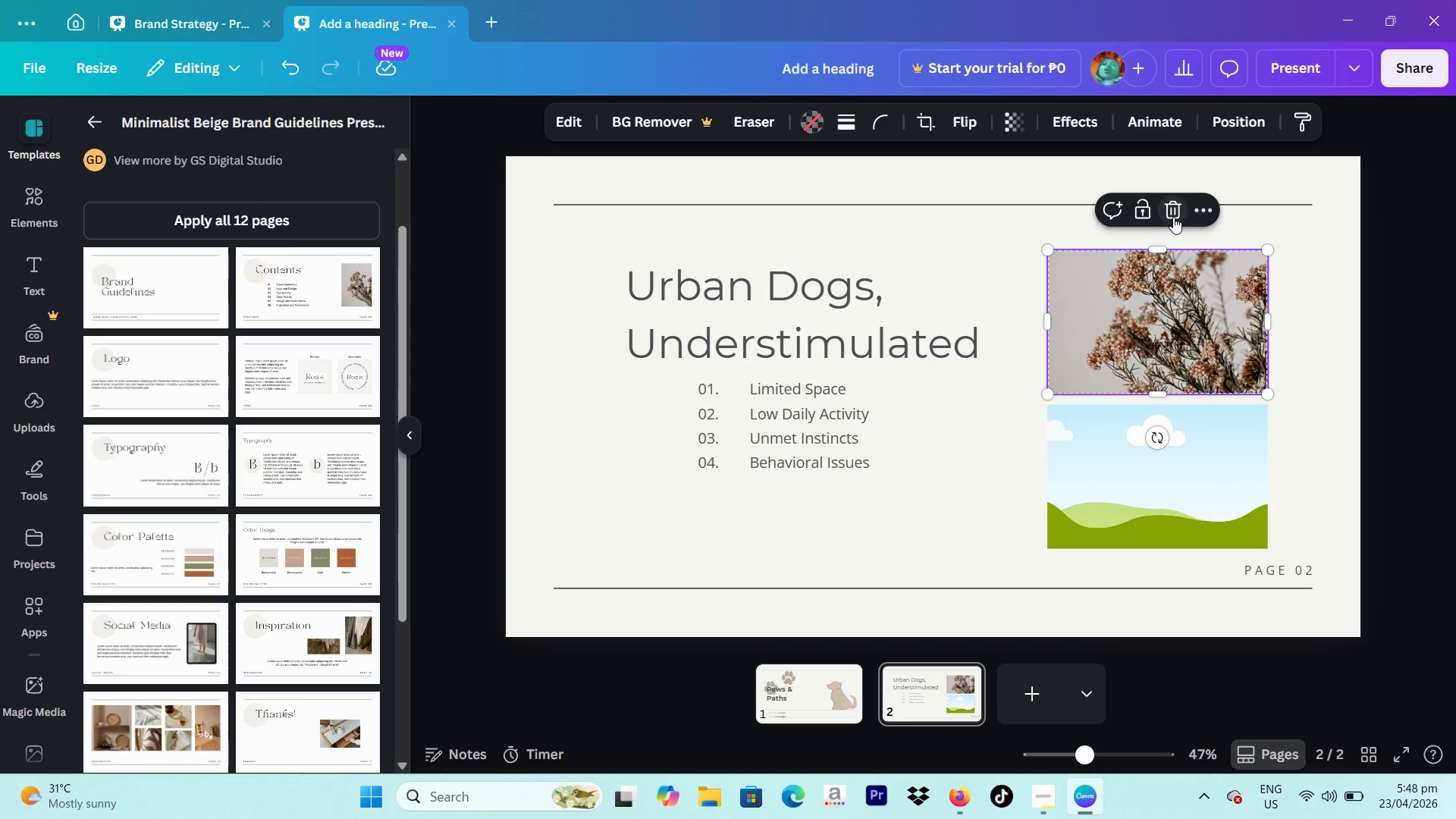 
left_click([1173, 213])
 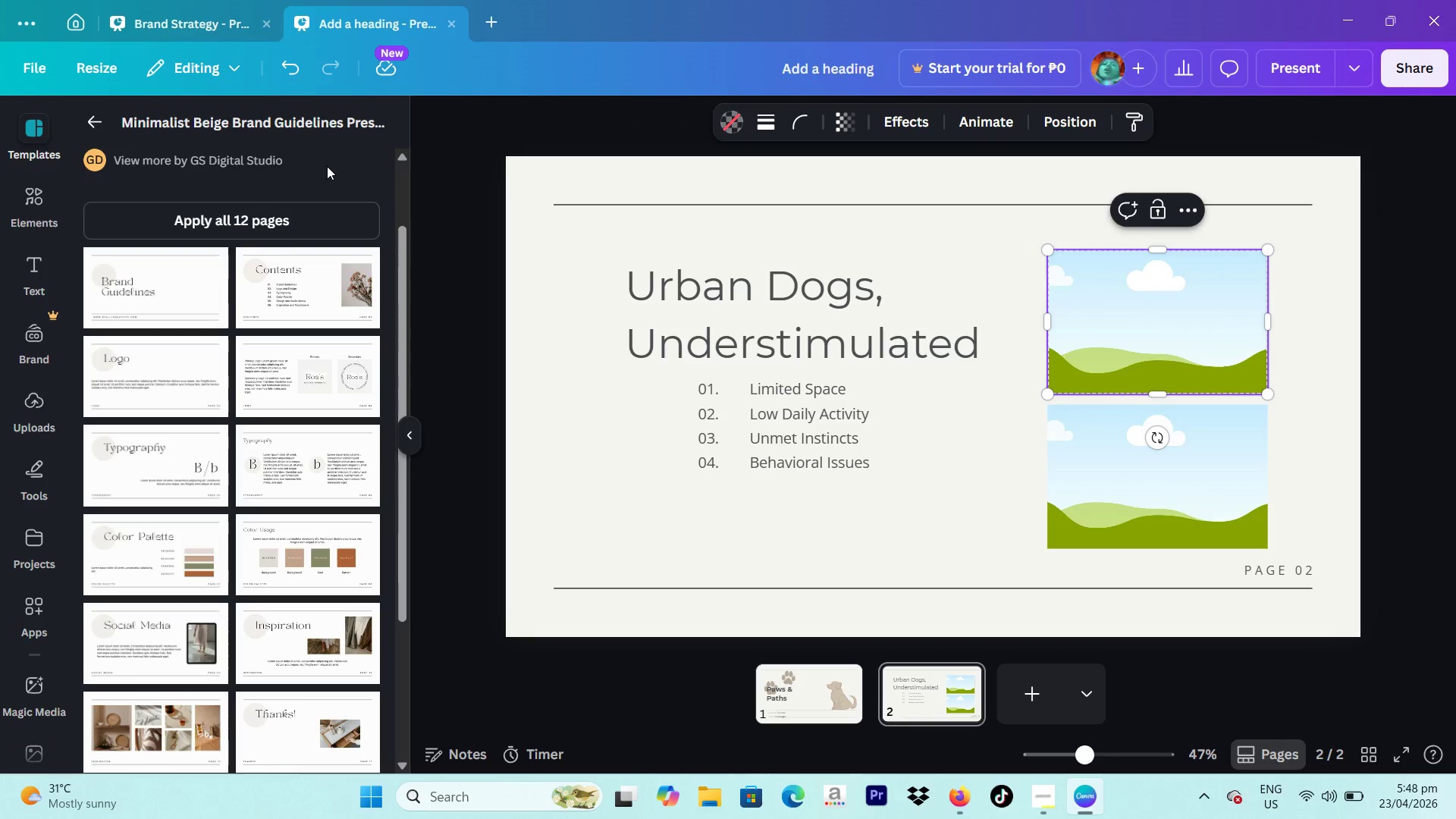 
left_click([45, 206])
 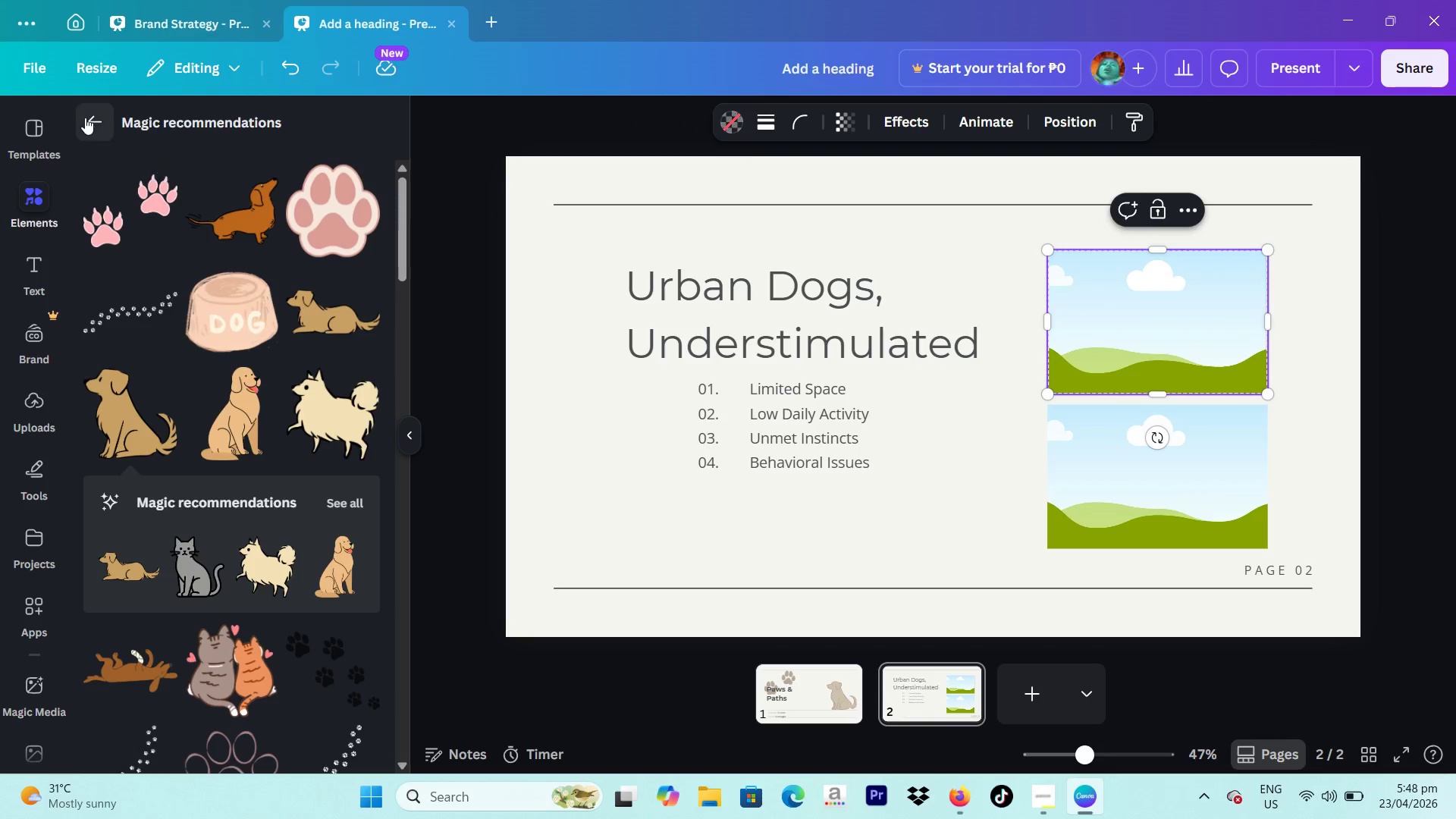 
left_click([85, 118])
 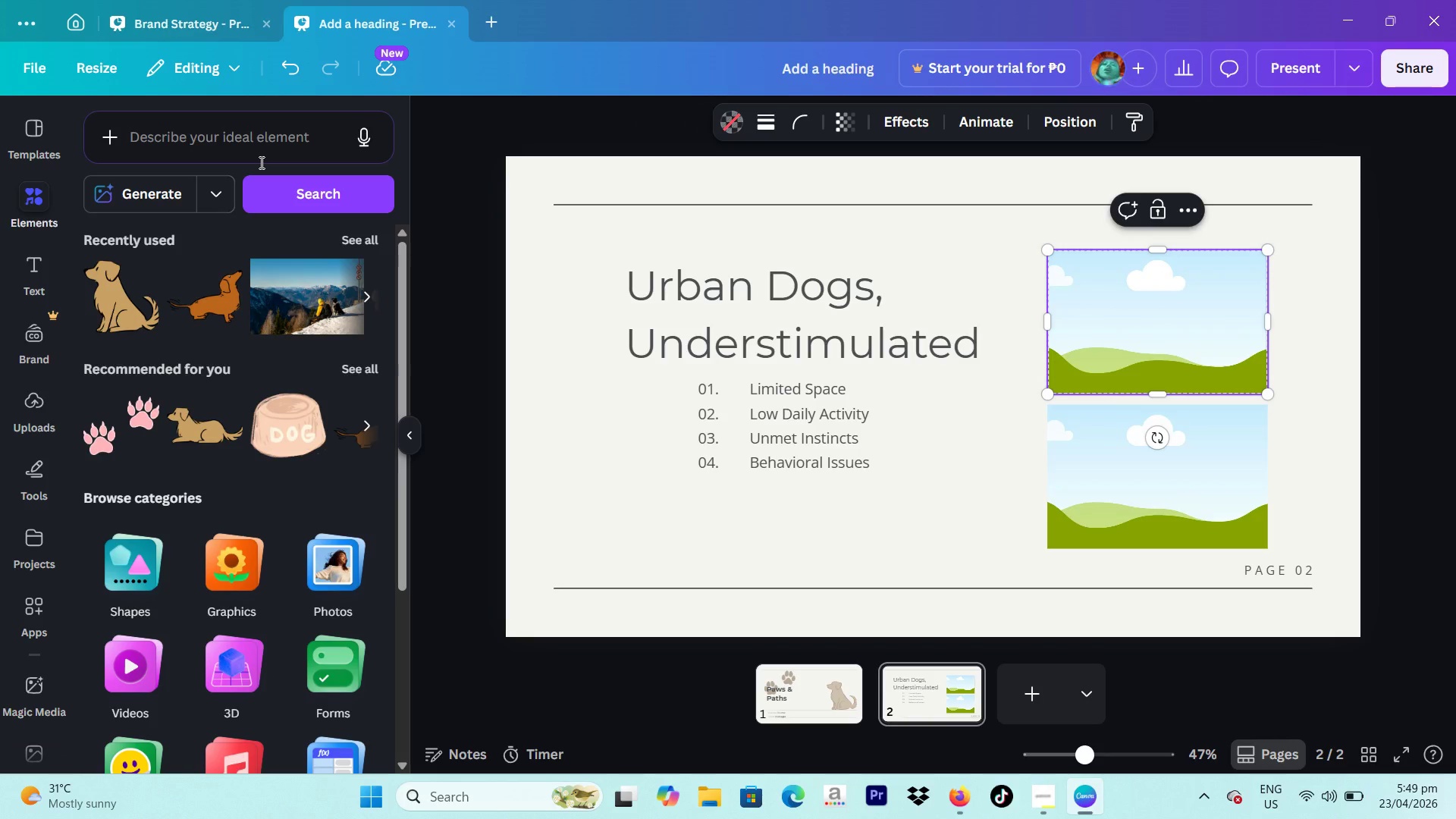 
wait(7.47)
 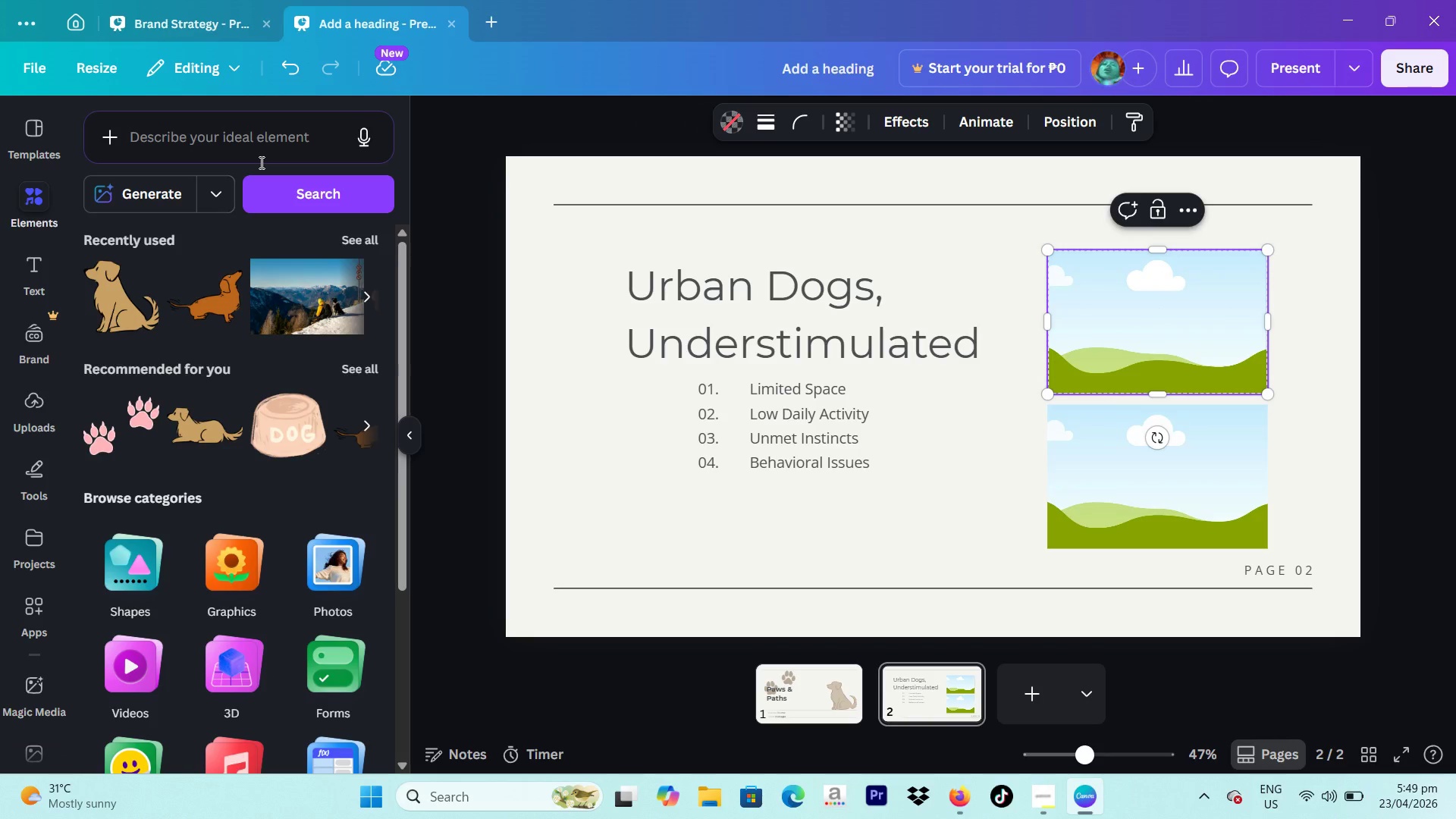 
left_click([190, 136])
 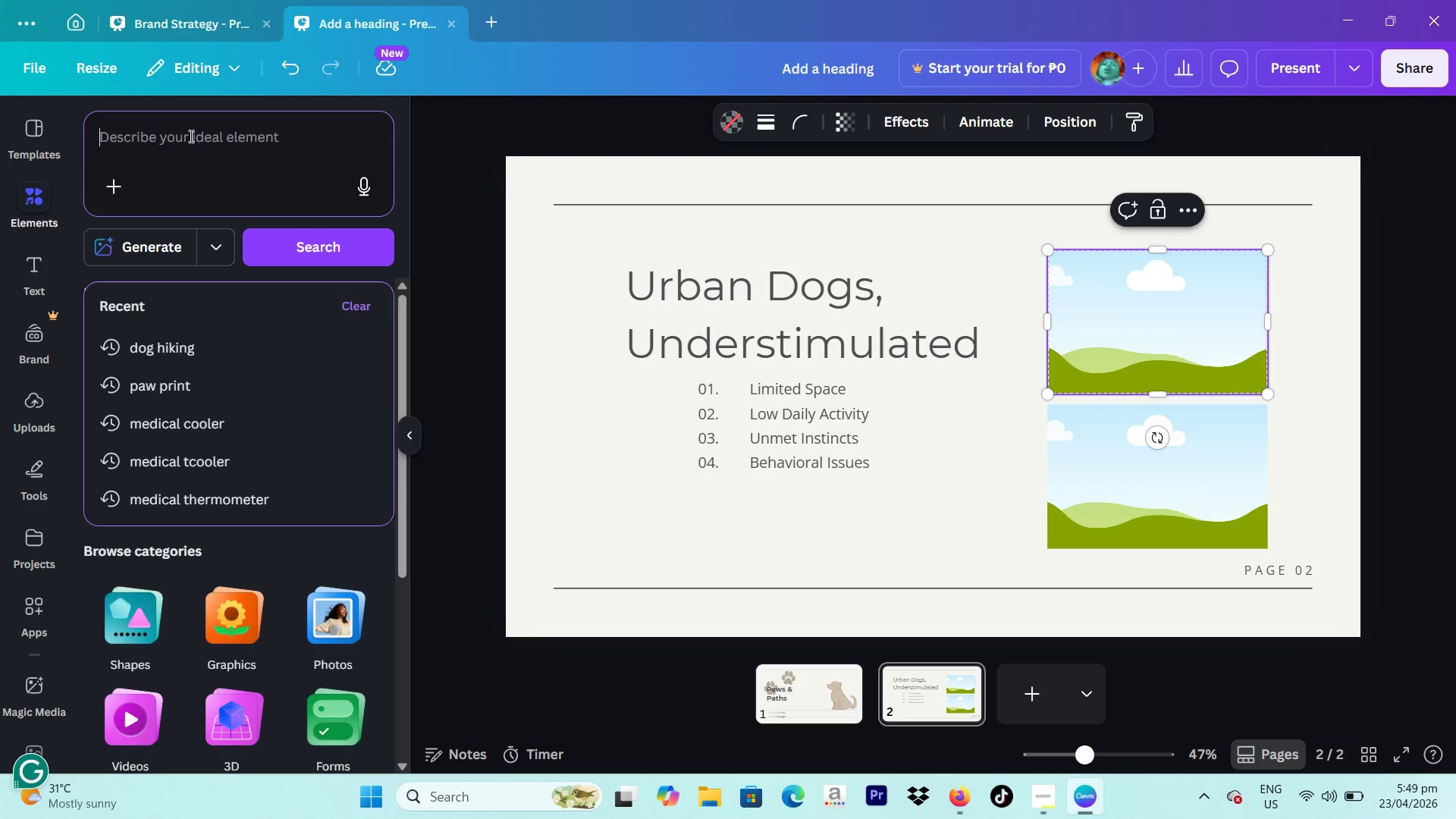 
type(bored indoor dogs)
 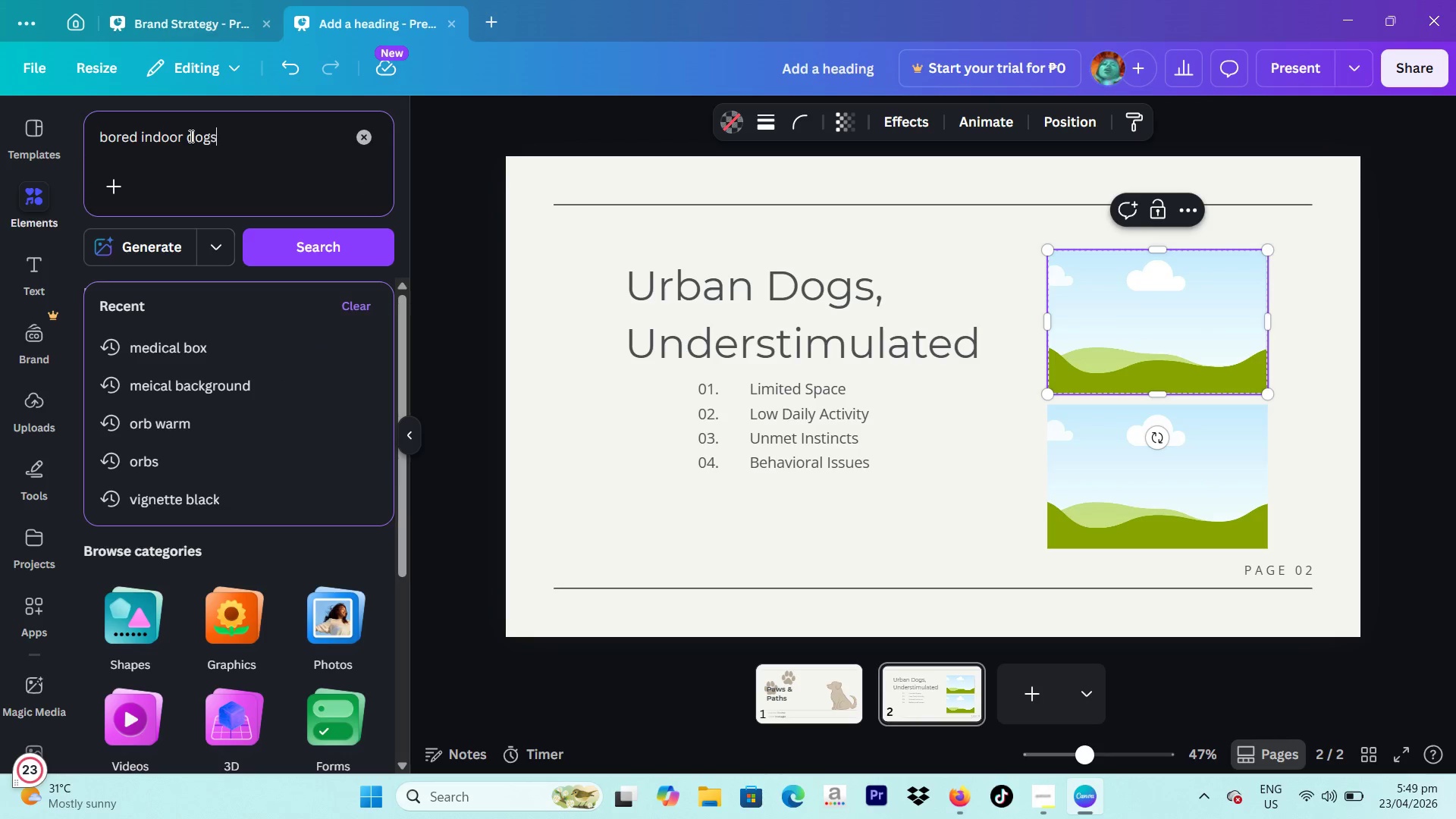 
key(Enter)
 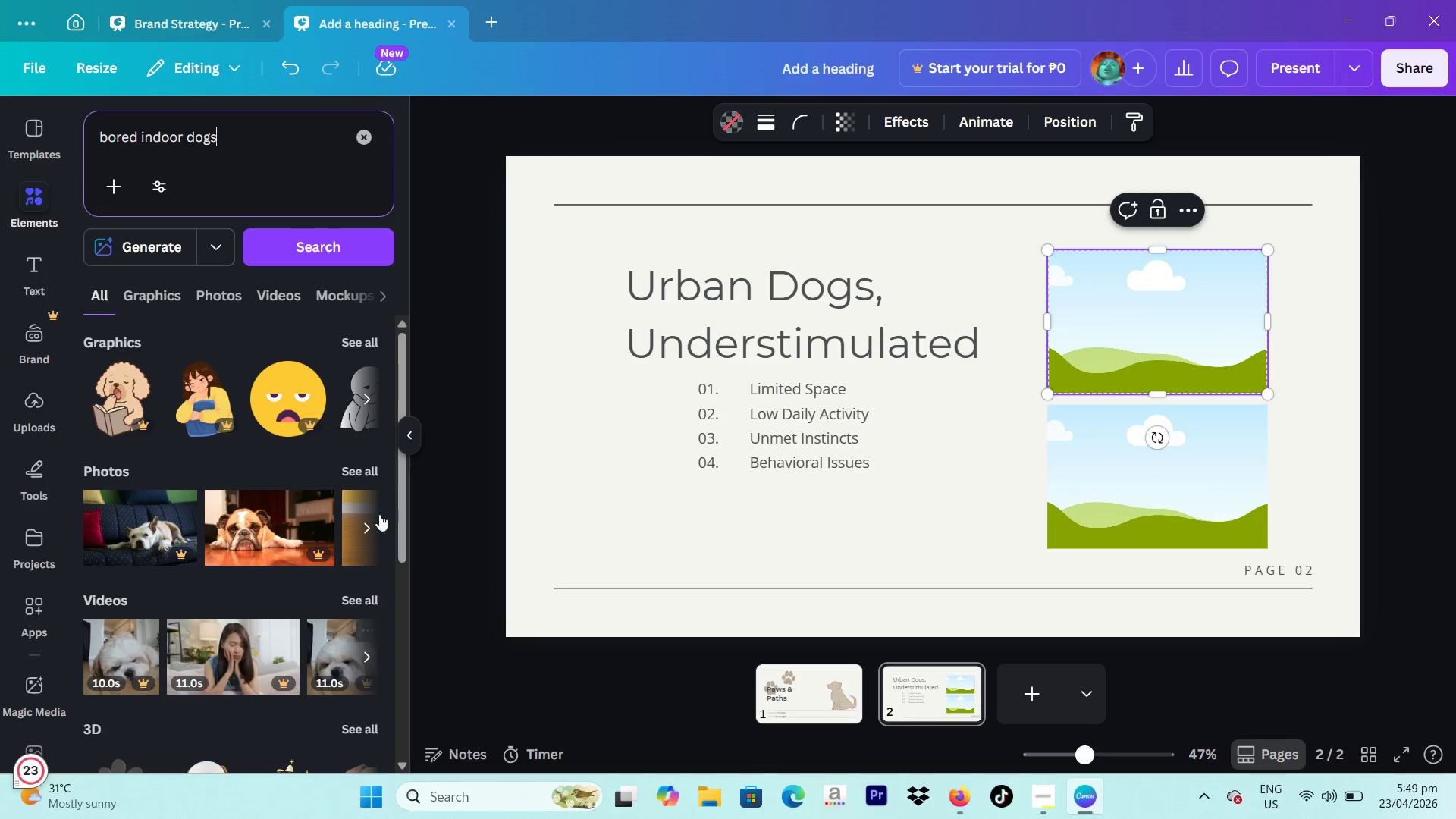 
left_click([231, 297])
 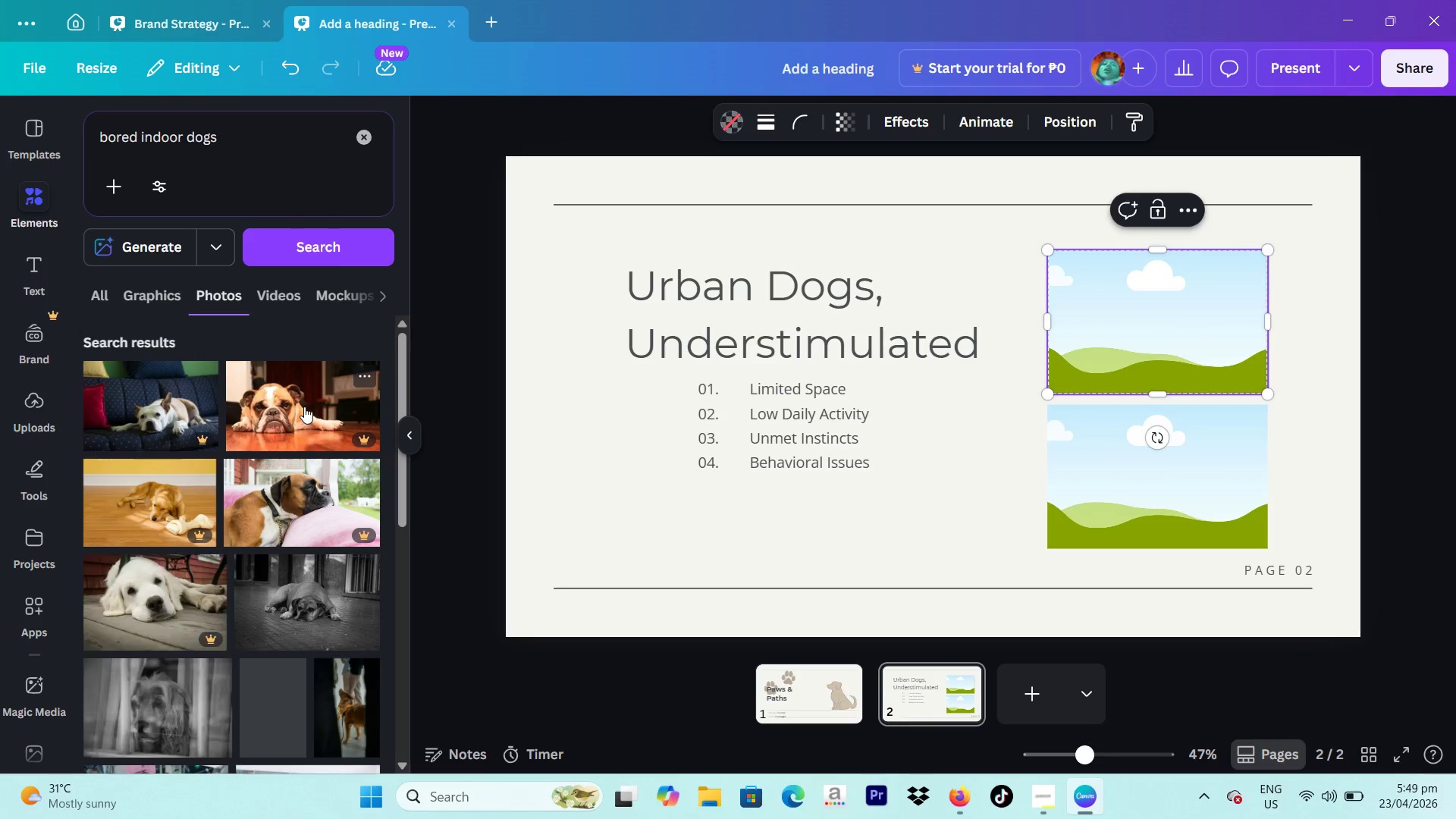 
scroll: coordinate [323, 405], scroll_direction: down, amount: 3.0
 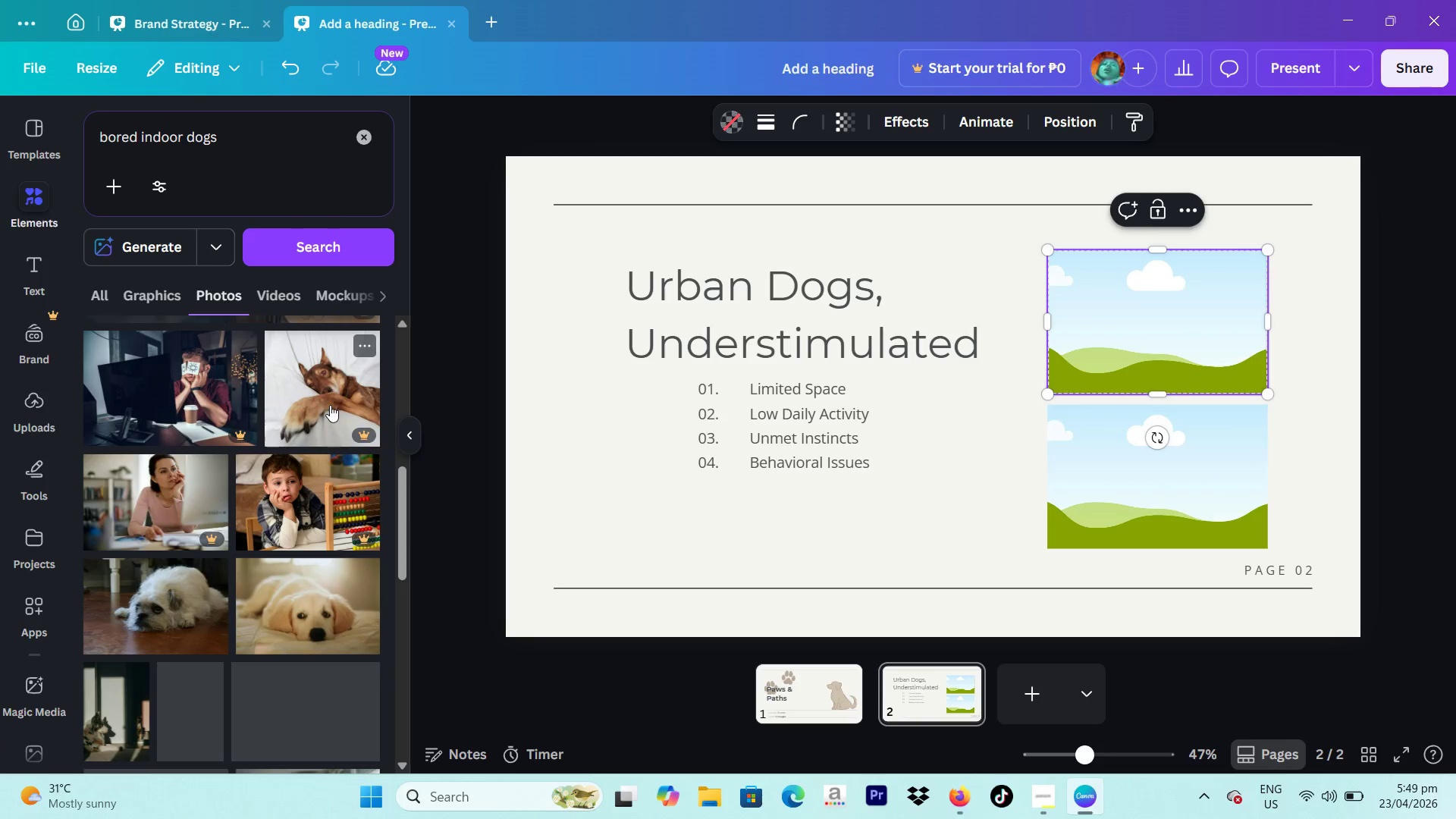 
left_click([287, 603])
 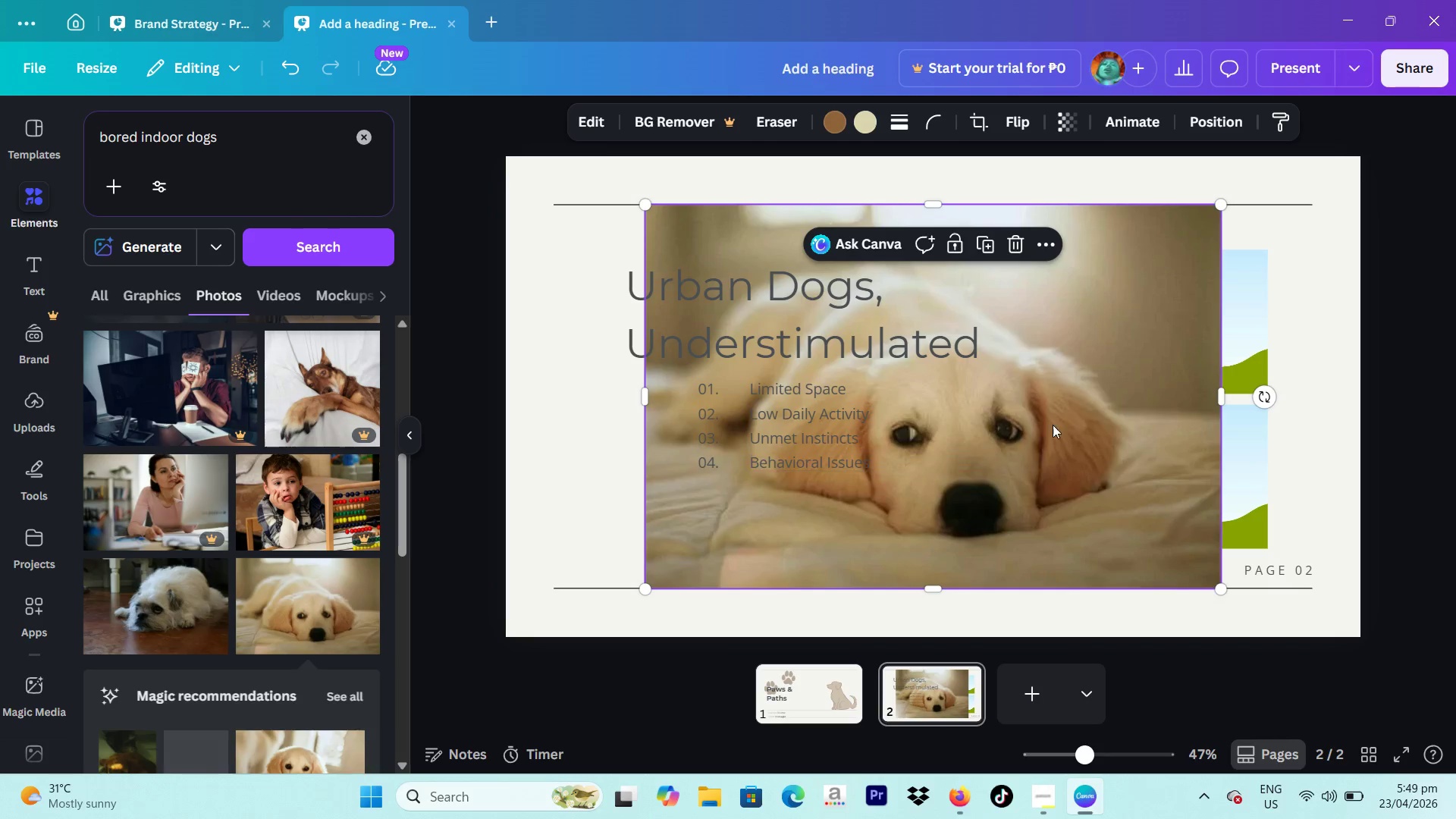 
left_click_drag(start_coordinate=[1082, 400], to_coordinate=[1190, 325])
 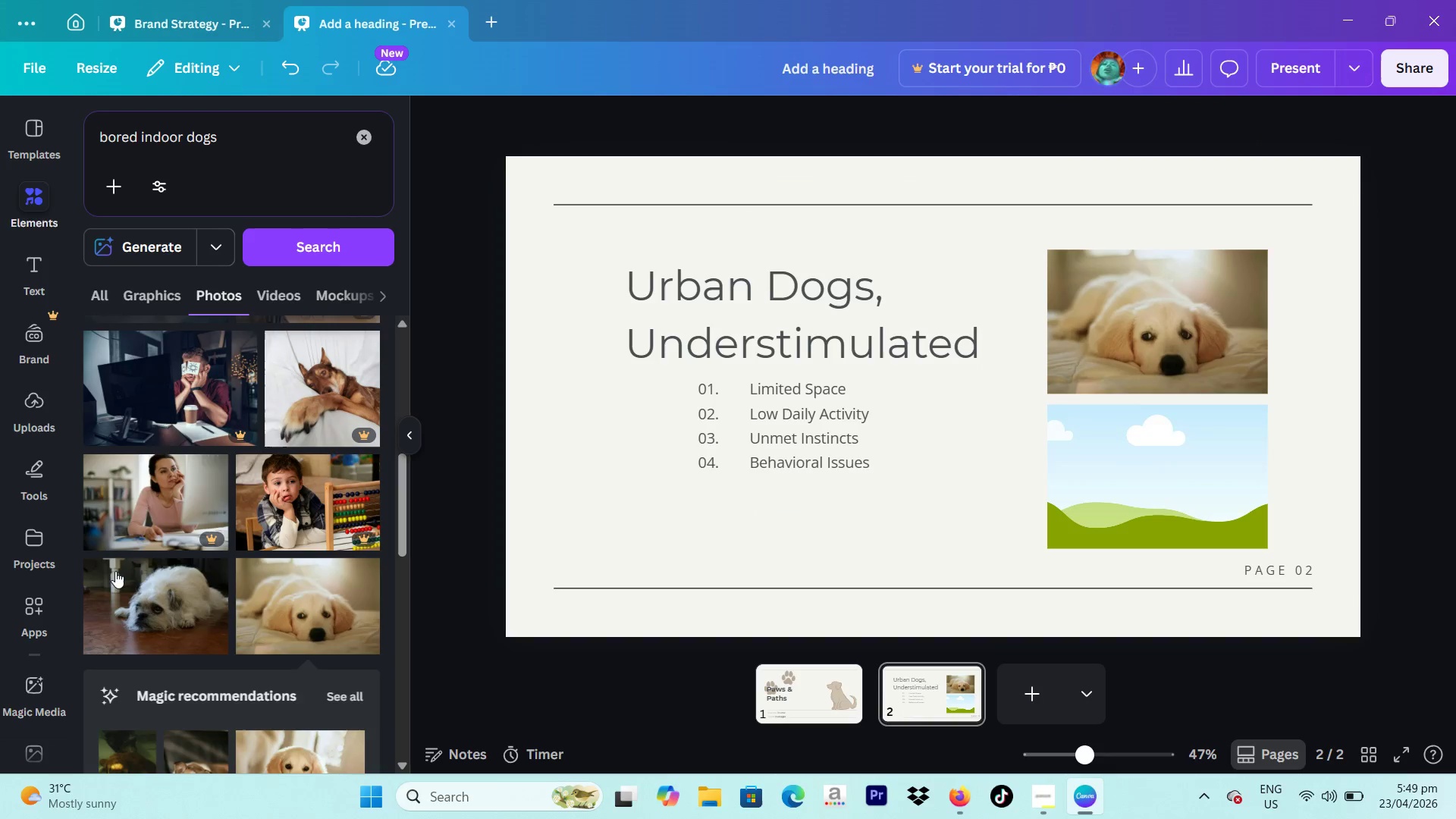 
scroll: coordinate [243, 562], scroll_direction: down, amount: 11.0
 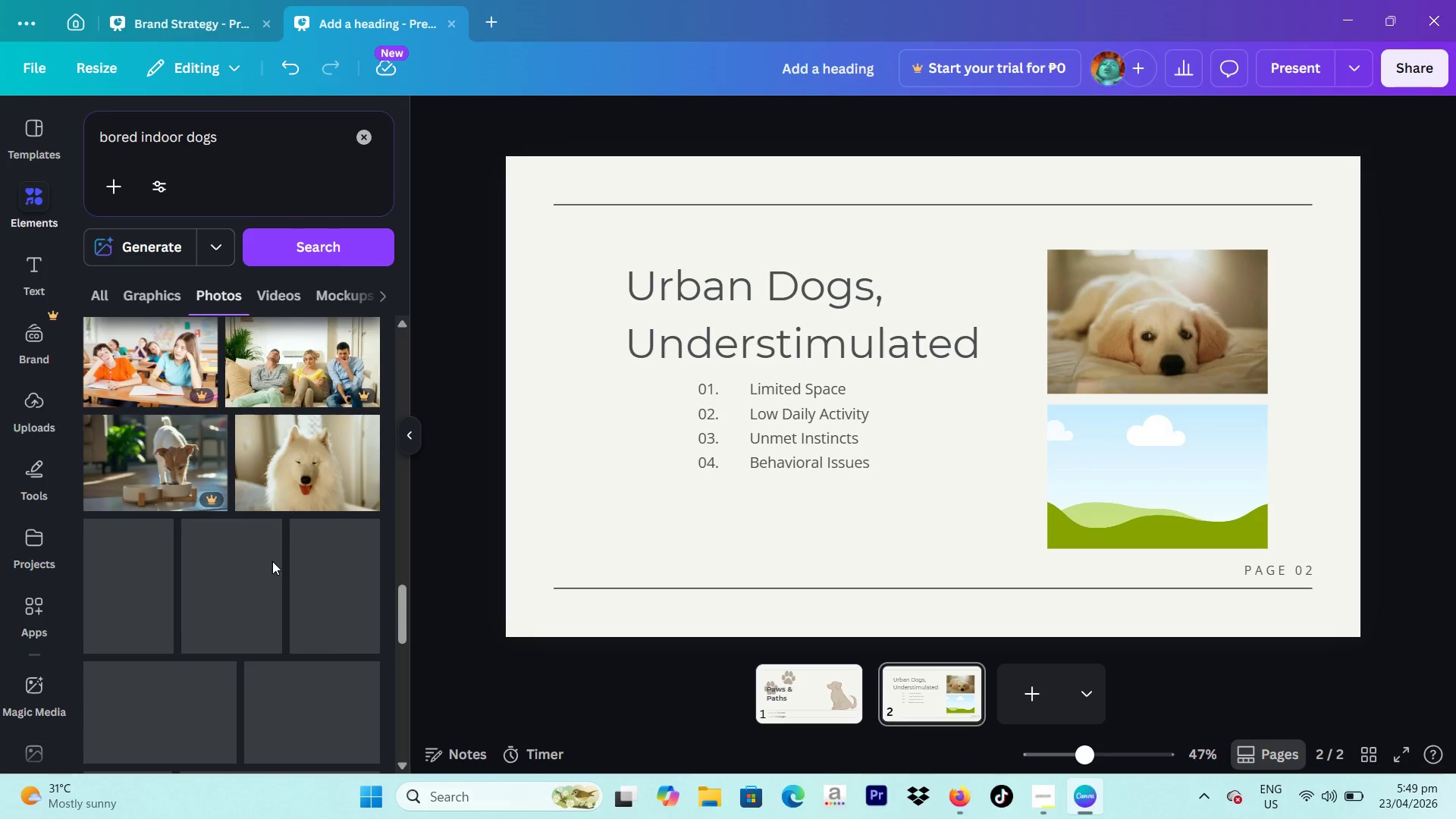 
scroll: coordinate [257, 489], scroll_direction: down, amount: 10.0
 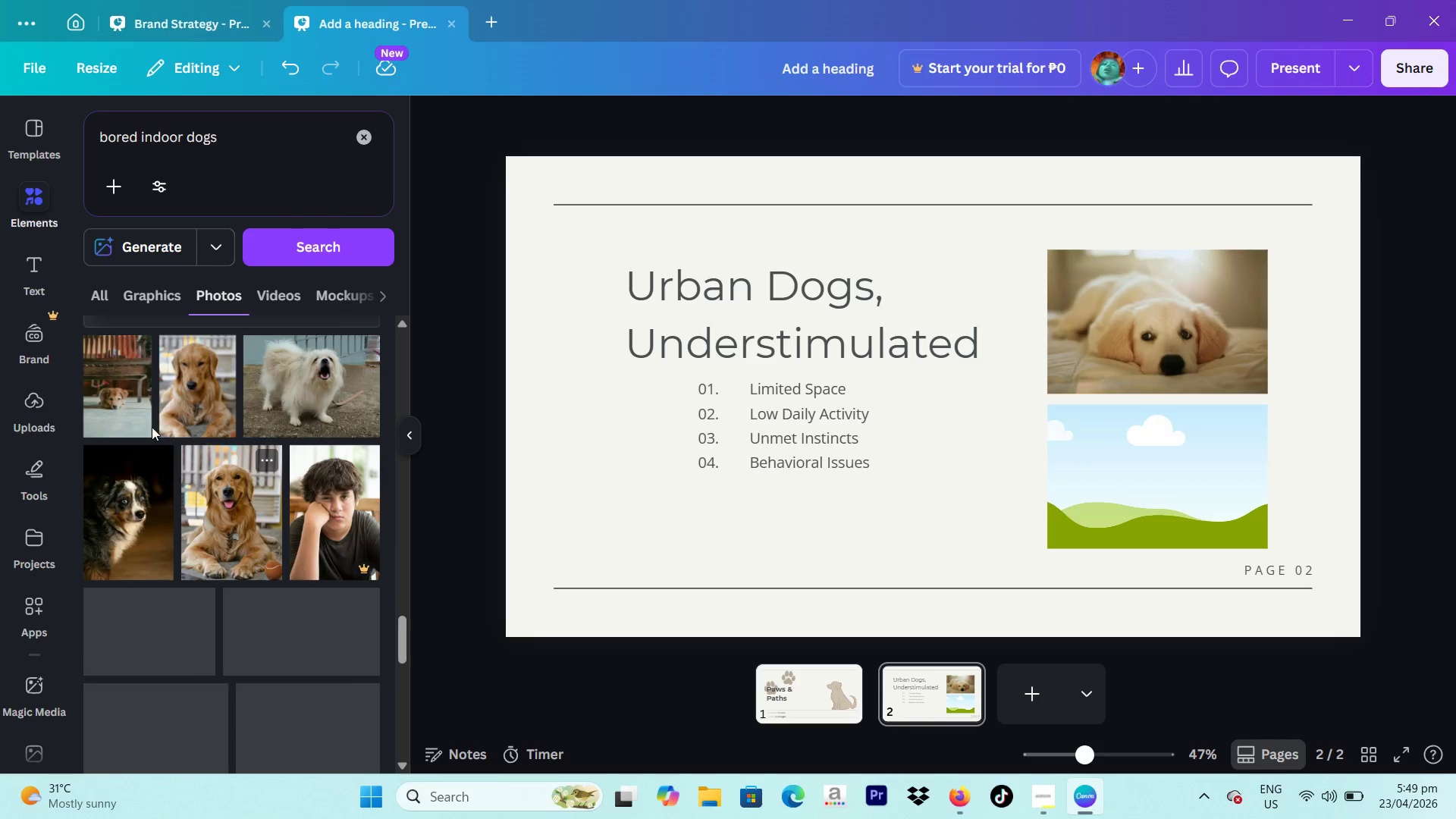 
left_click([131, 408])
 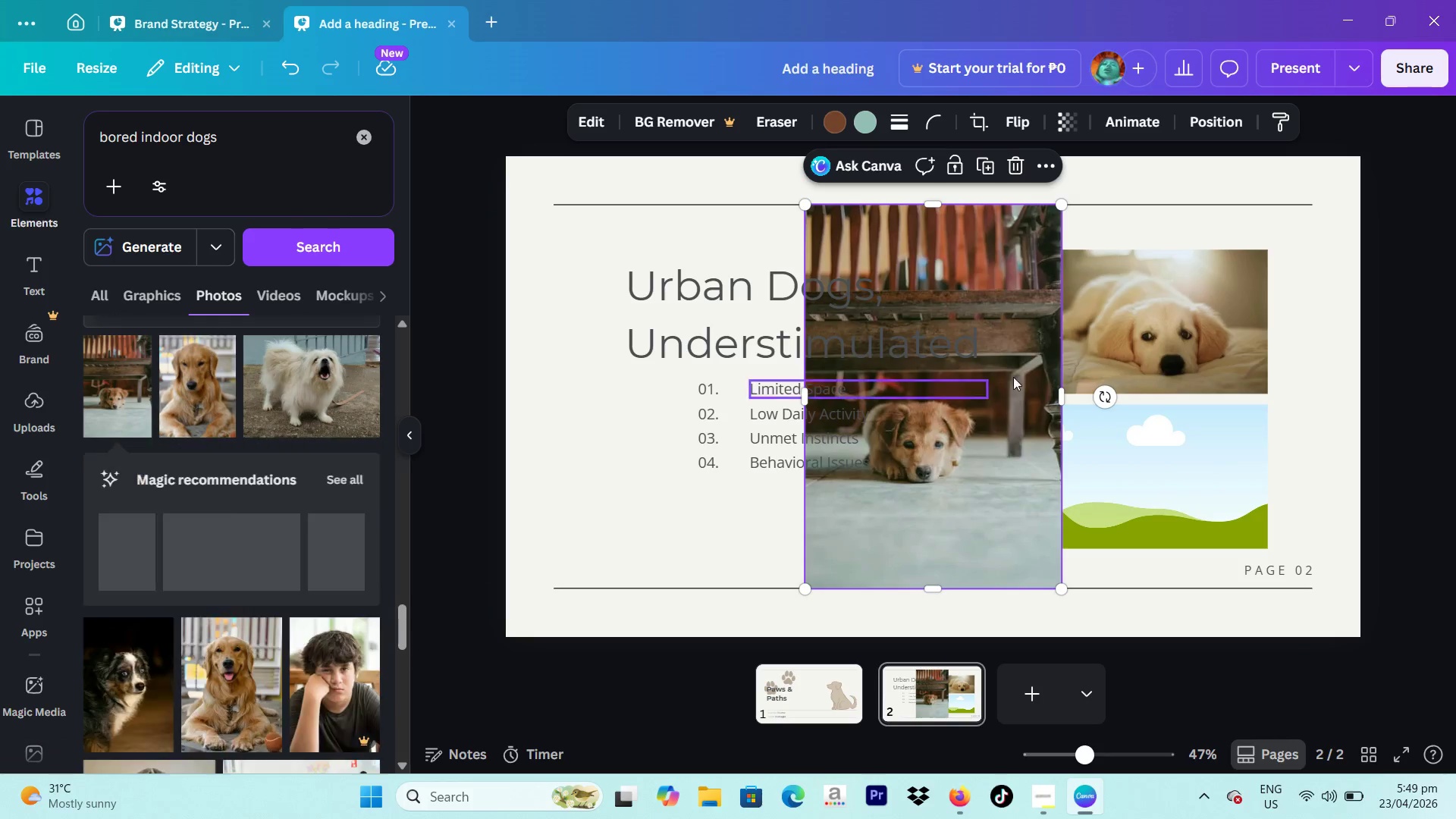 
left_click_drag(start_coordinate=[1012, 471], to_coordinate=[1198, 450])
 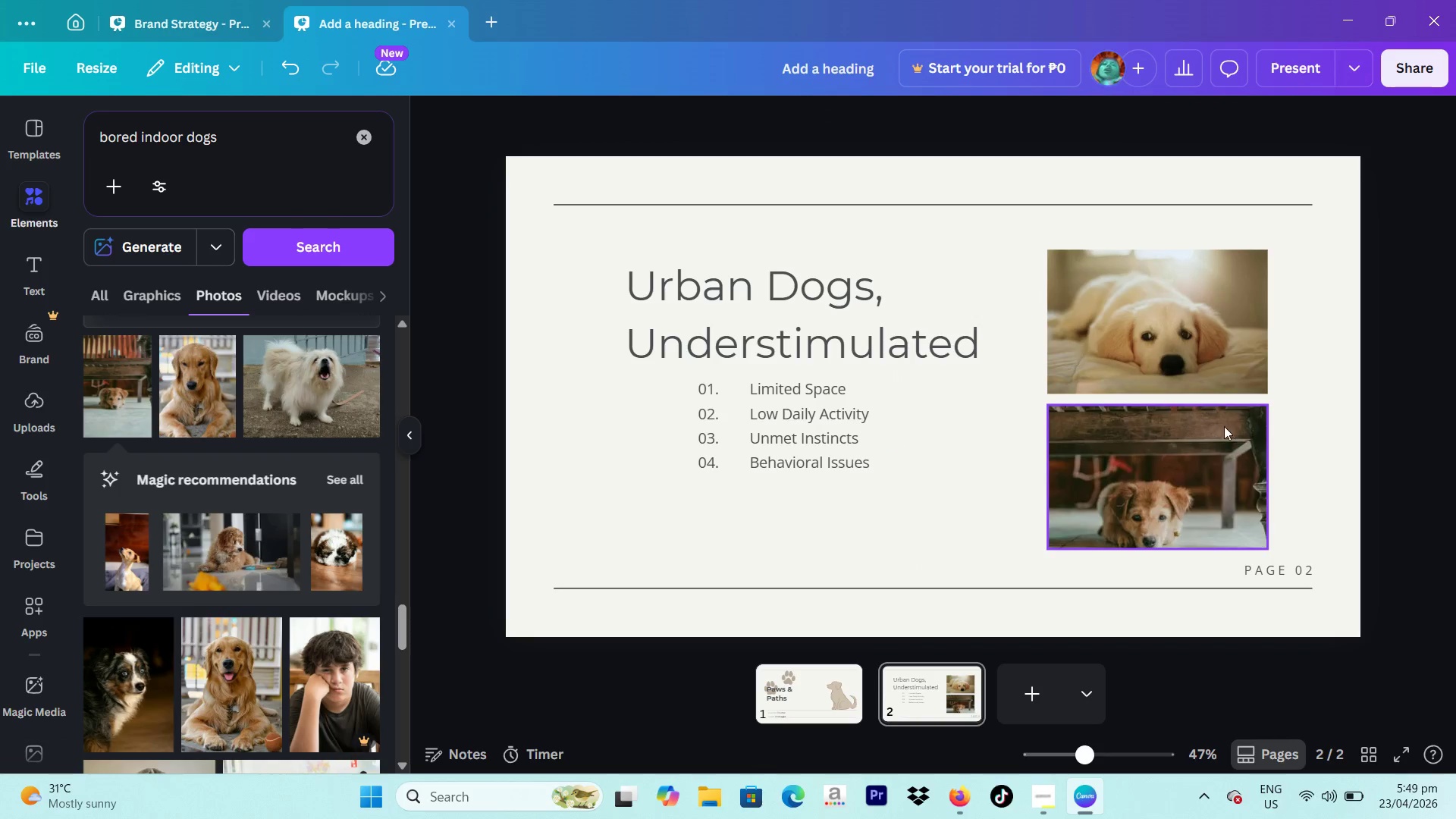 
left_click([1206, 493])
 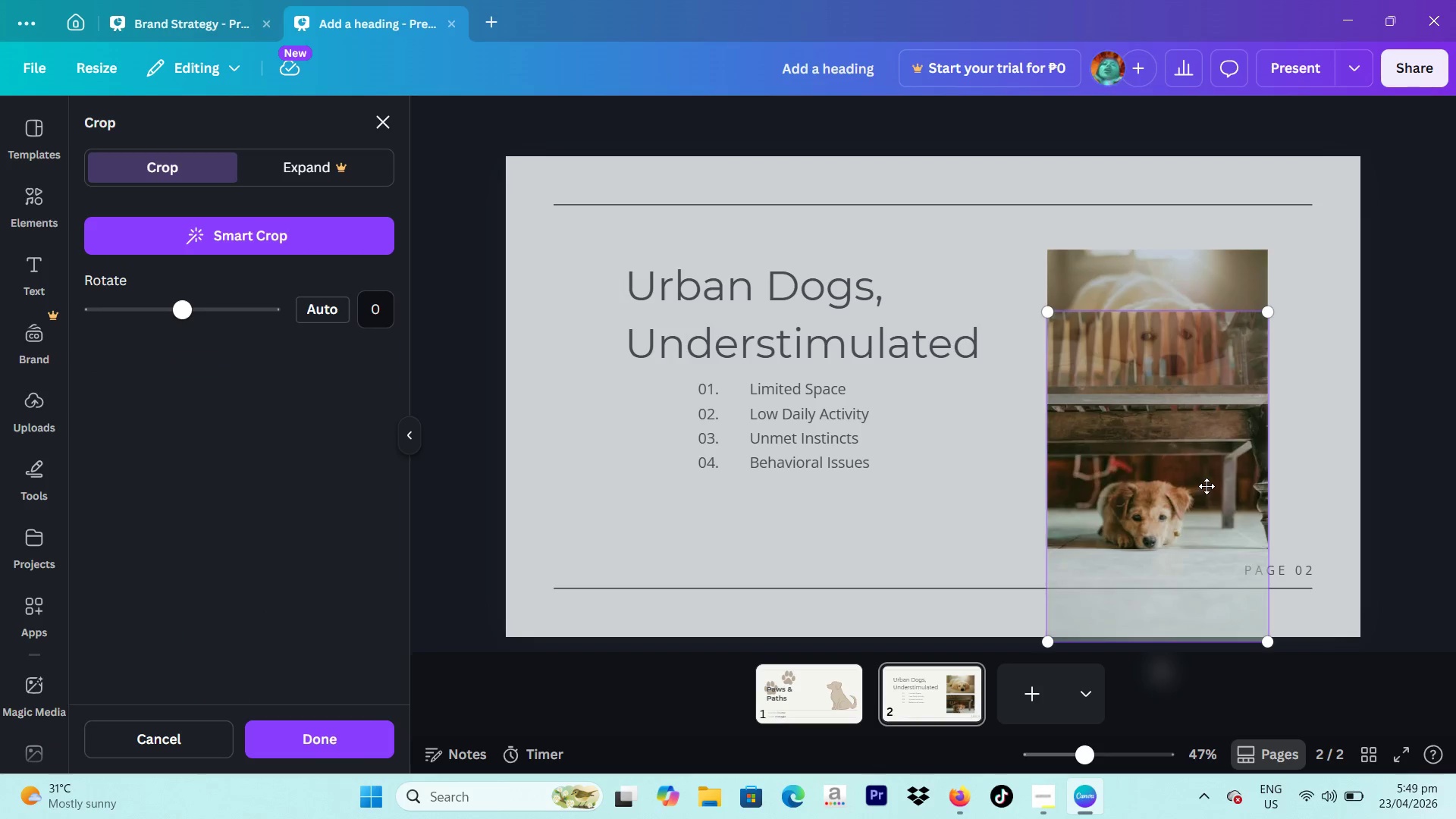 
left_click_drag(start_coordinate=[1206, 482], to_coordinate=[1197, 434])
 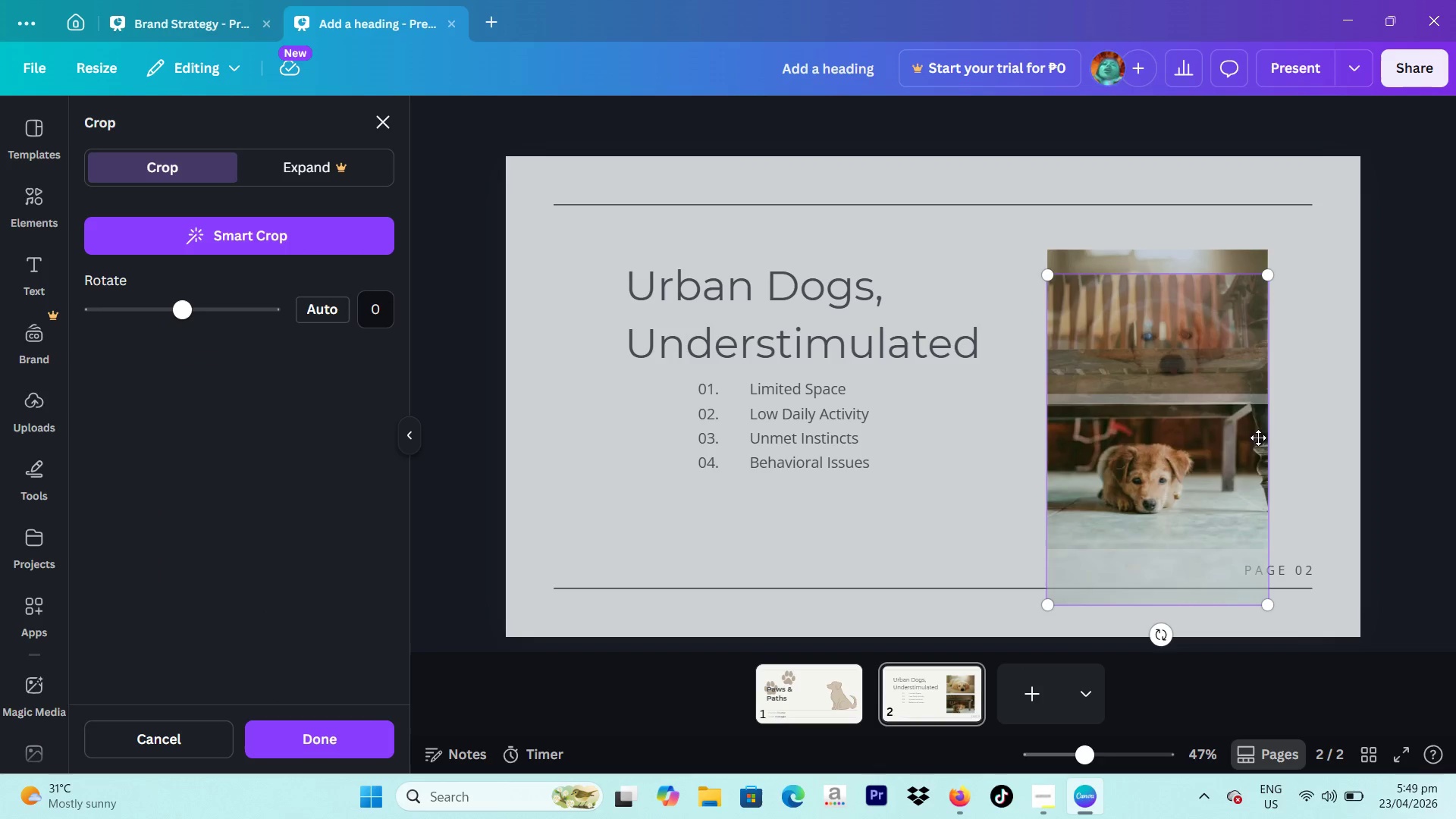 
mouse_move([1285, 438])
 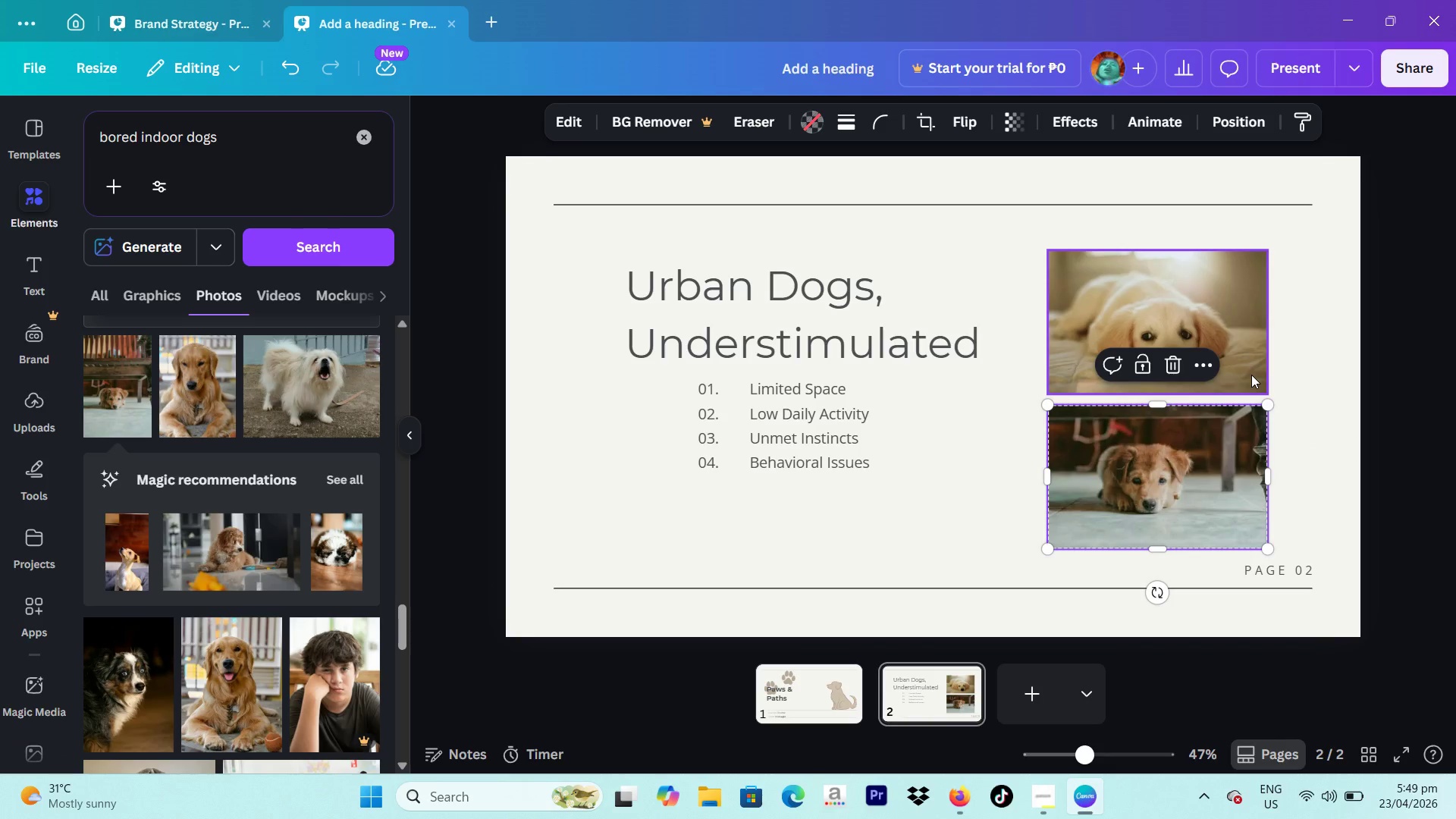 
wait(6.08)
 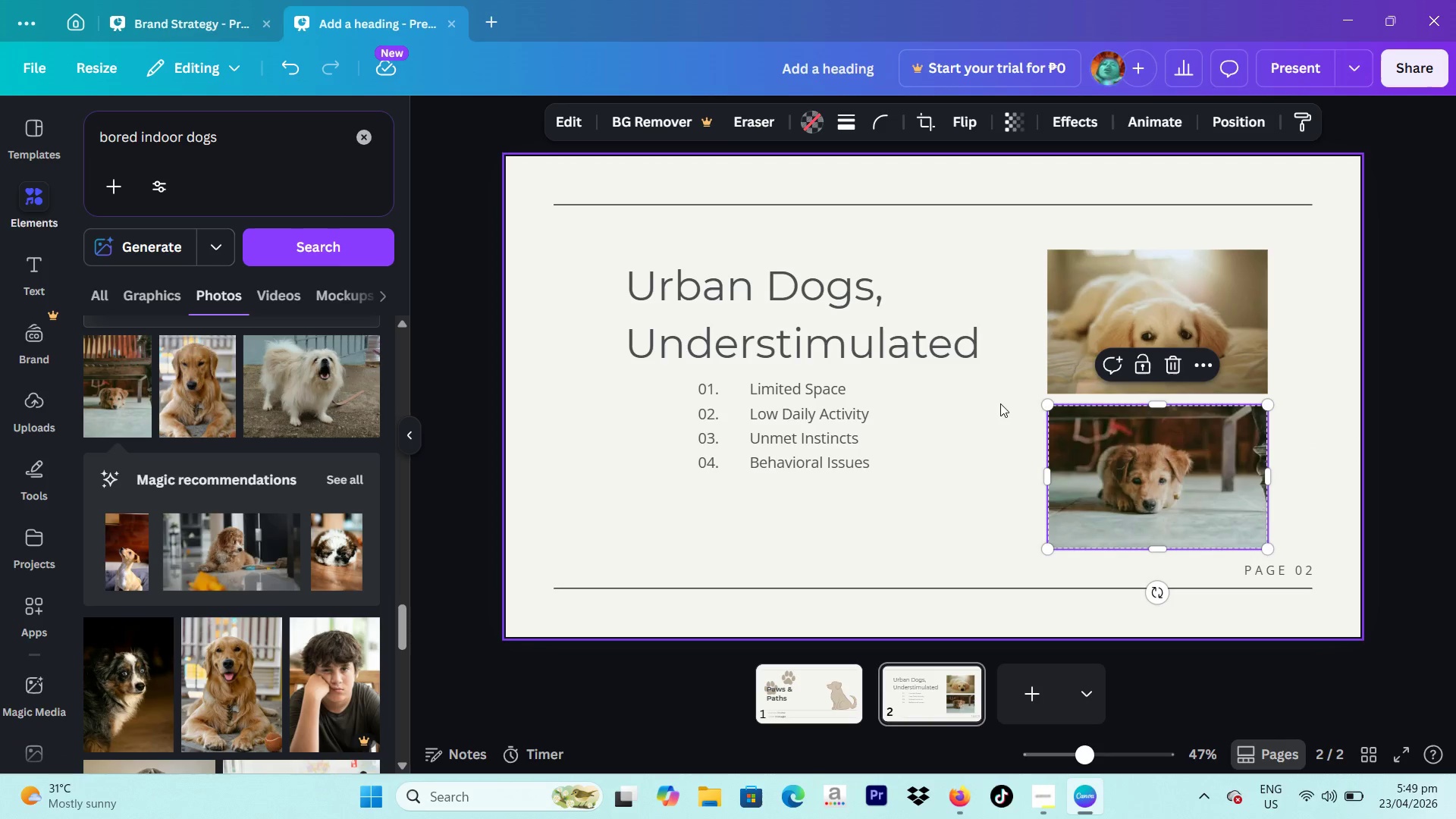 
left_click_drag(start_coordinate=[251, 142], to_coordinate=[39, 146])
 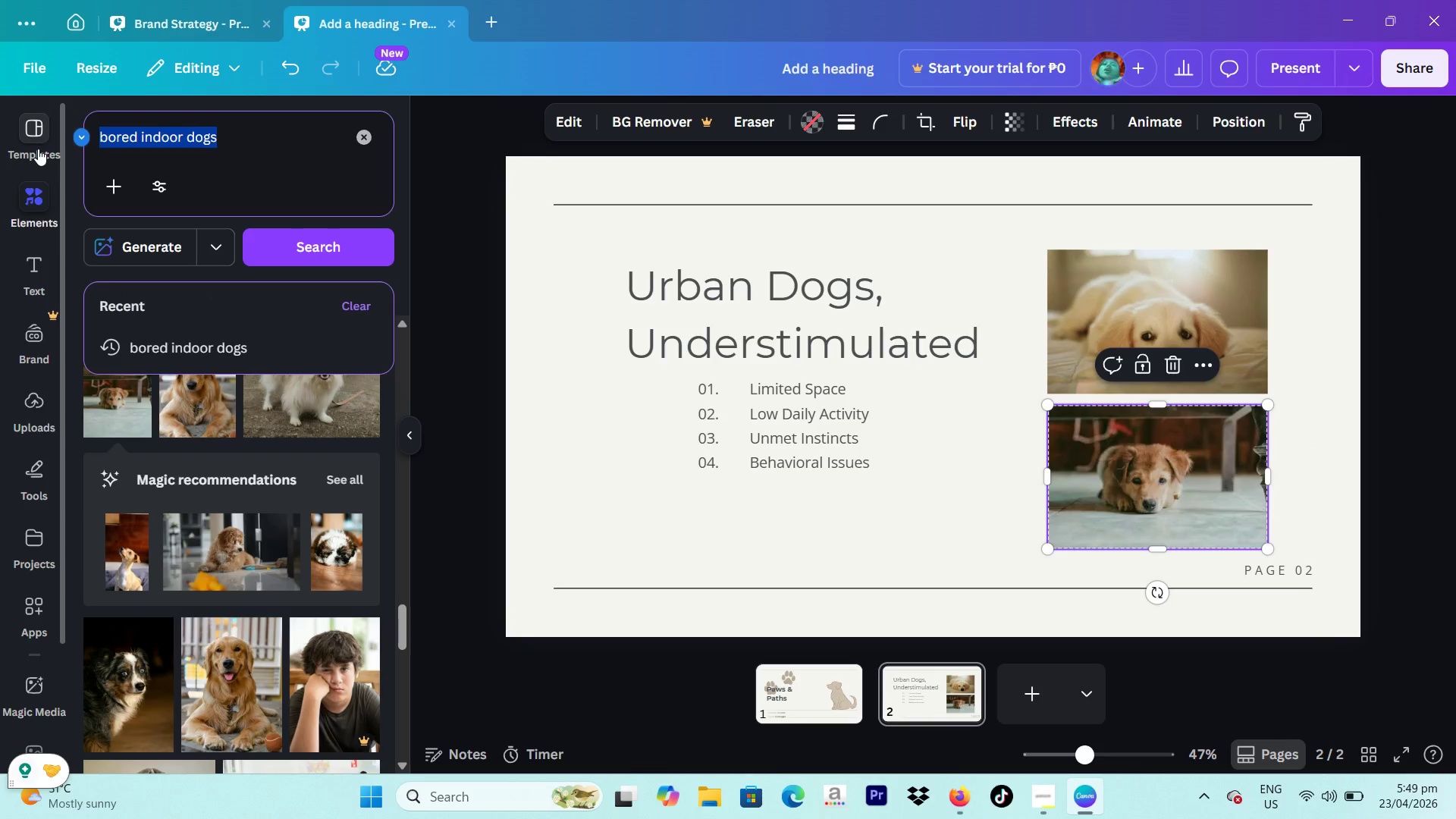 
type(leash])
 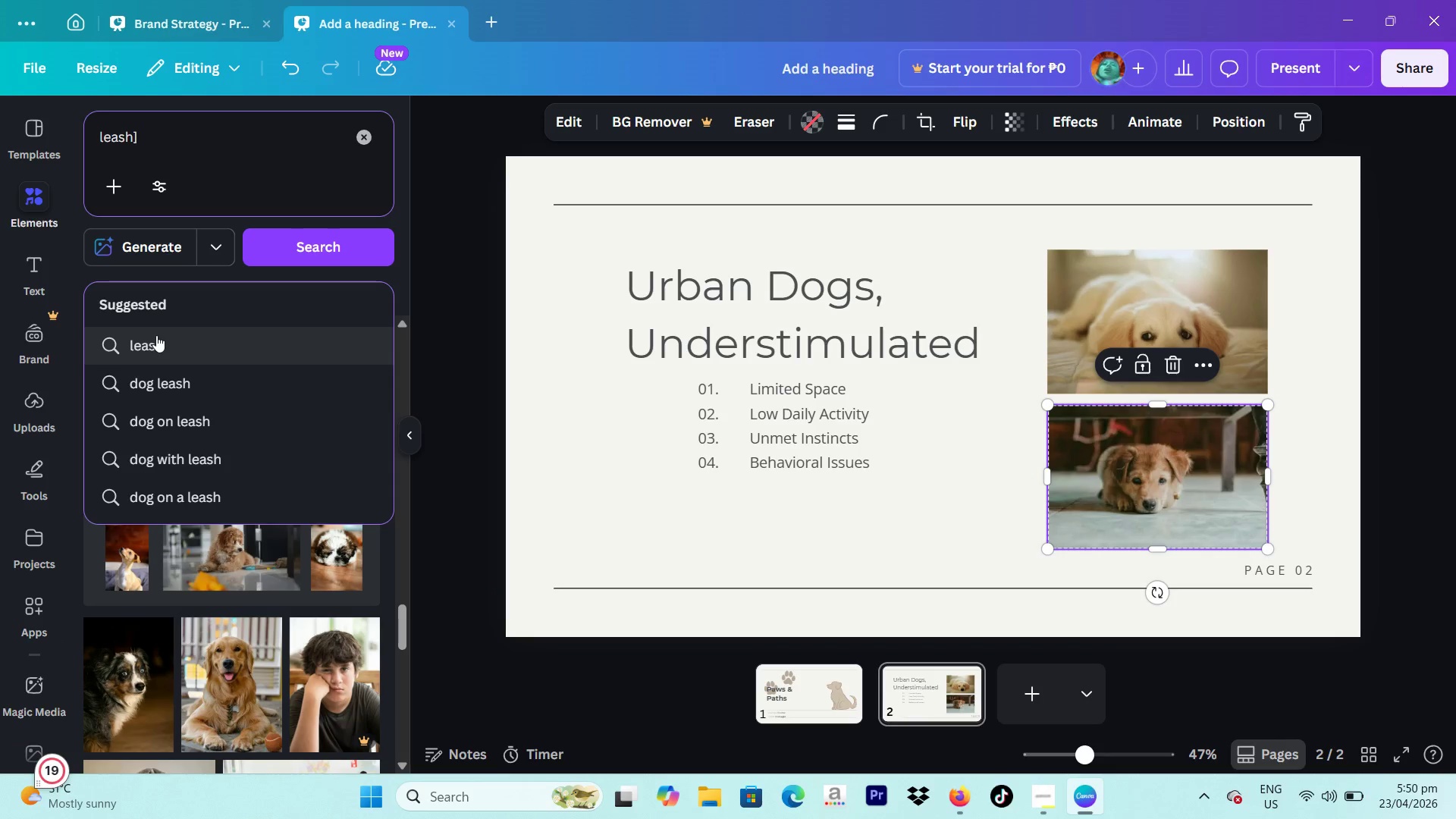 
left_click([158, 375])
 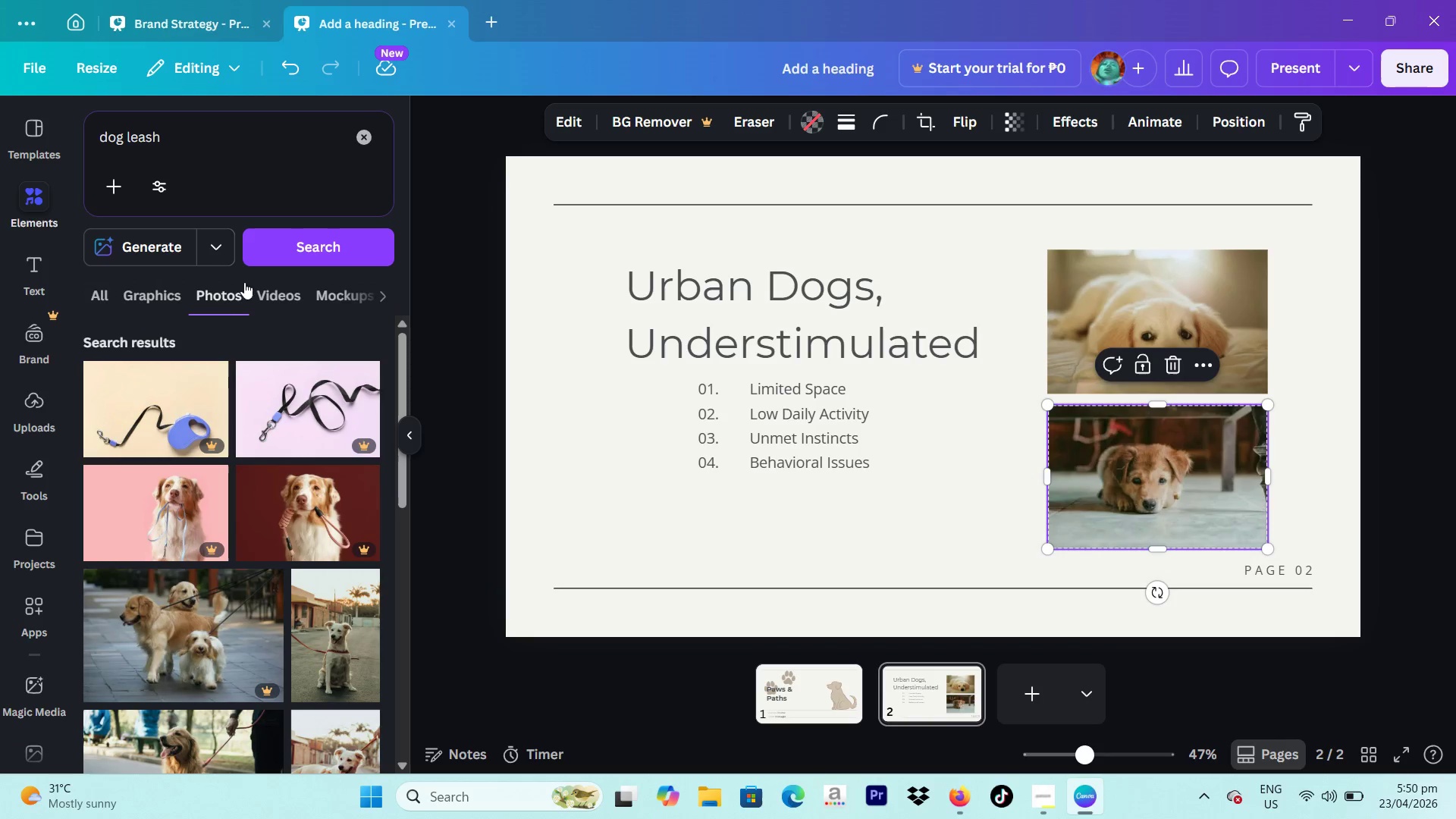 
left_click([177, 297])
 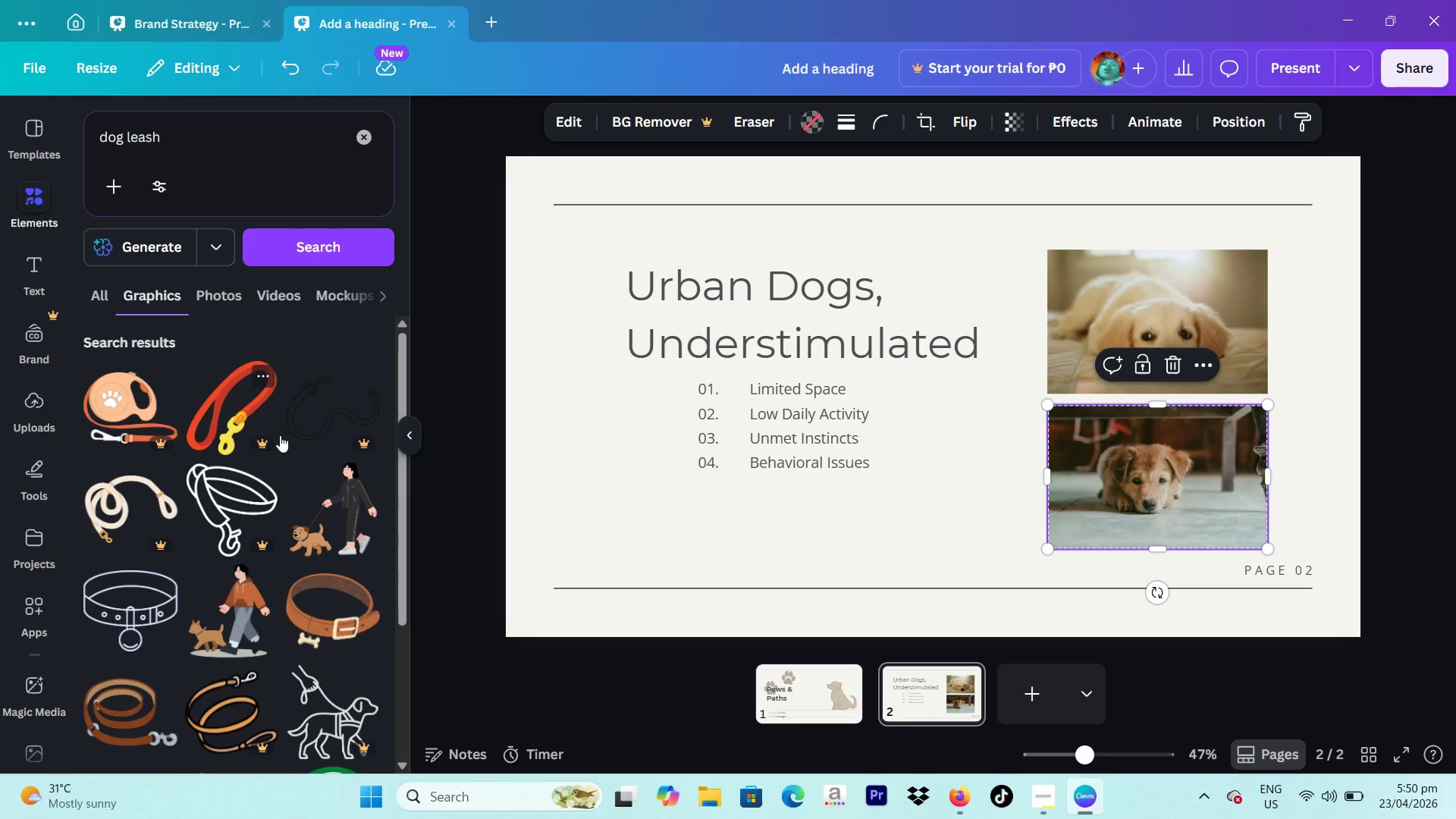 
scroll: coordinate [285, 432], scroll_direction: down, amount: 1.0
 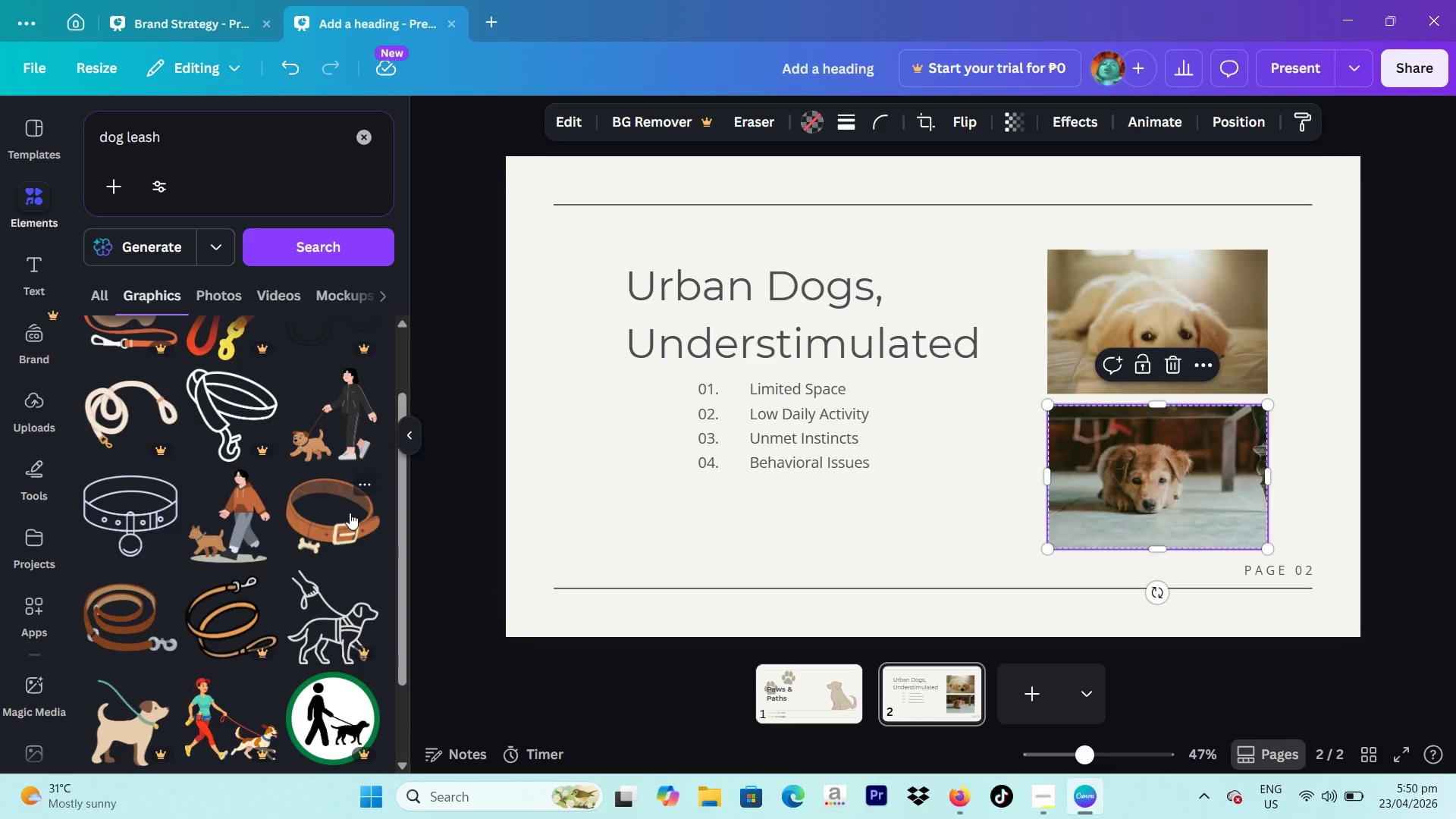 
left_click([348, 508])
 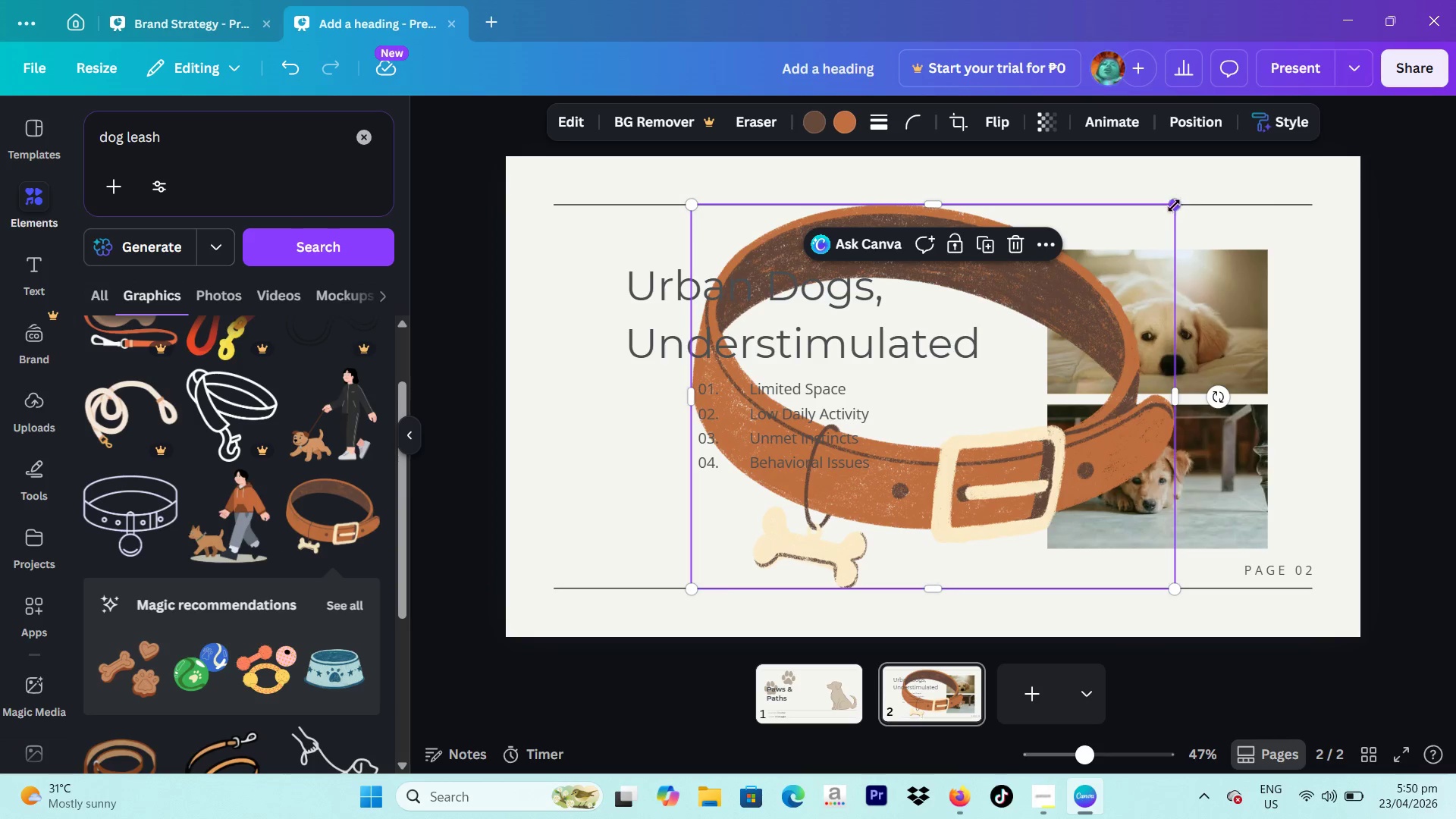 
left_click_drag(start_coordinate=[1174, 205], to_coordinate=[891, 391])
 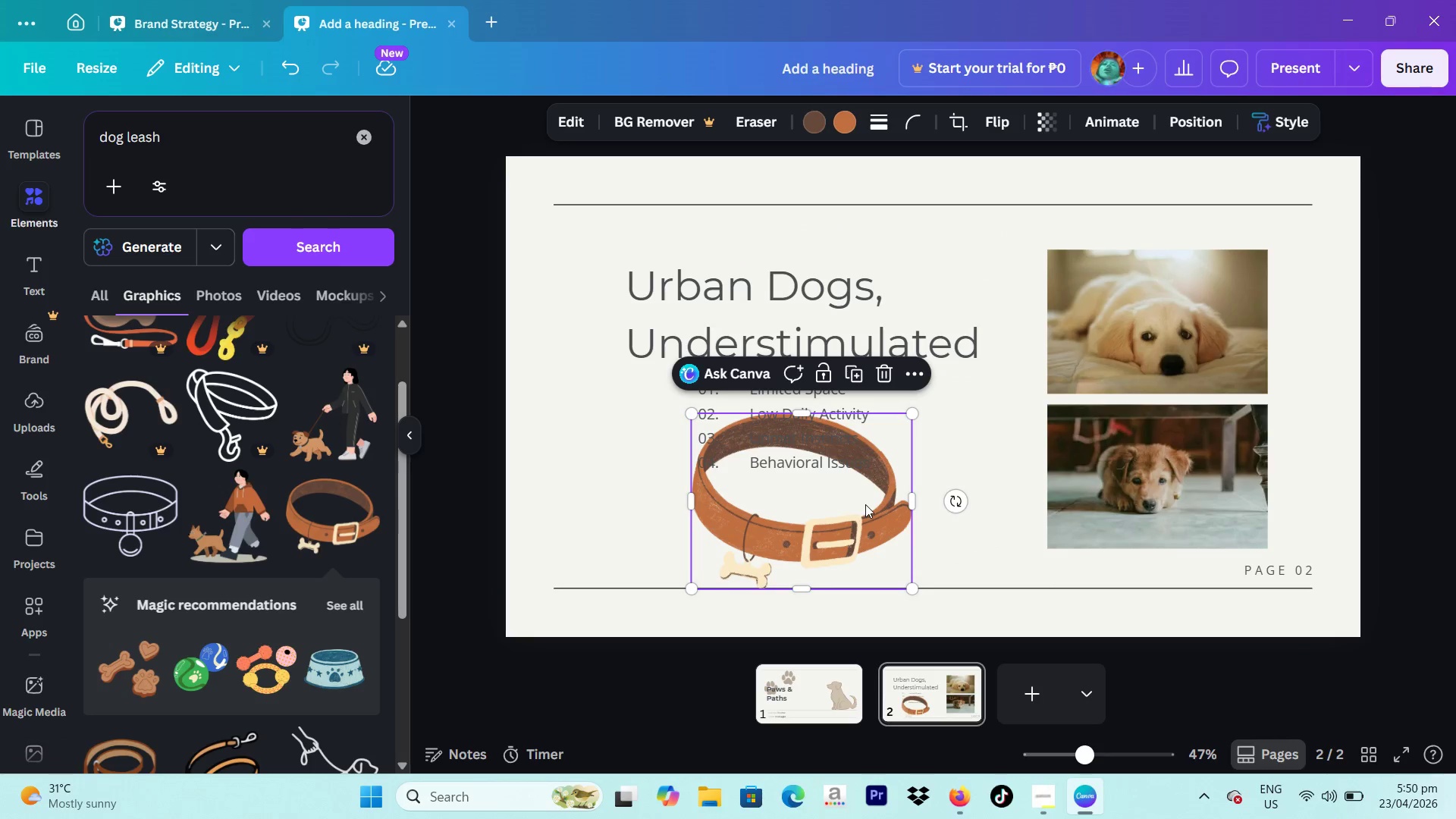 
left_click_drag(start_coordinate=[865, 504], to_coordinate=[677, 500])
 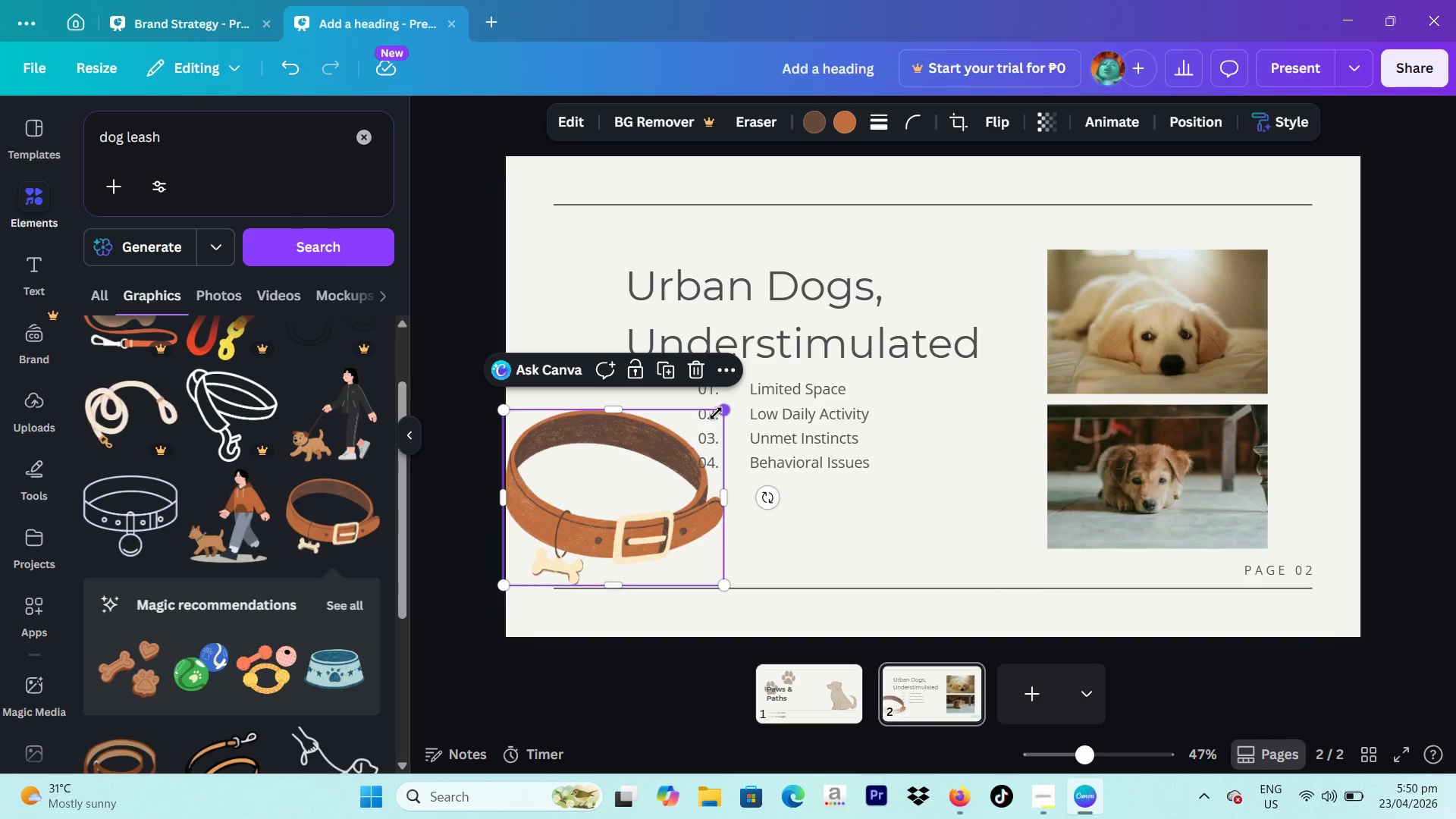 
left_click_drag(start_coordinate=[720, 416], to_coordinate=[673, 471])
 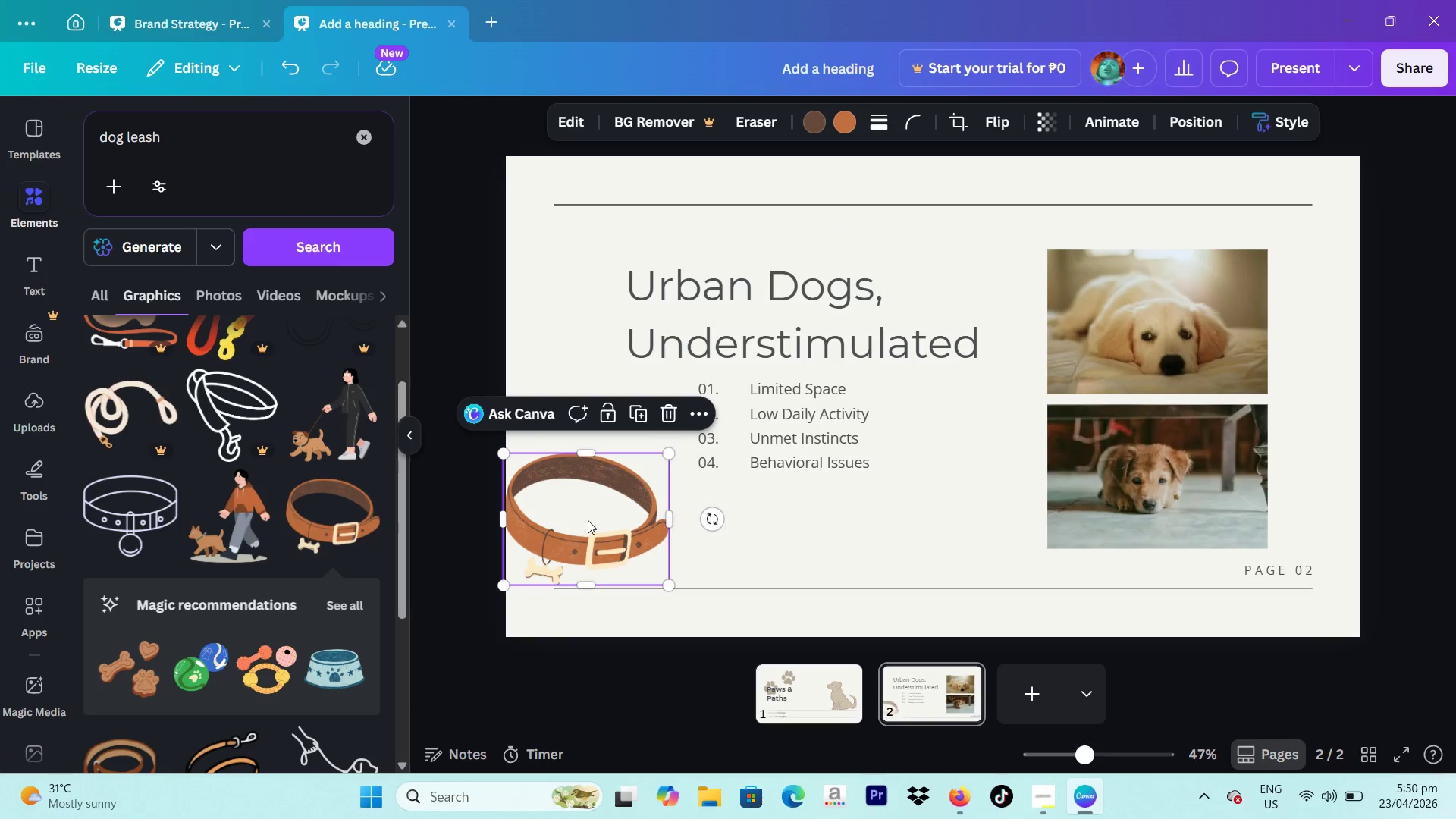 
left_click_drag(start_coordinate=[588, 522], to_coordinate=[635, 513])
 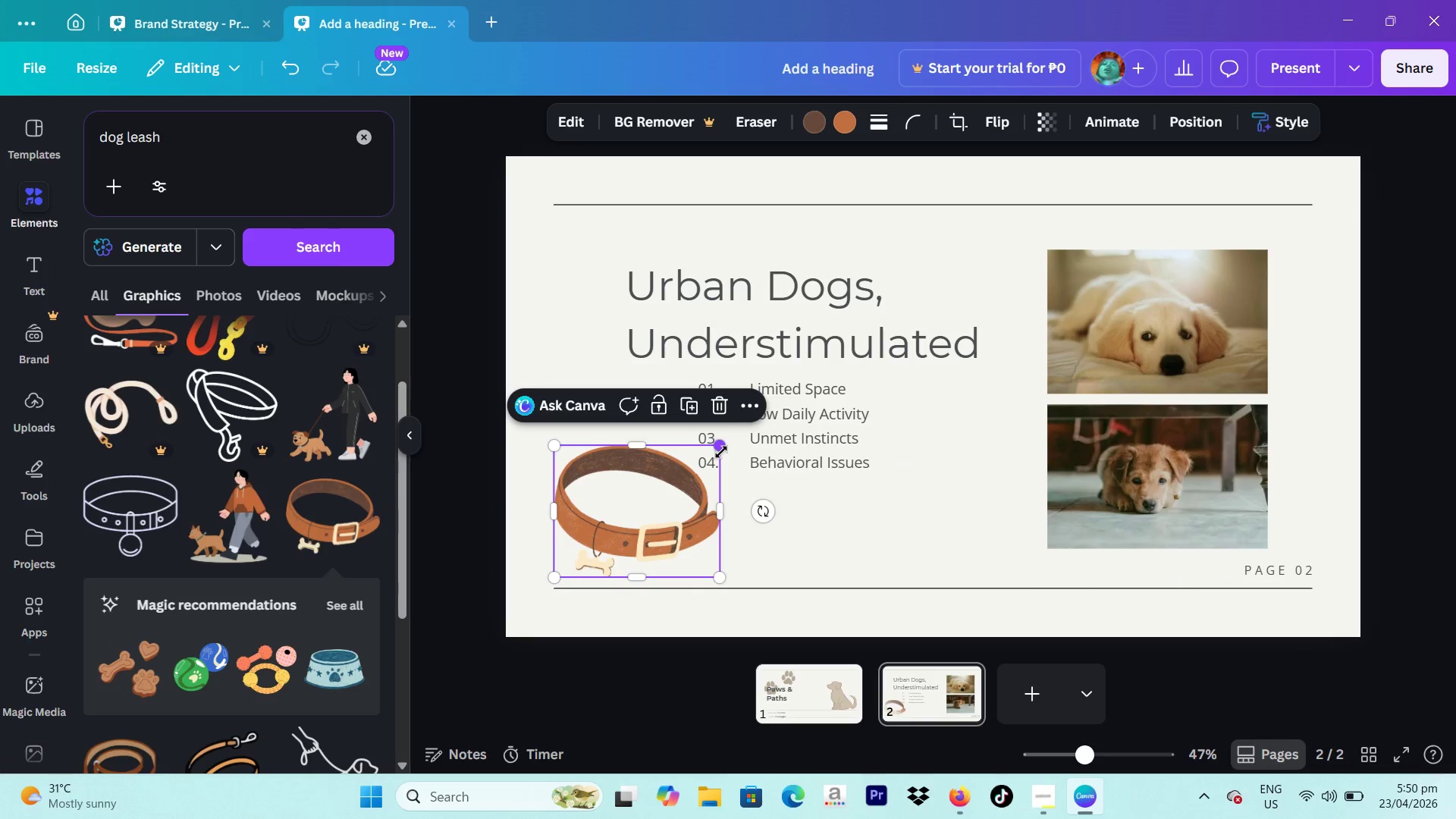 
left_click_drag(start_coordinate=[624, 523], to_coordinate=[625, 303])
 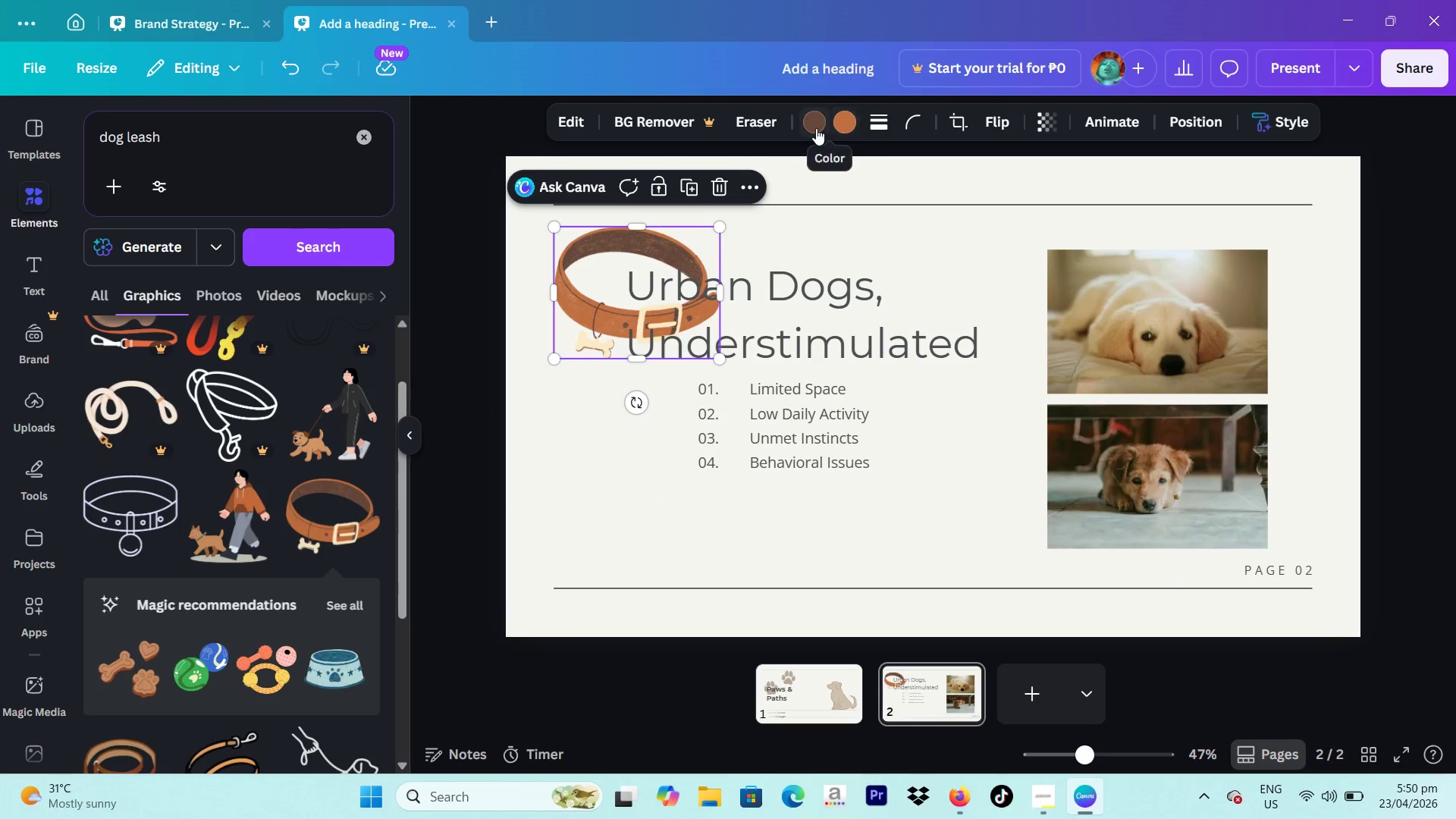 
left_click([816, 128])
 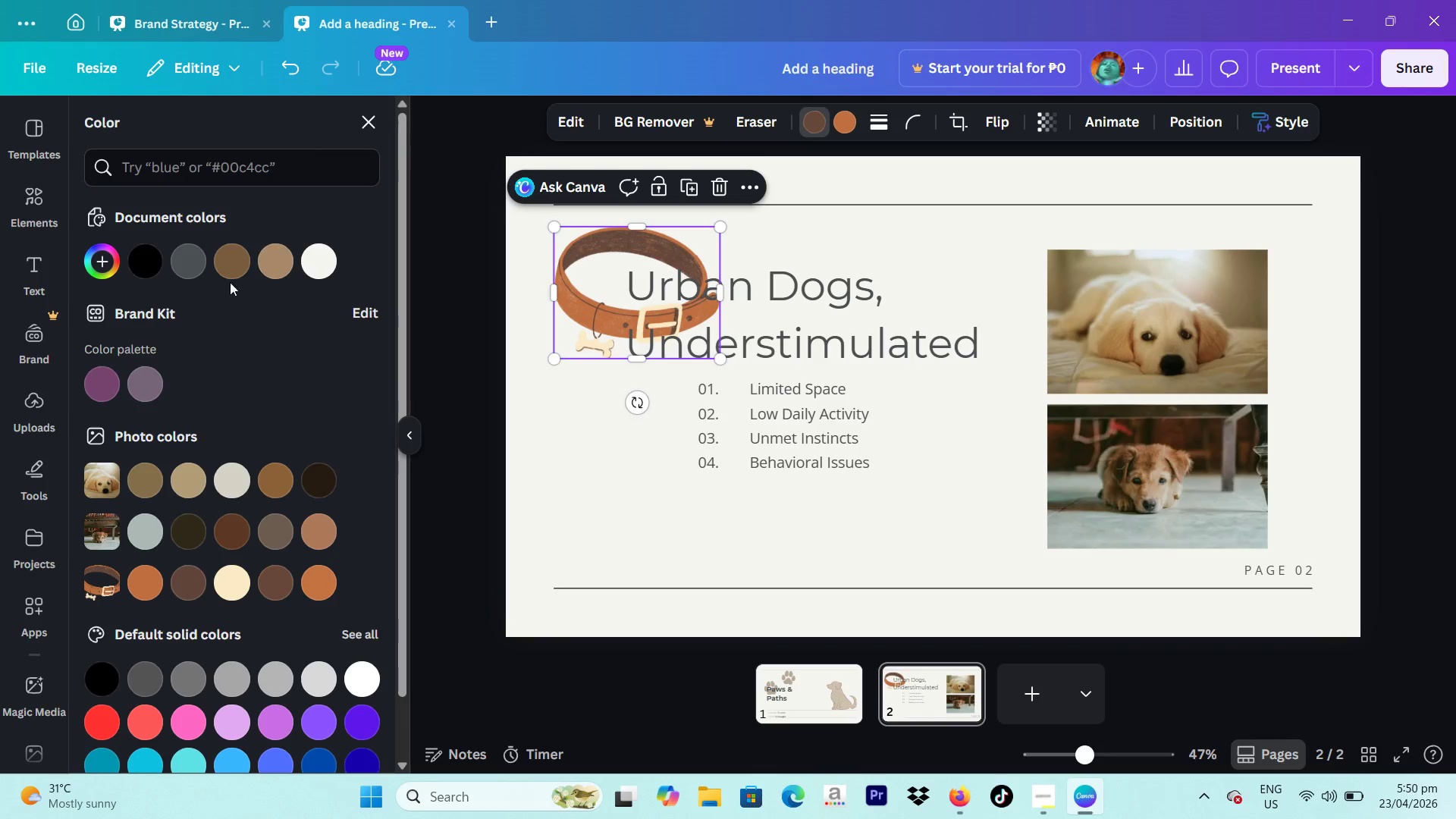 
left_click([261, 258])
 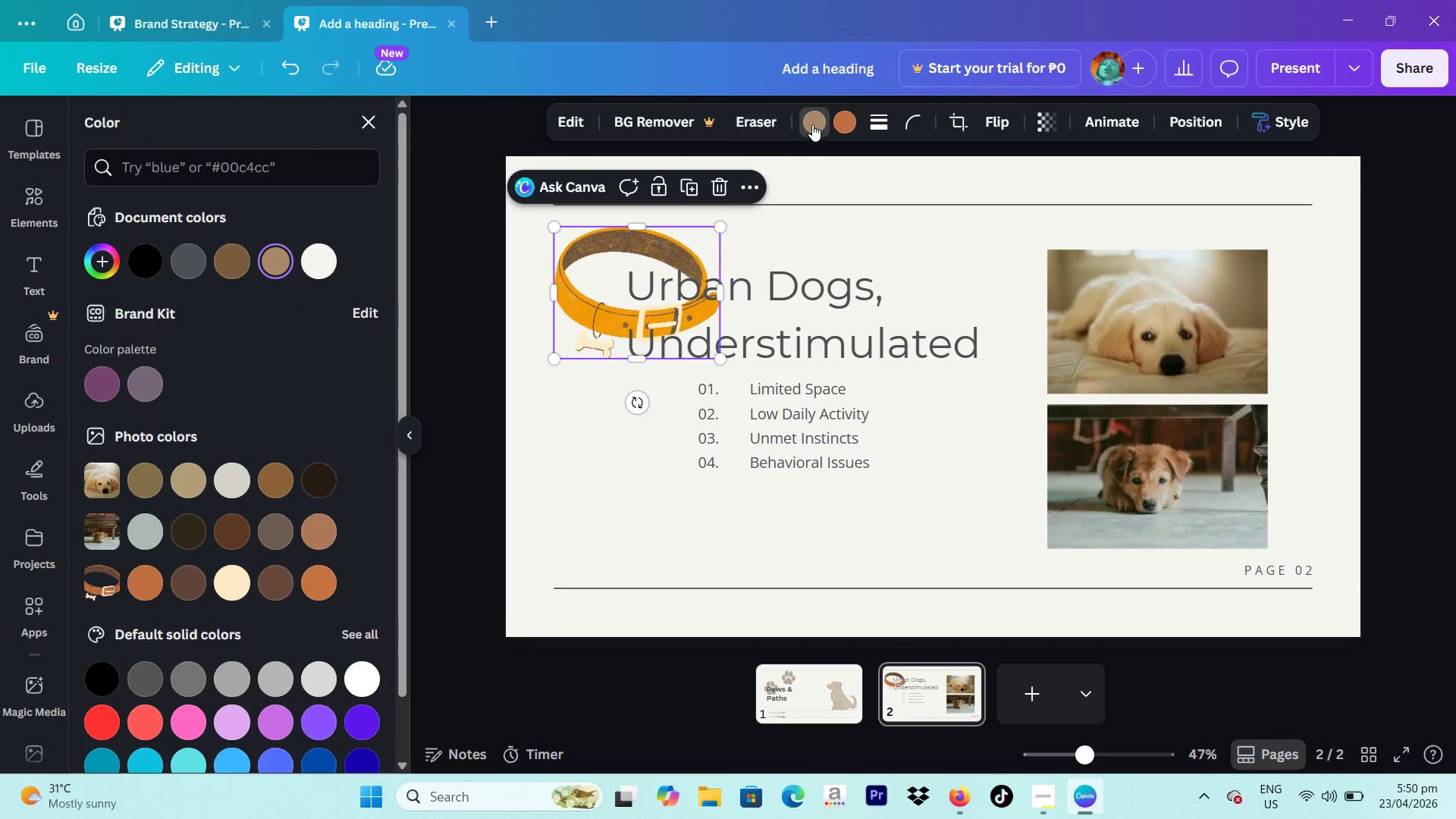 
left_click([845, 122])
 